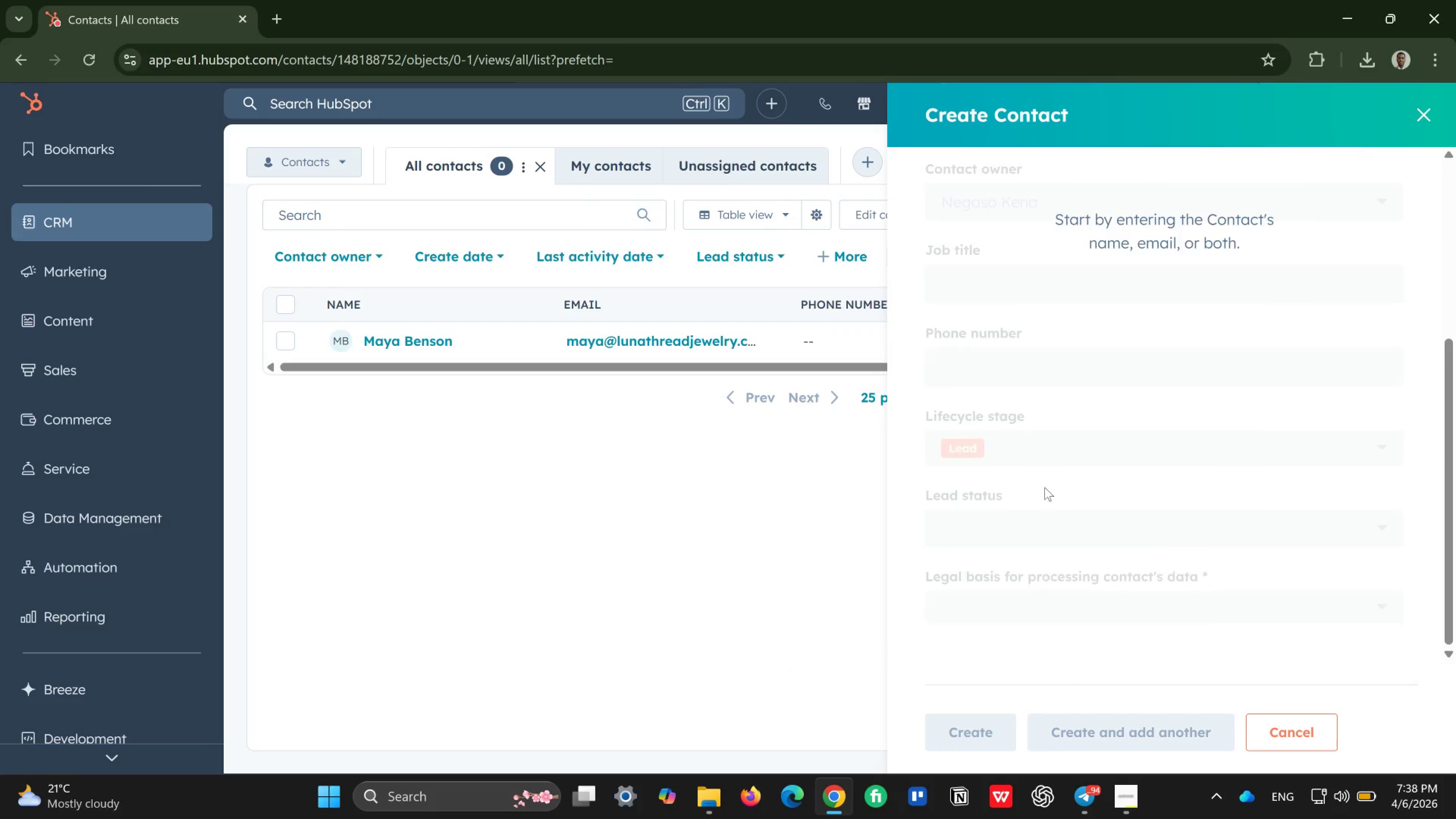 
scroll: coordinate [1045, 487], scroll_direction: up, amount: 3.0
 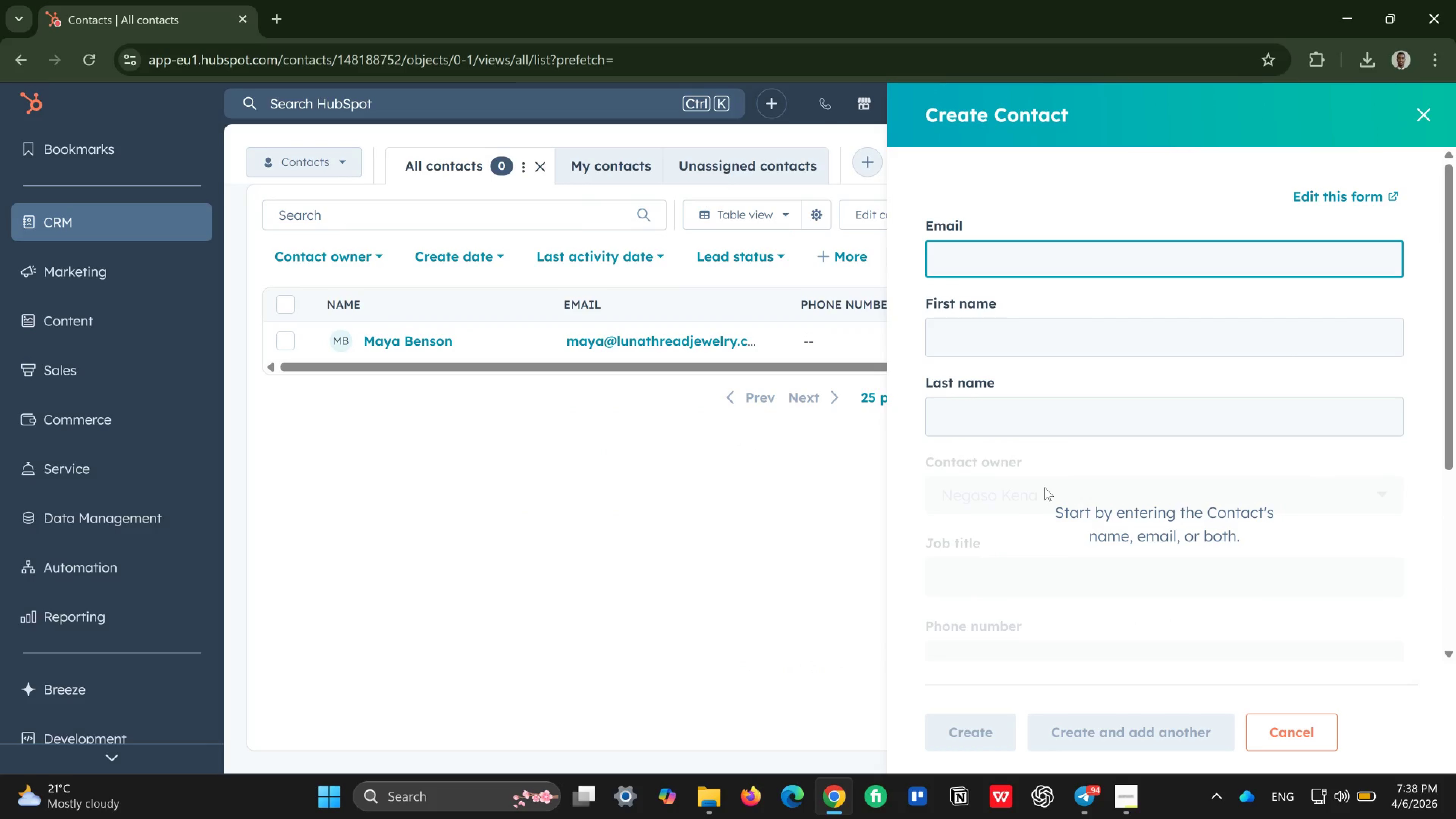 
scroll: coordinate [1045, 487], scroll_direction: down, amount: 4.0
 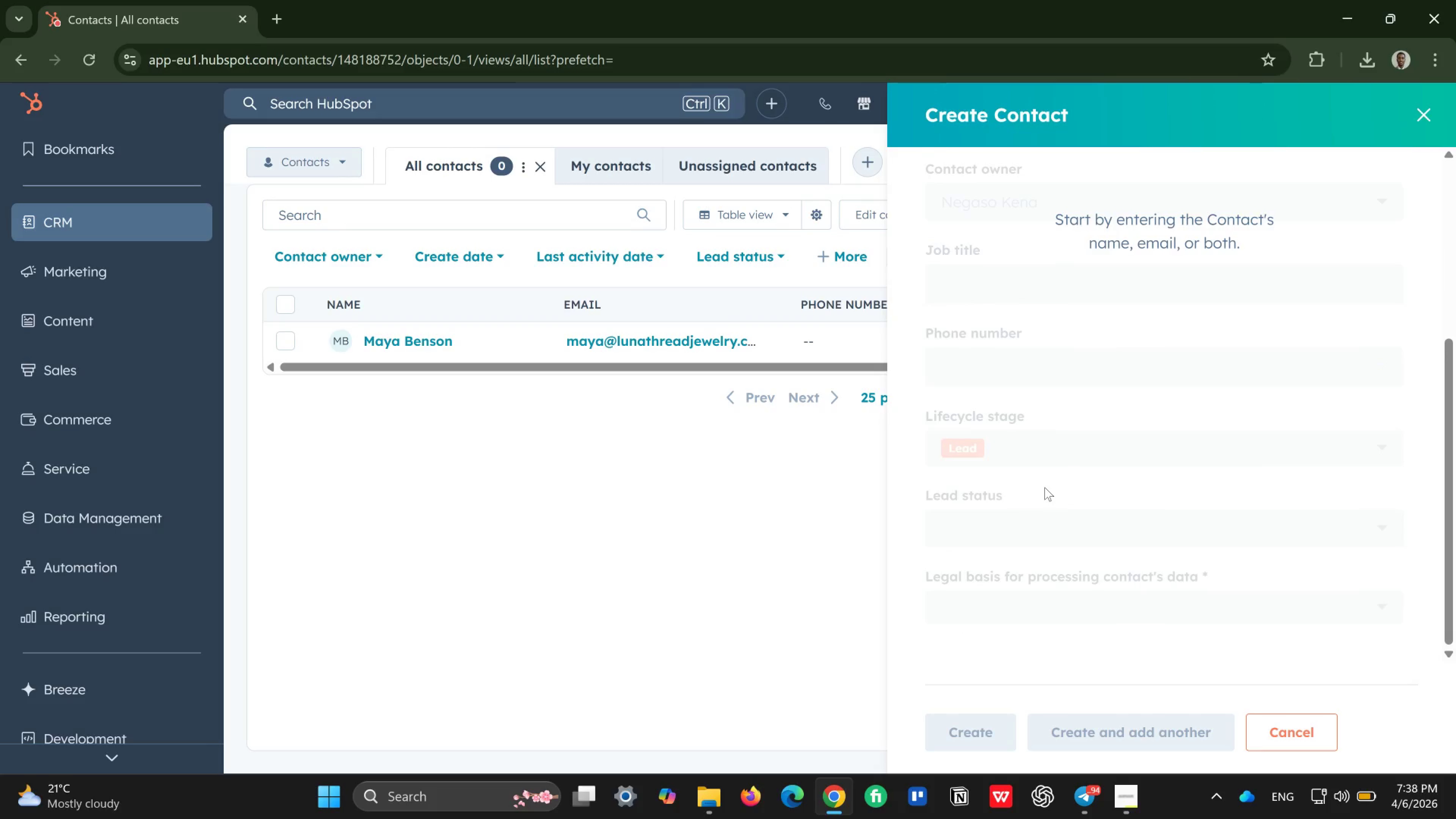 
scroll: coordinate [1045, 487], scroll_direction: up, amount: 6.0
 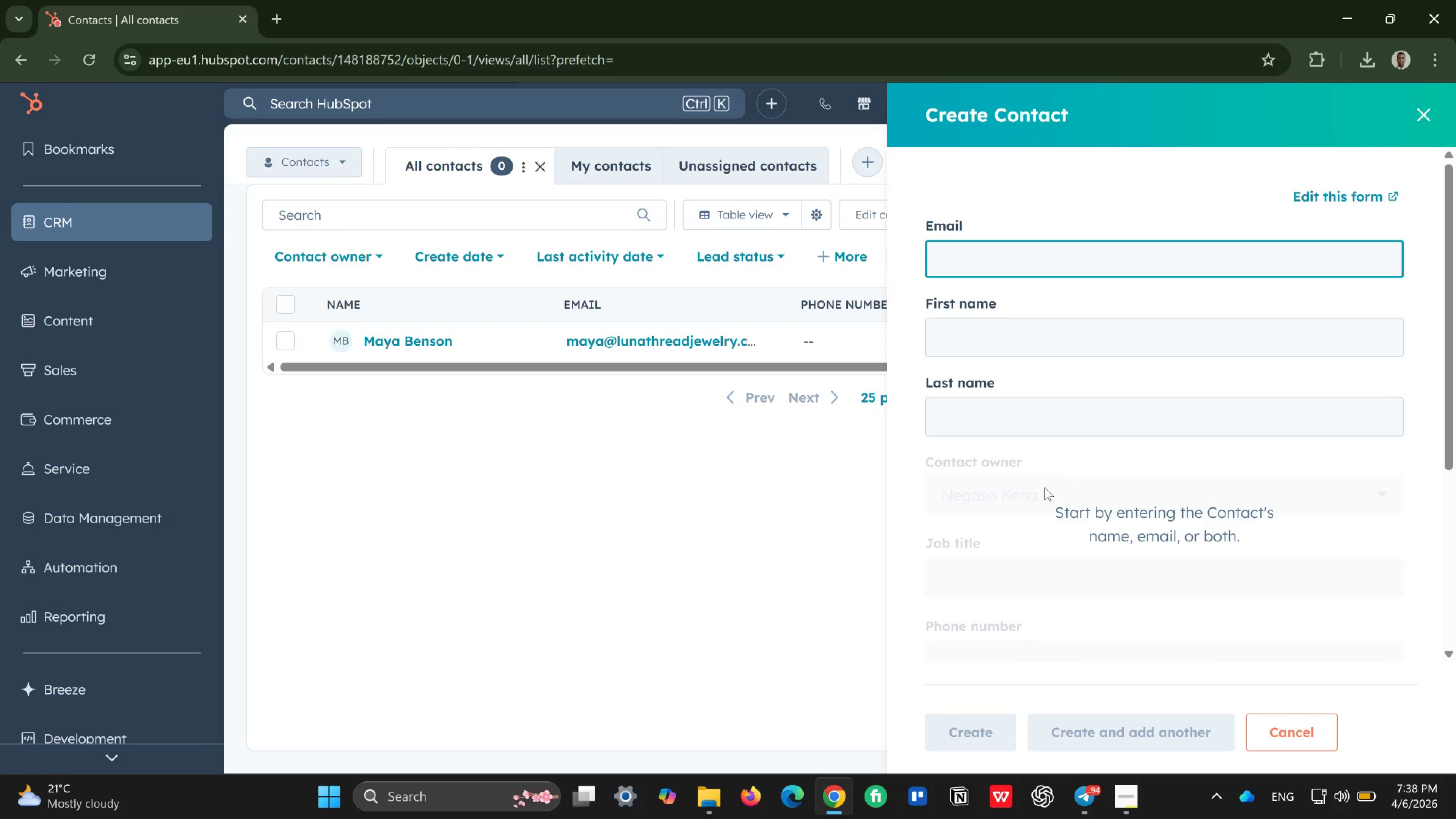 
wait(7.85)
 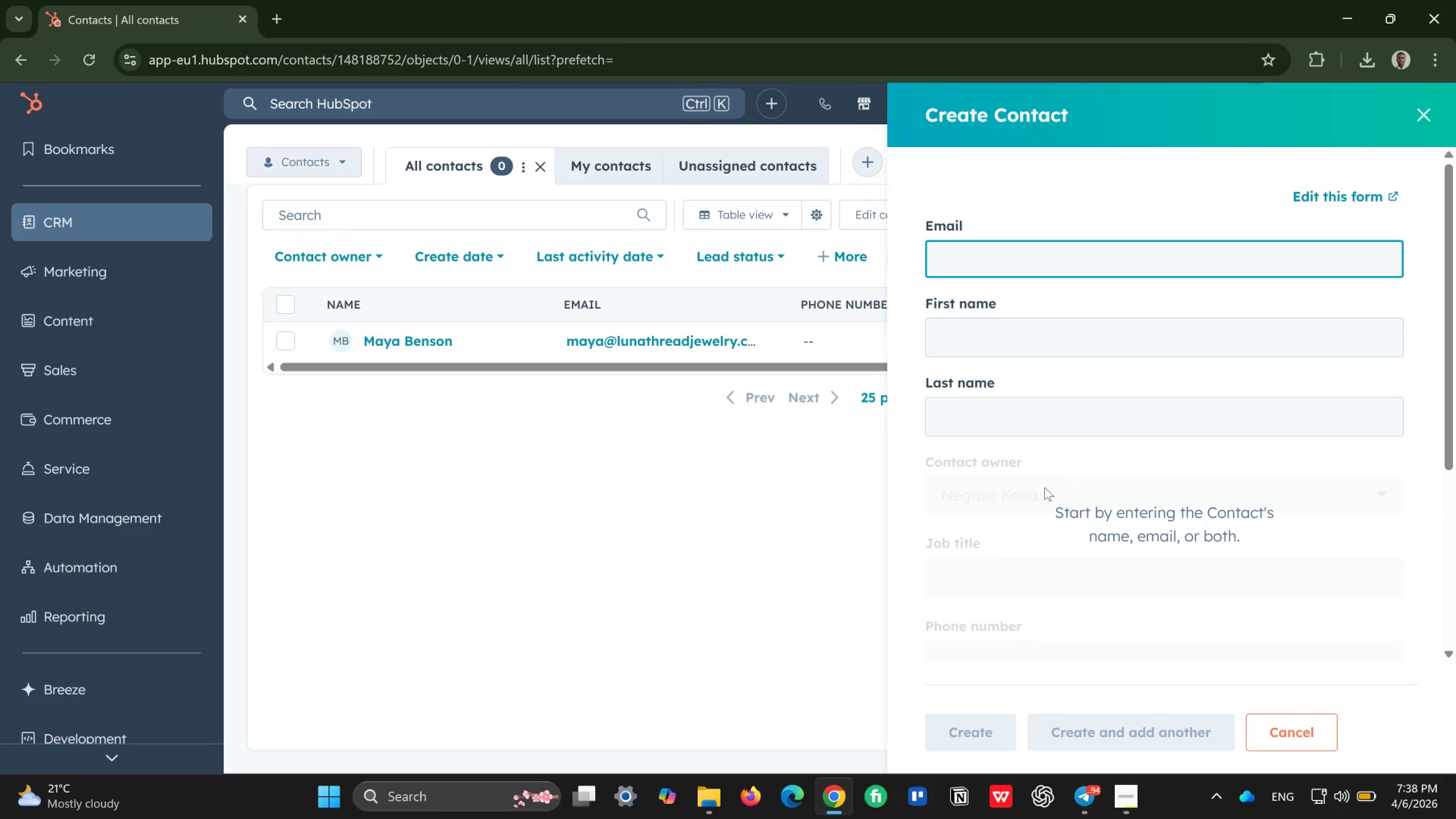 
left_click([1433, 118])
 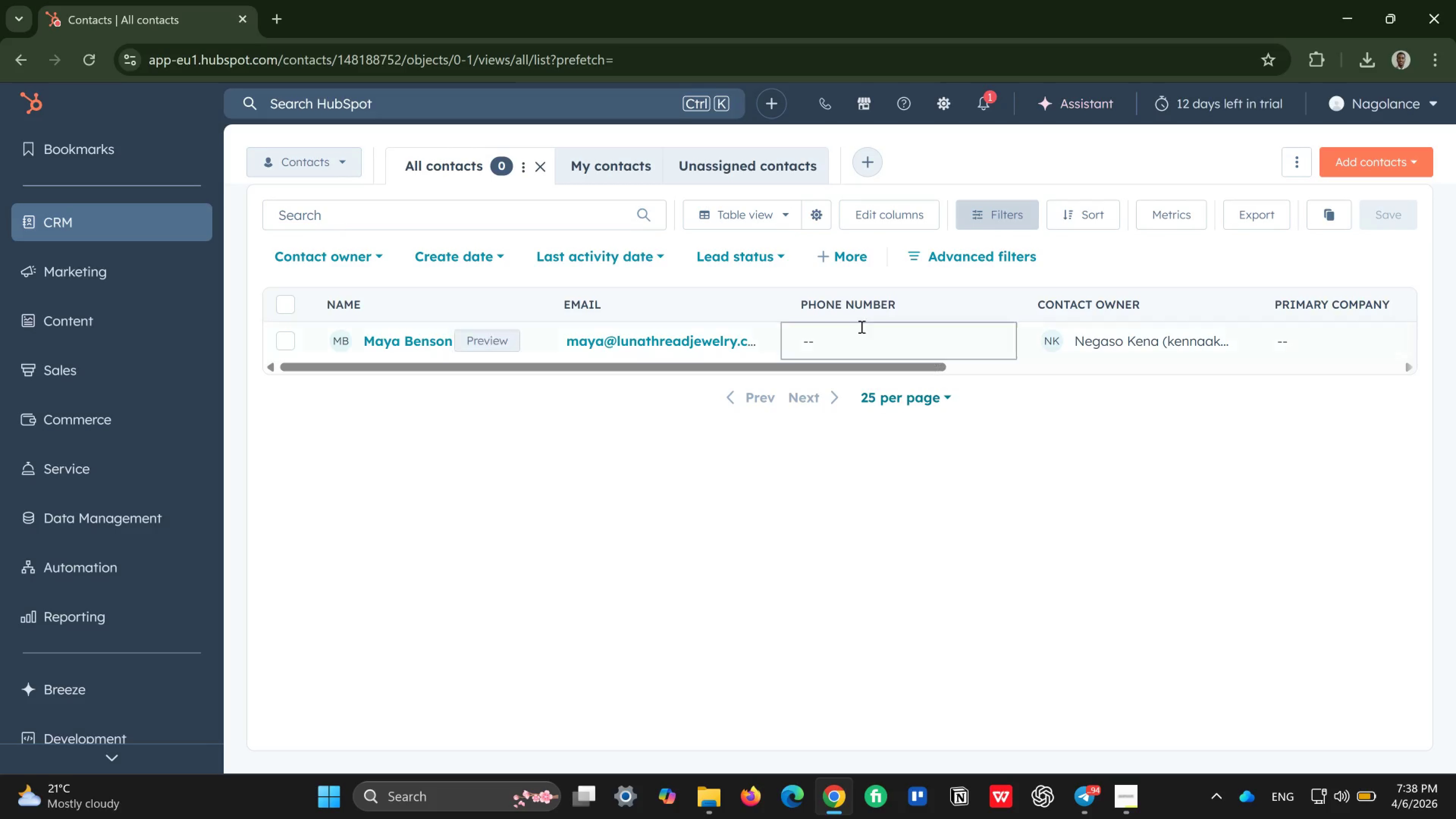 
wait(5.85)
 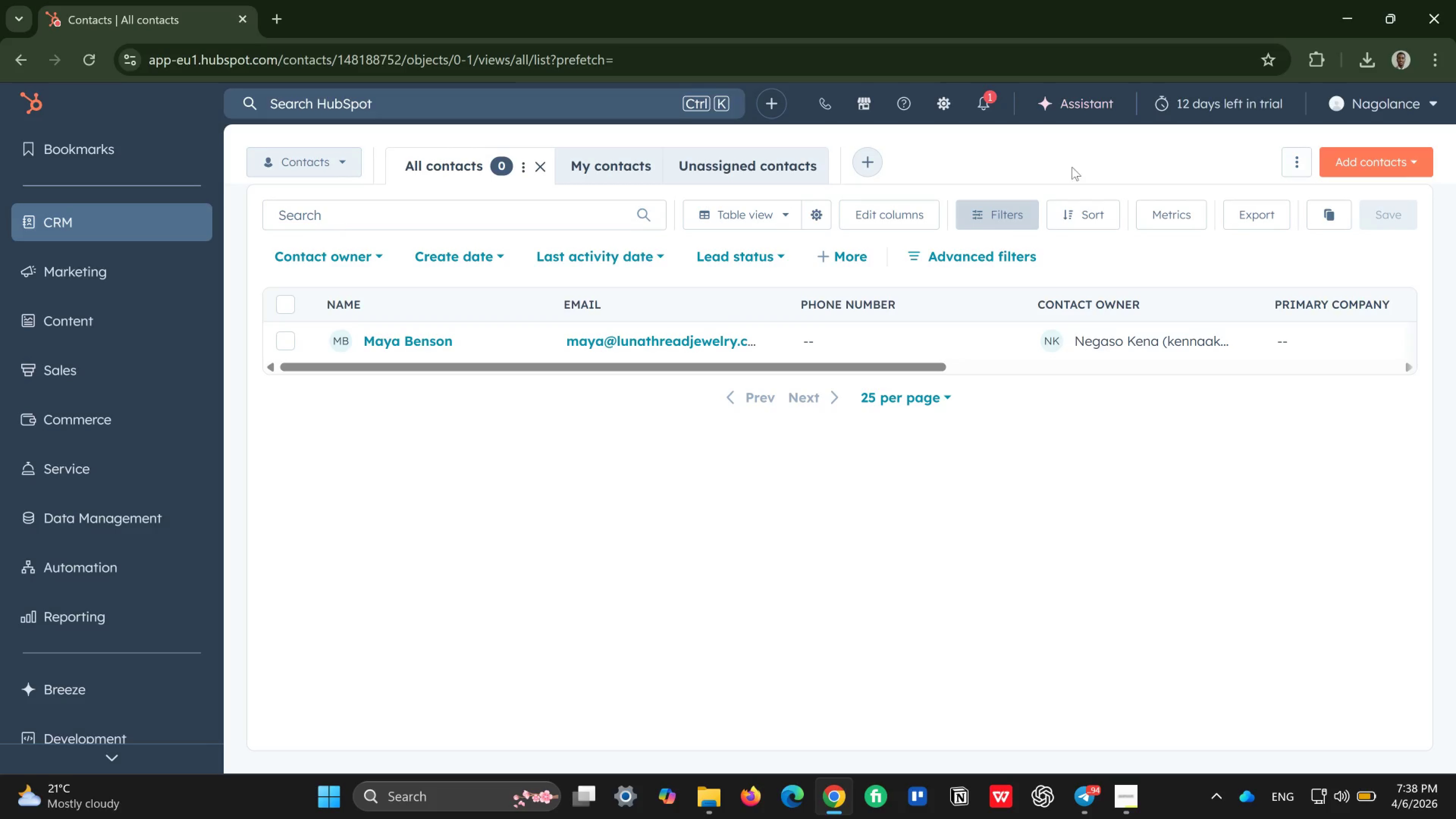 
left_click([472, 336])
 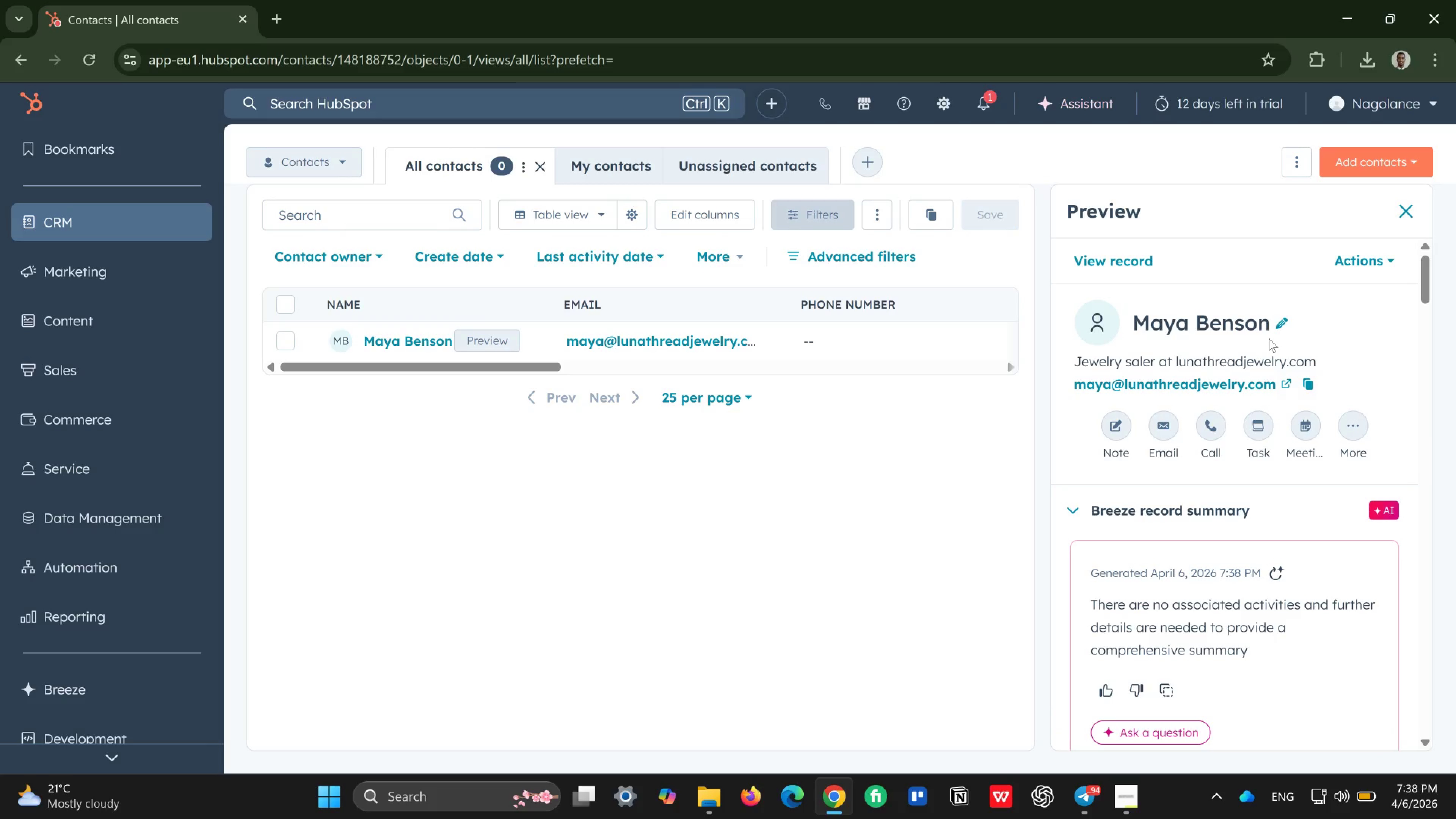 
wait(7.92)
 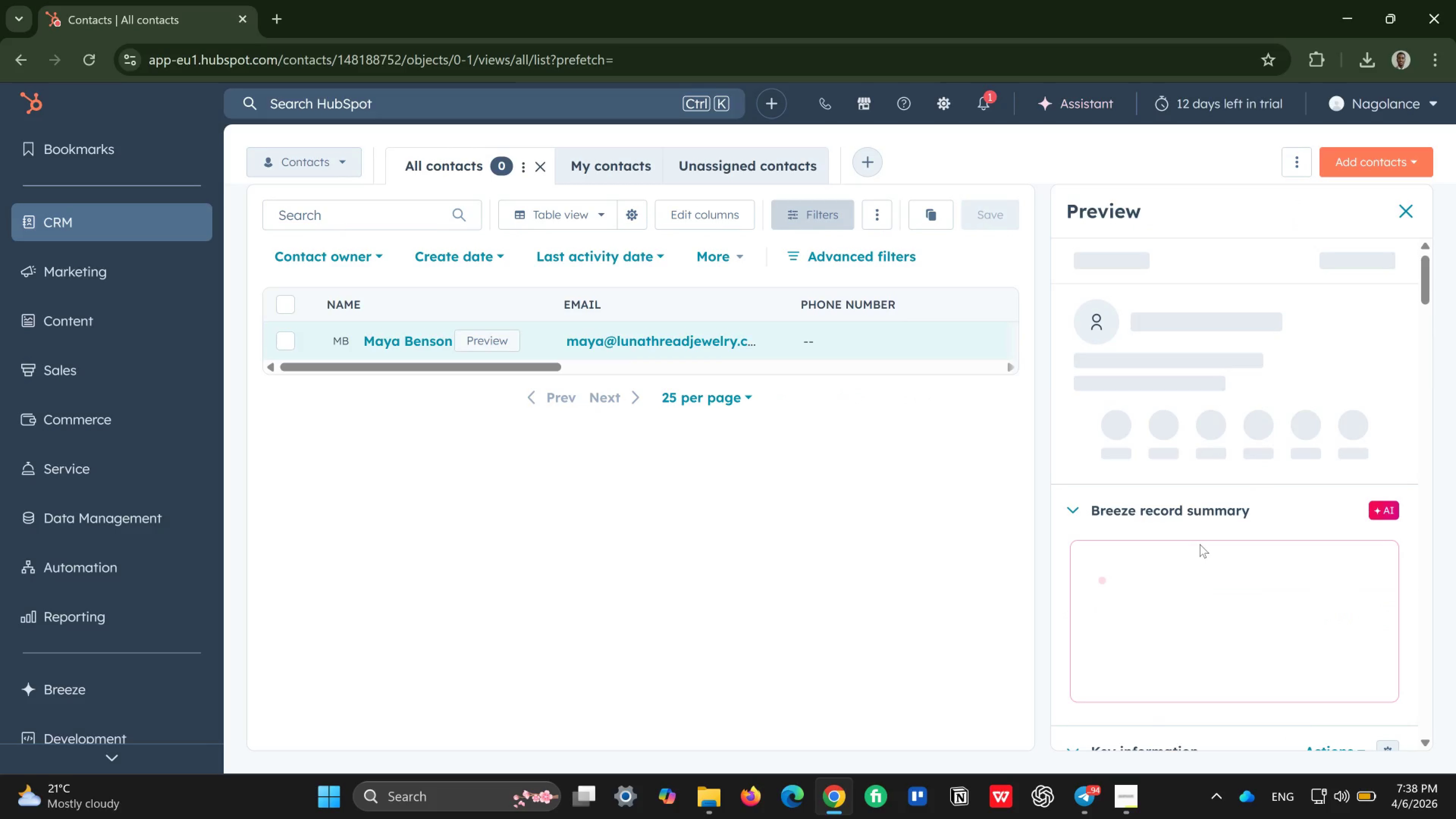 
left_click([1279, 327])
 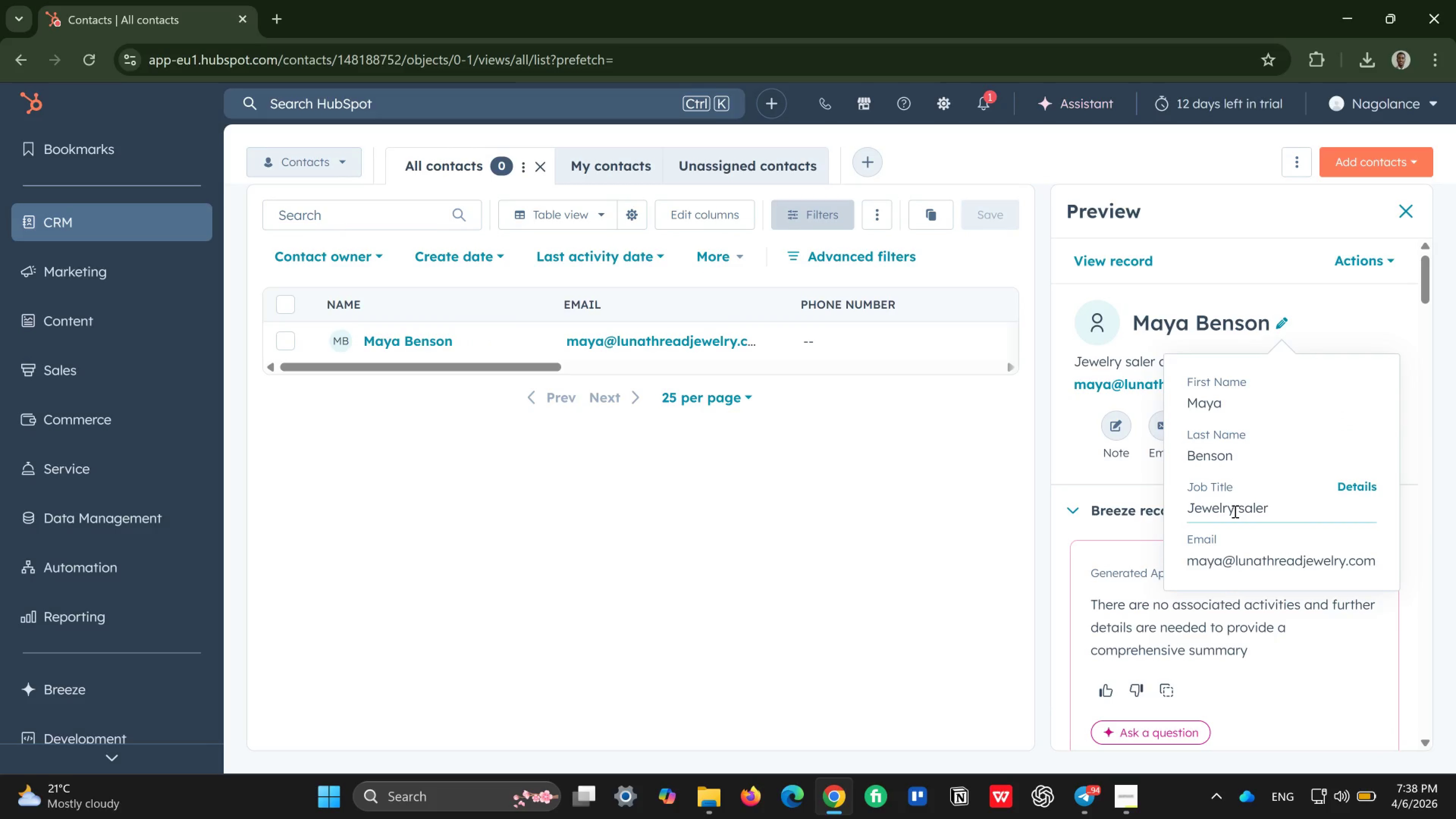 
left_click([1263, 511])
 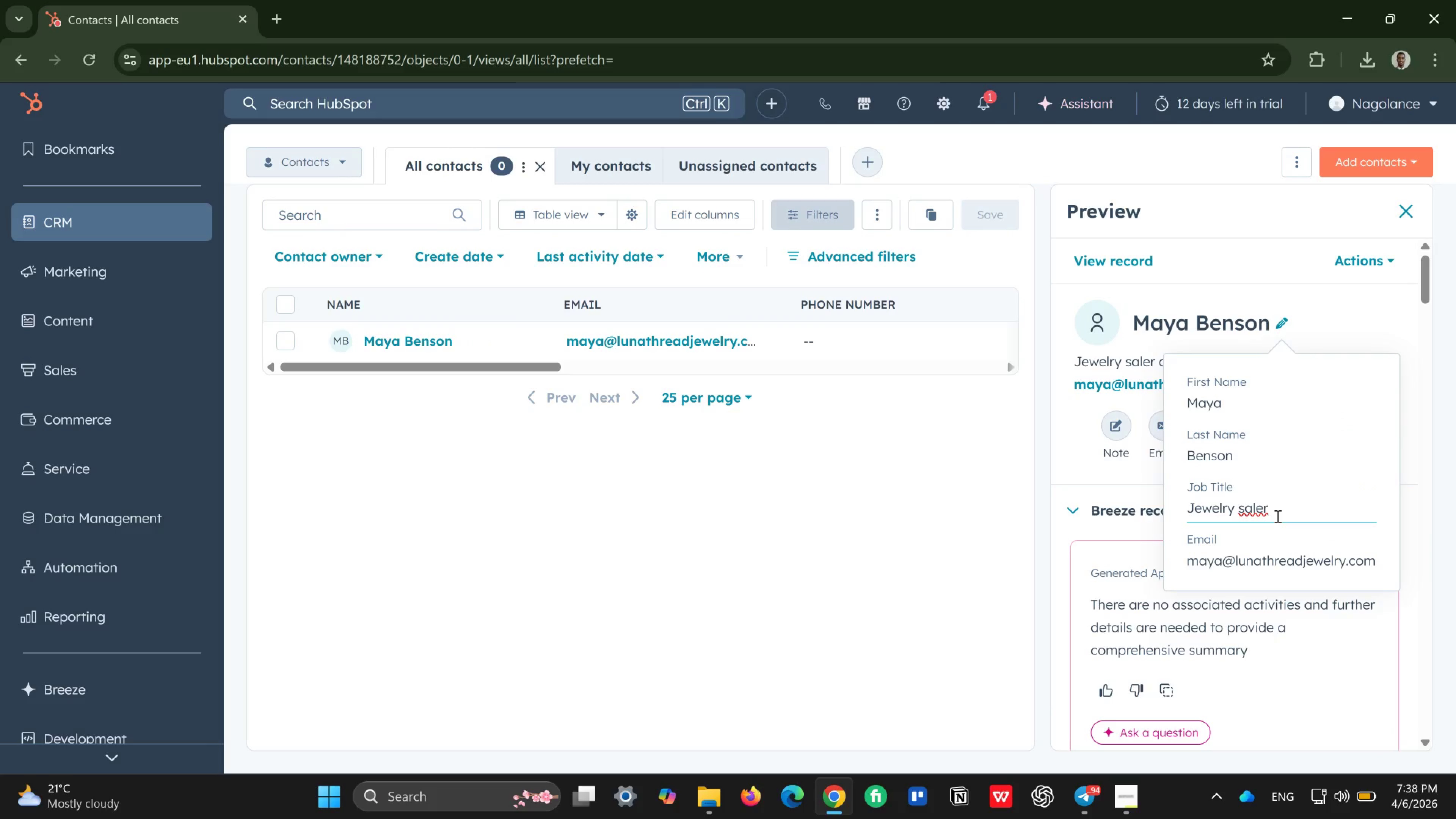 
left_click([1277, 516])
 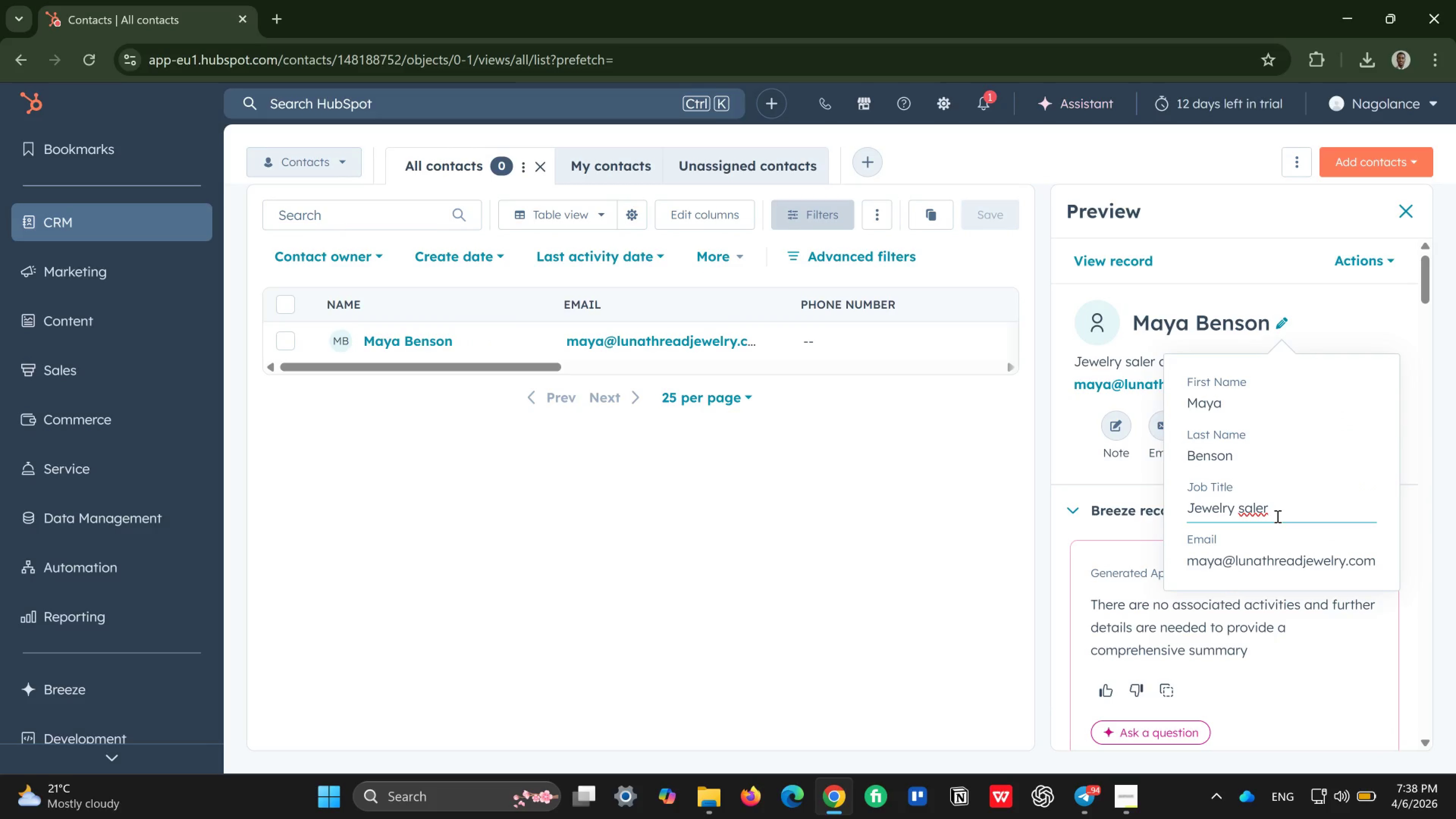 
hold_key(key=Backspace, duration=0.79)
 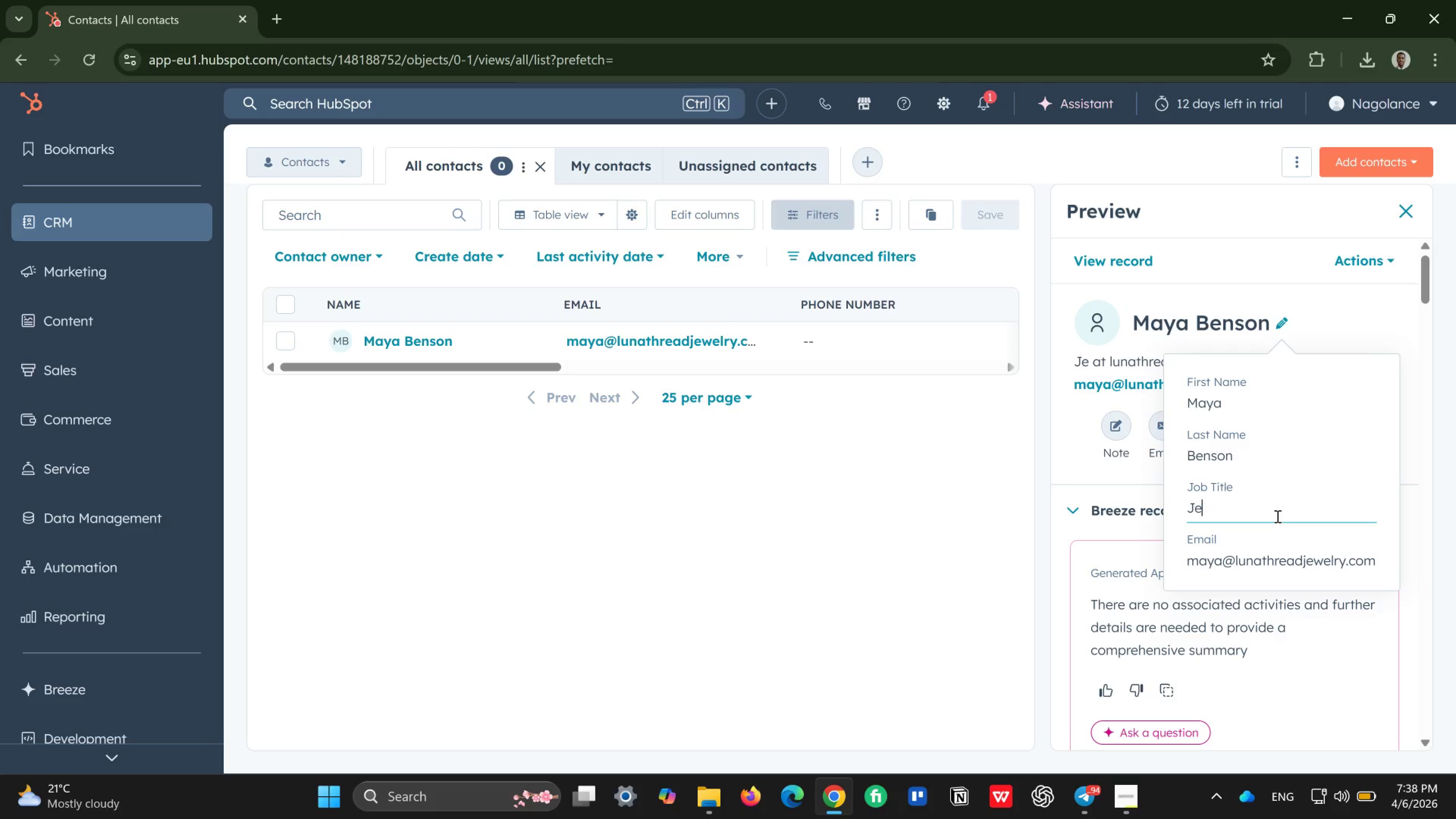 
key(Backspace)
key(Backspace)
type(Handmade jewlry brand)
 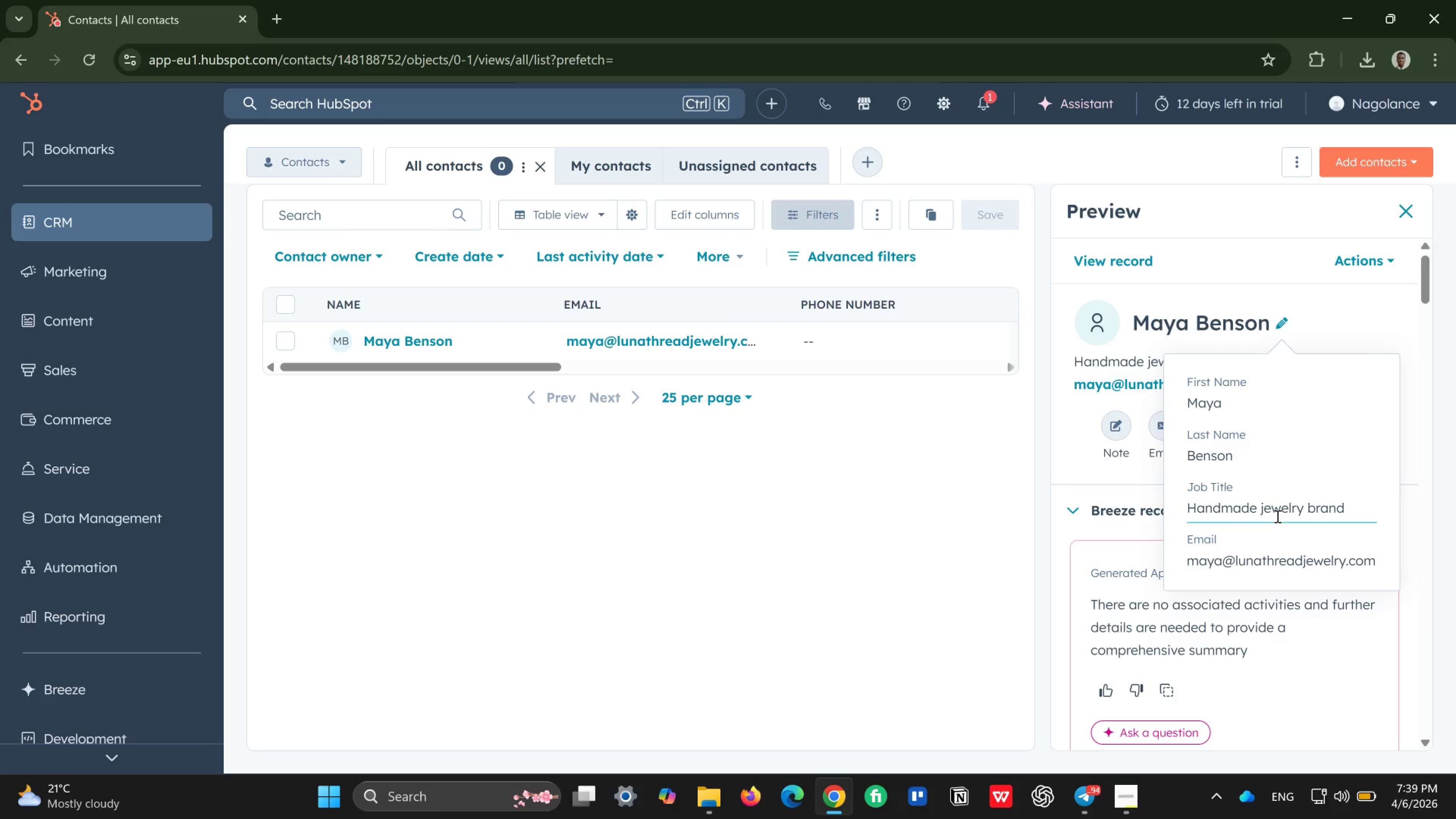 
left_click([1070, 457])
 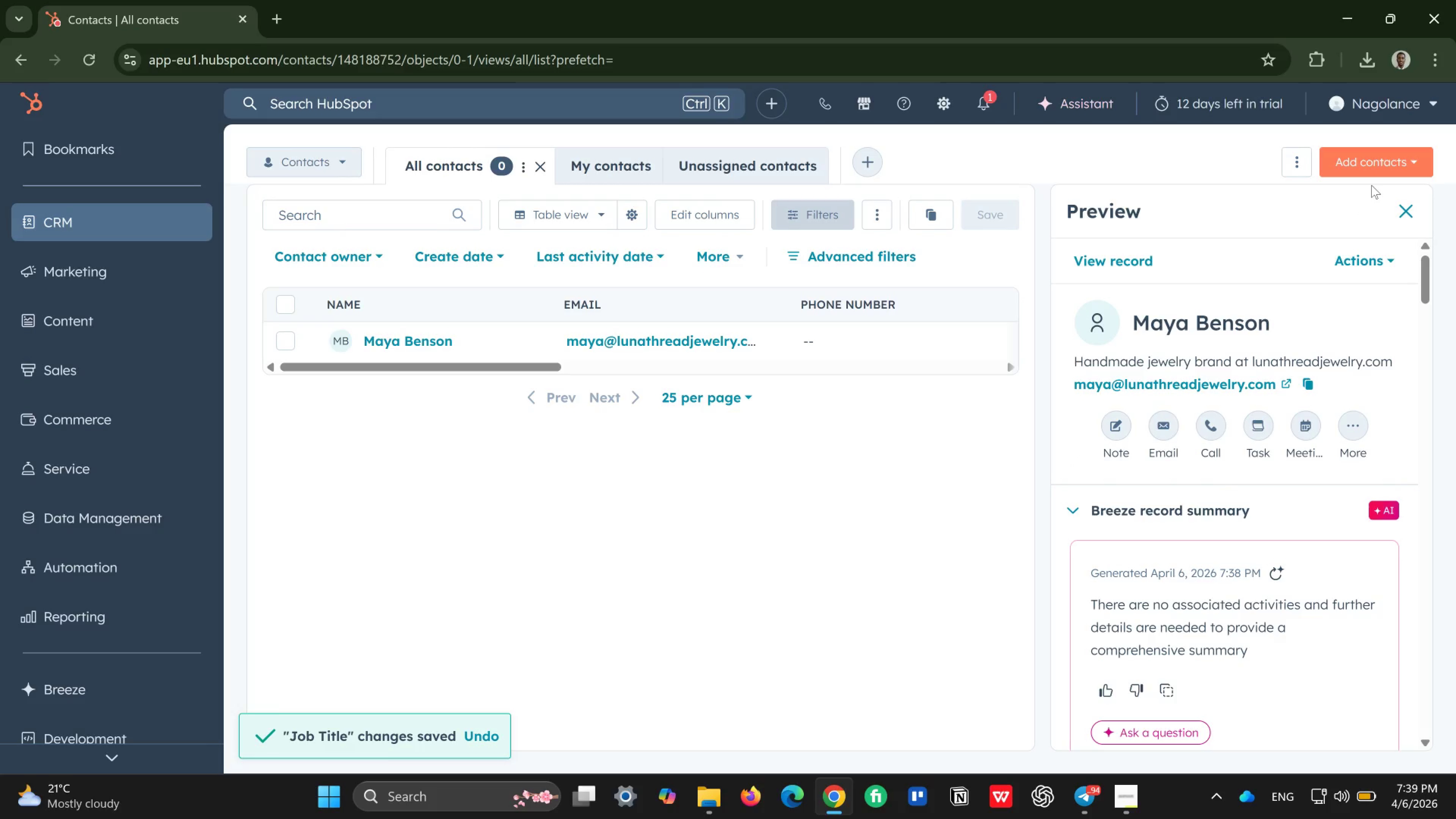 
left_click([1366, 155])
 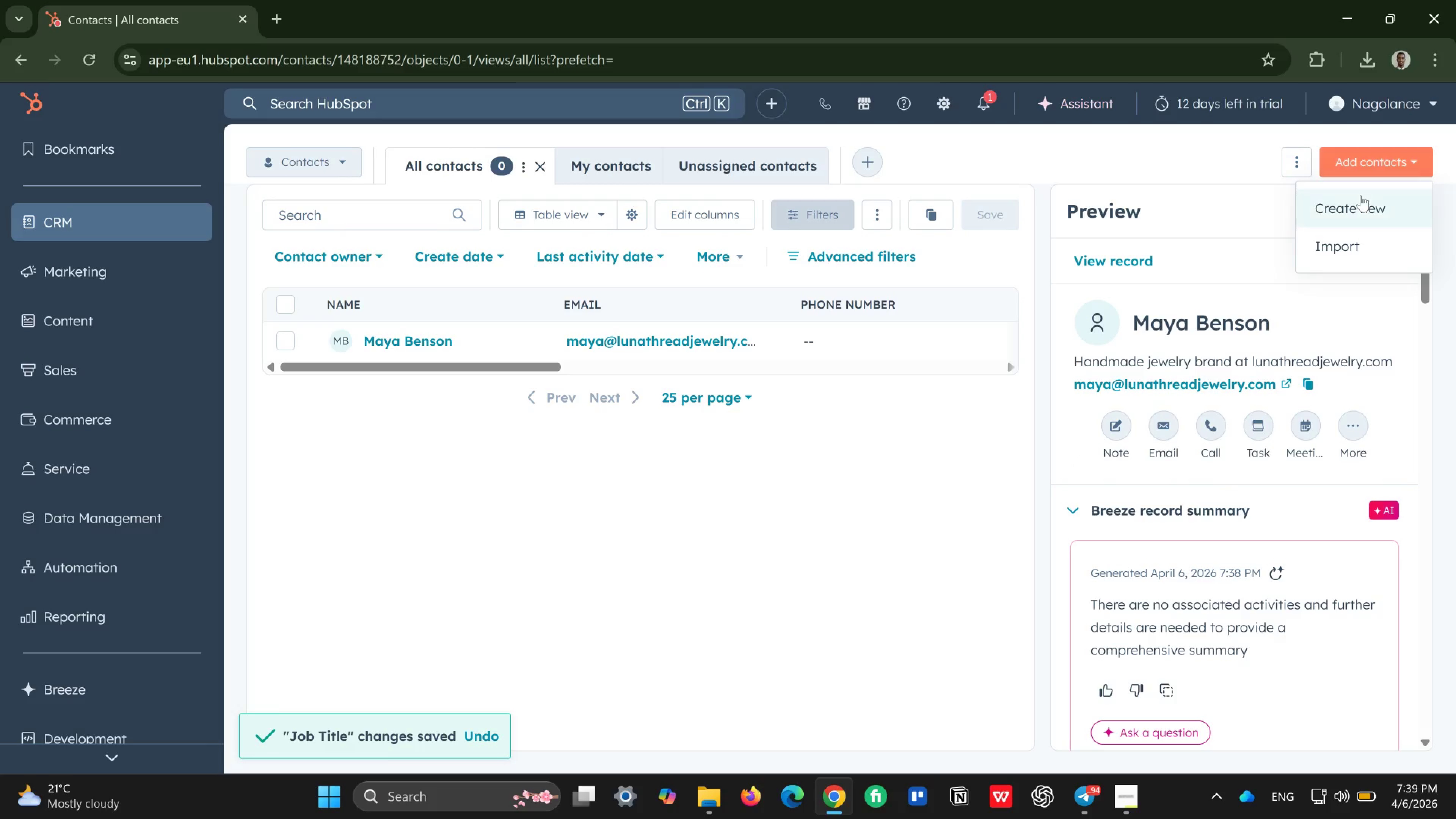 
left_click([1361, 195])
 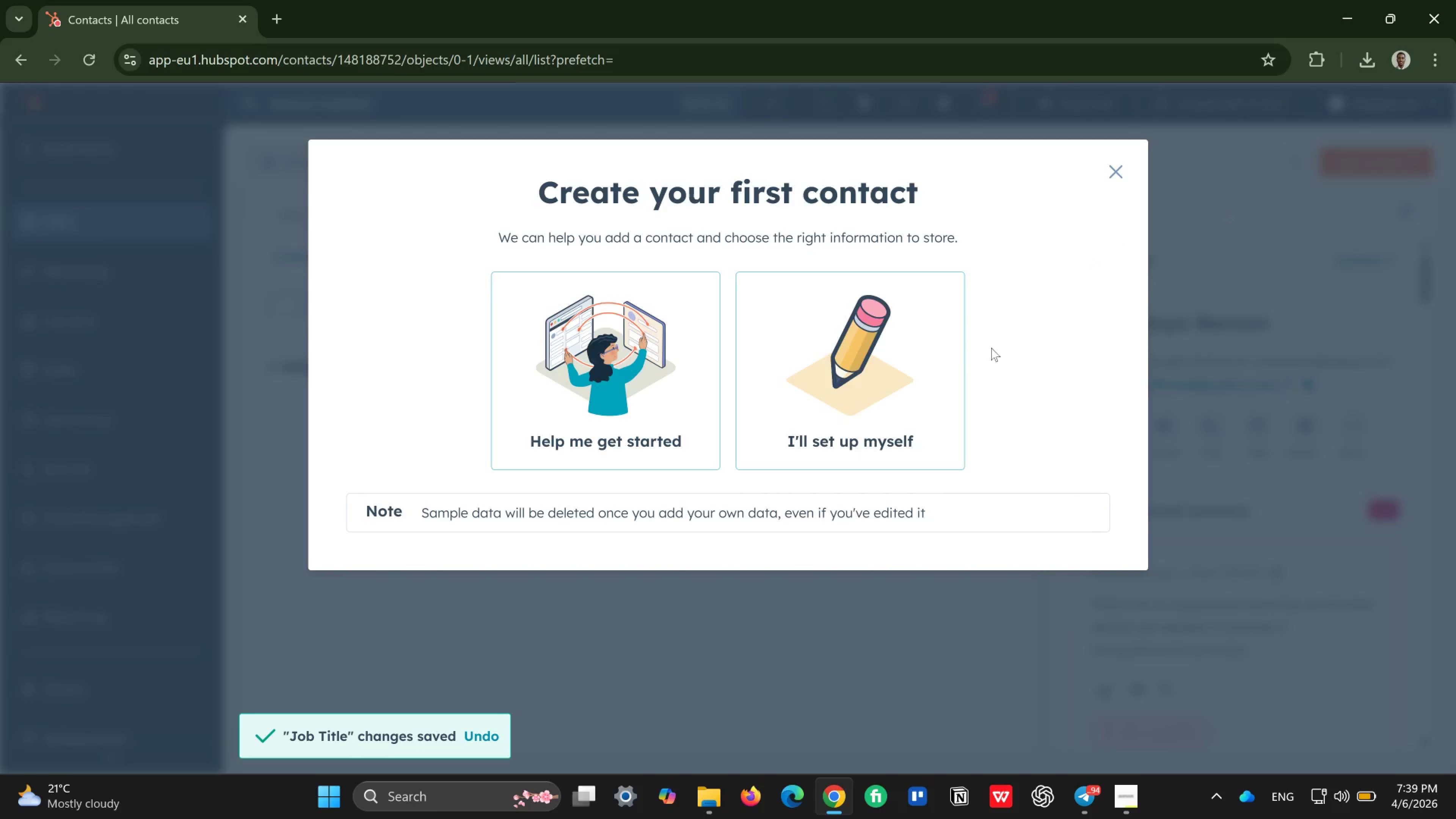 
left_click([896, 367])
 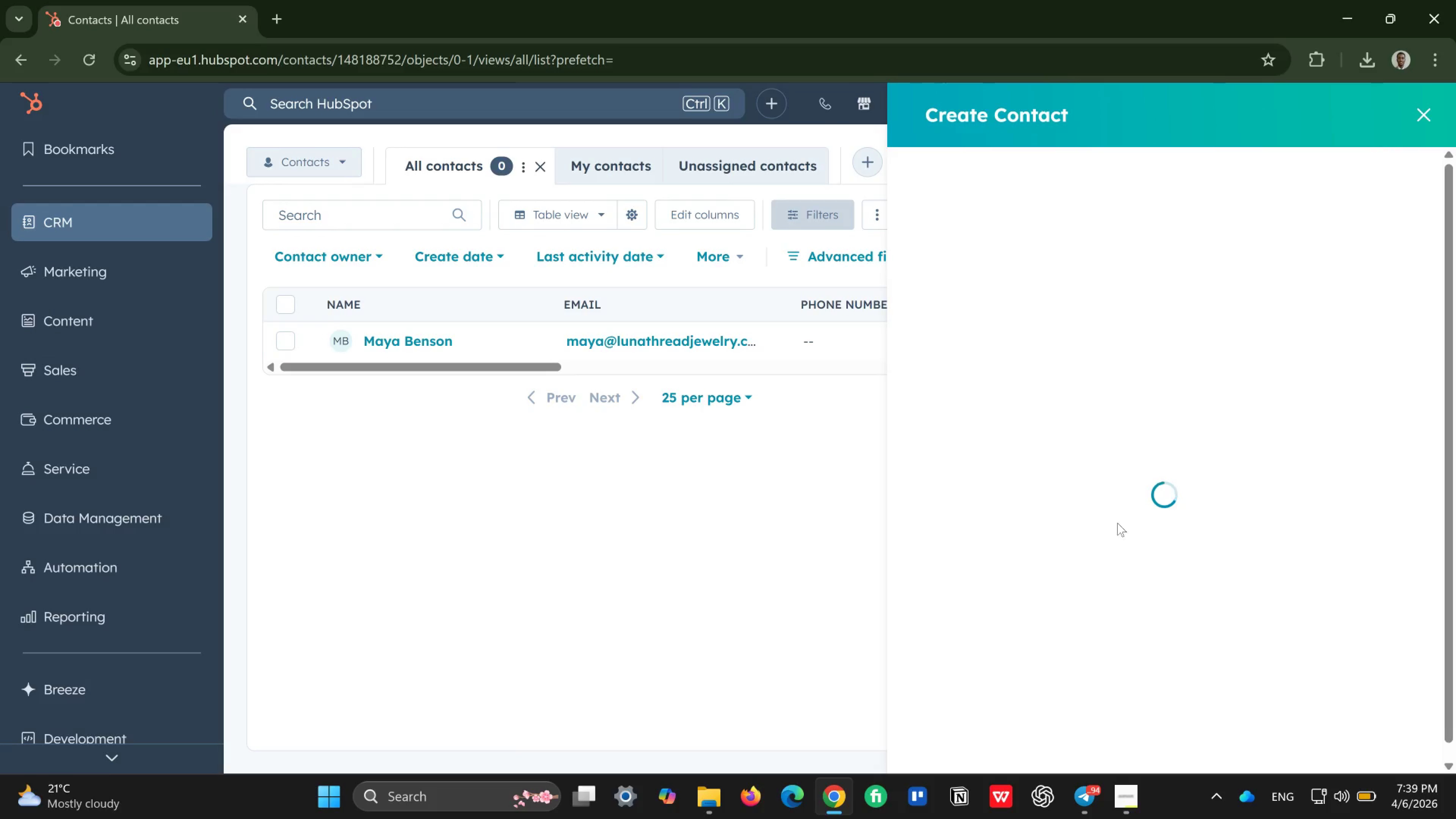 
wait(9.22)
 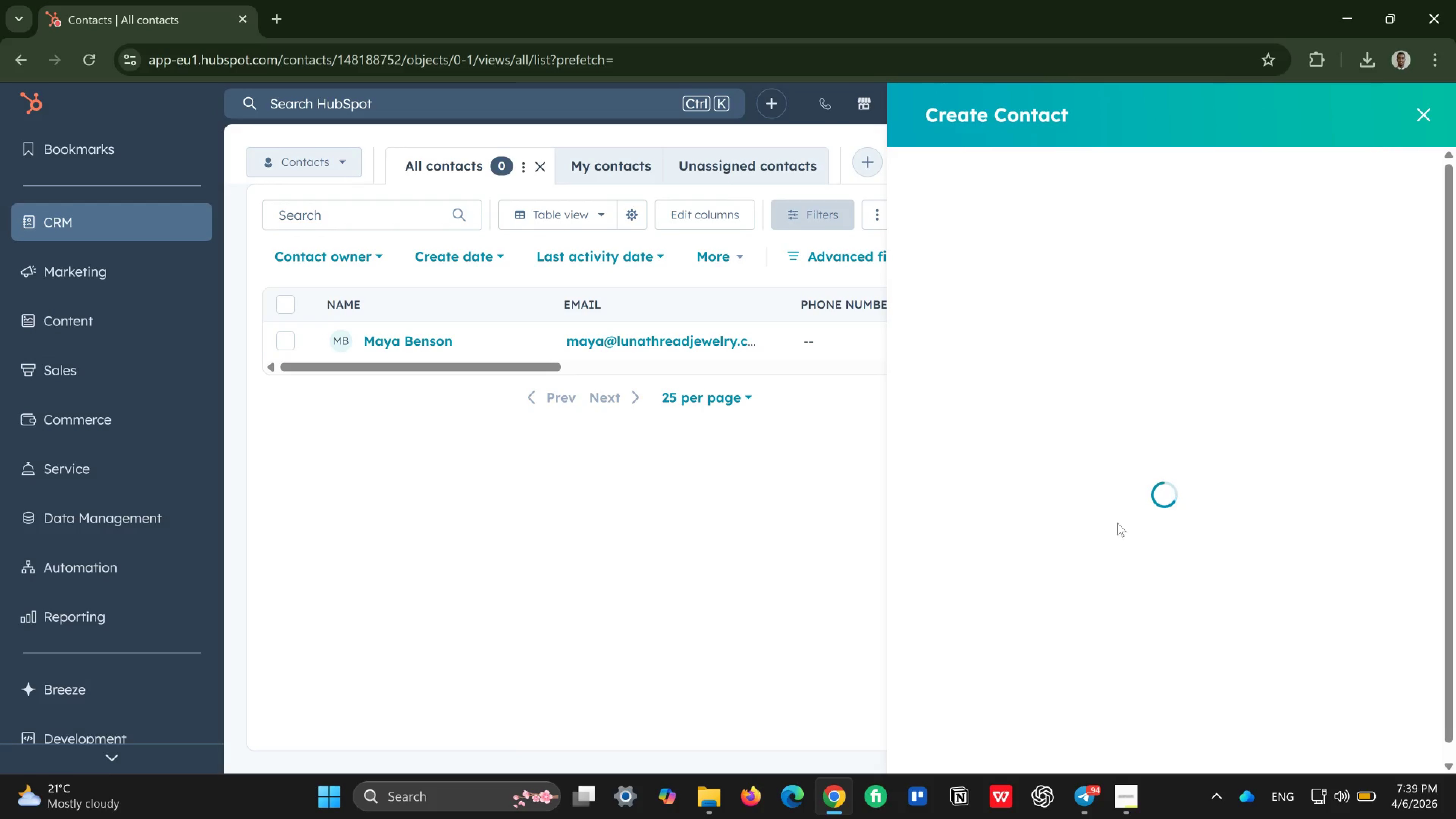 
type(J)
key(Backspace)
type(jordan@harvest)
 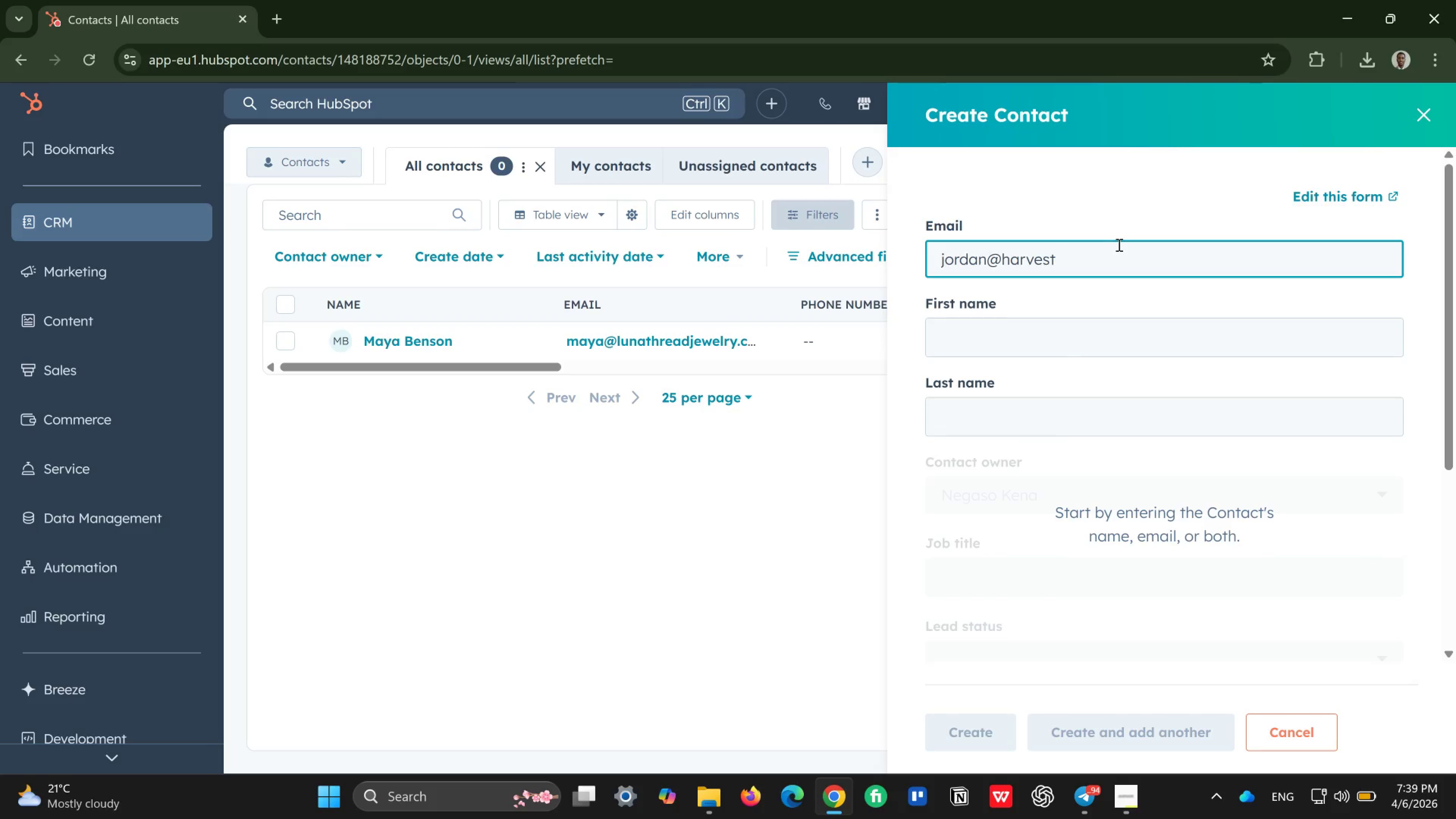 
wait(5.13)
 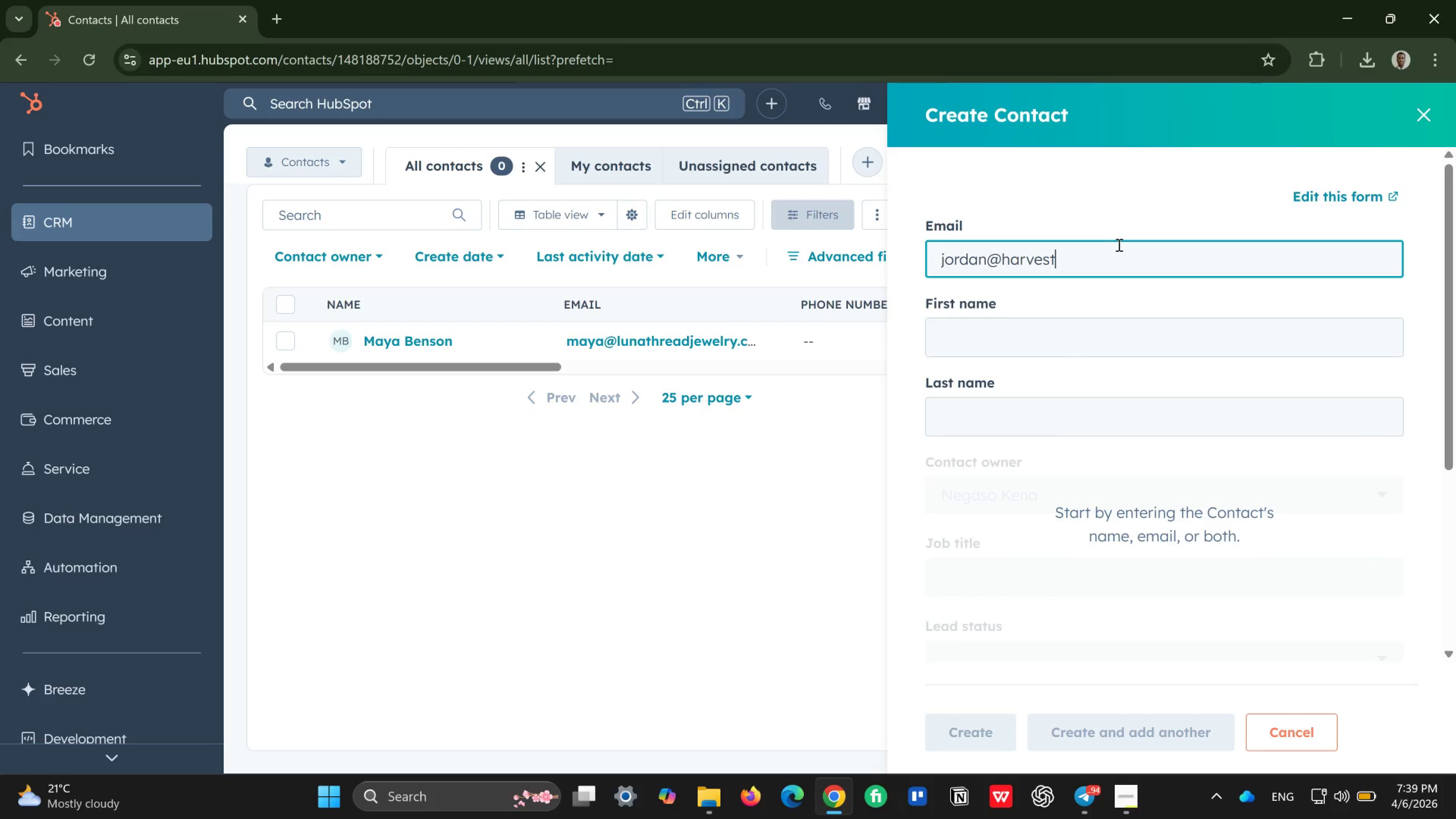 
type(createco.com)
 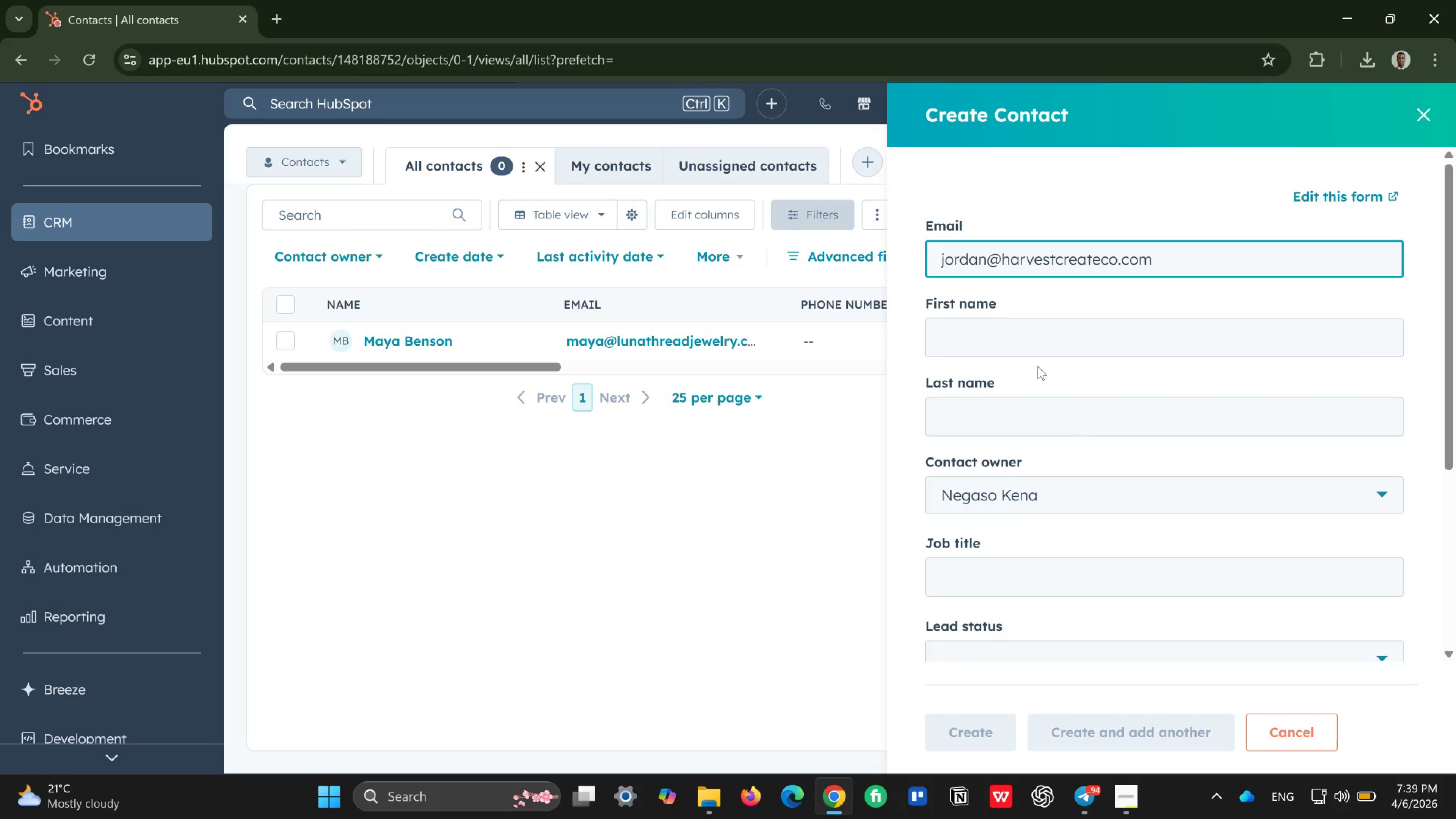 
left_click([1026, 334])
 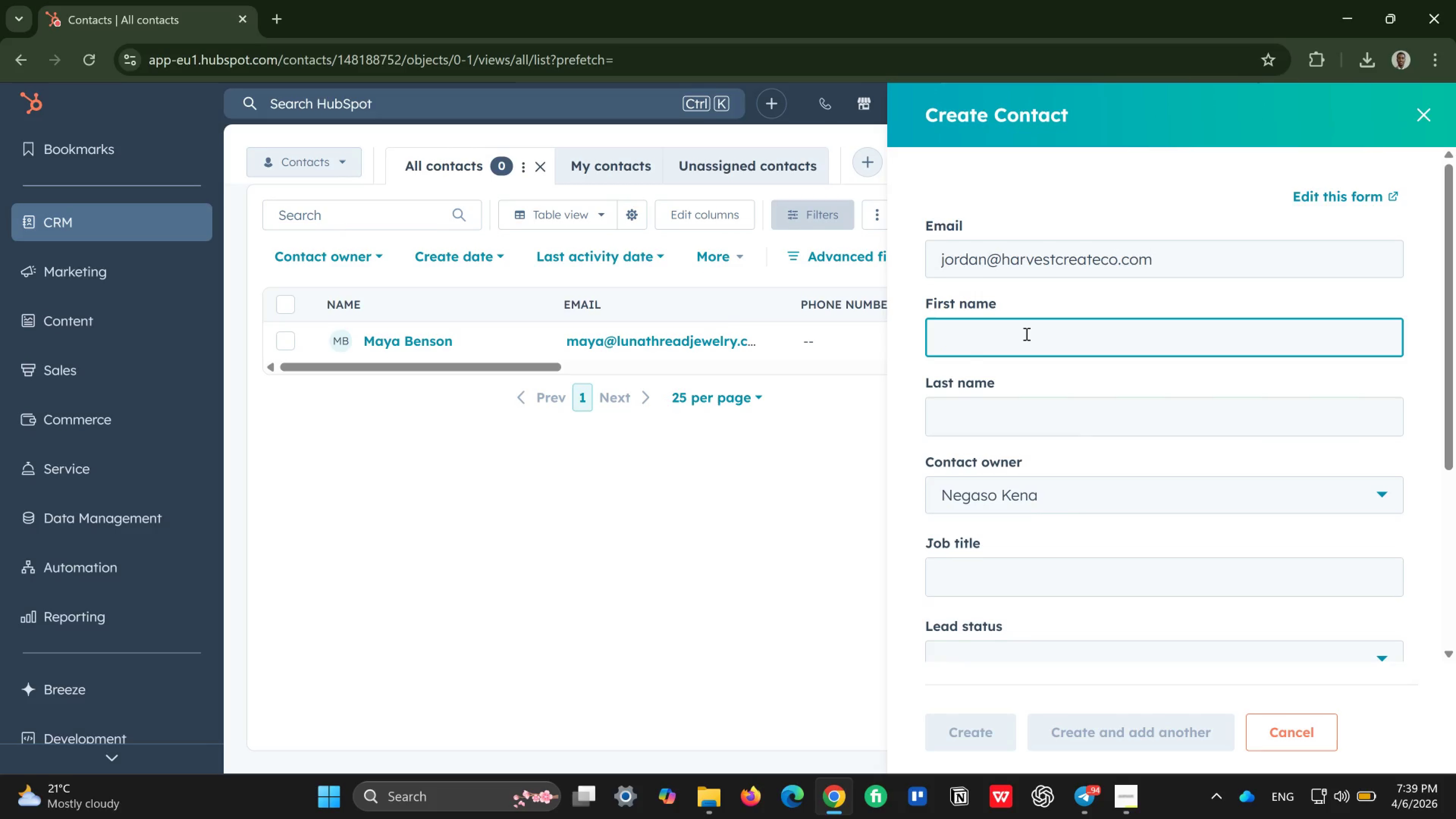 
type(Jordan)
 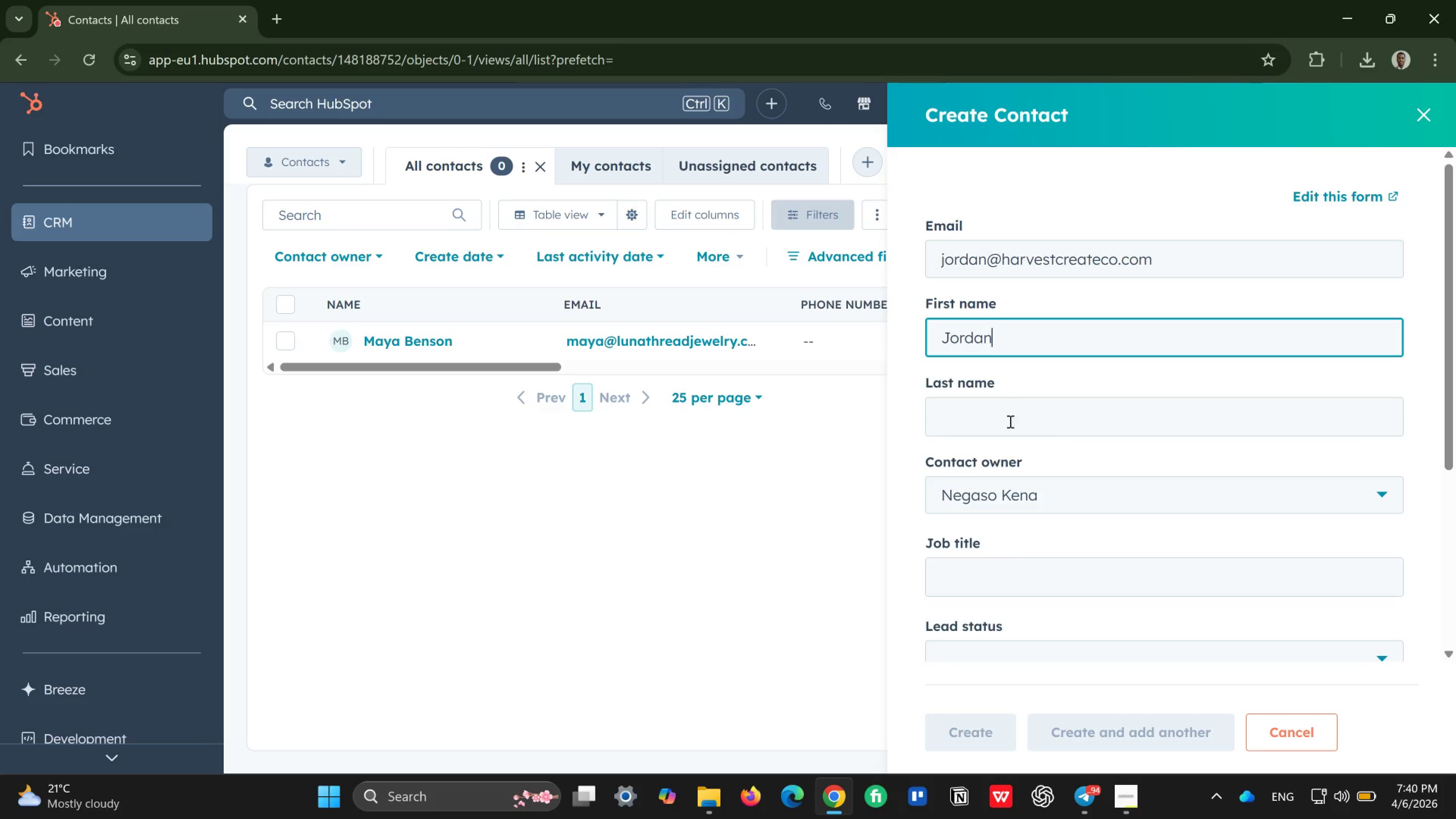 
left_click([1009, 422])
 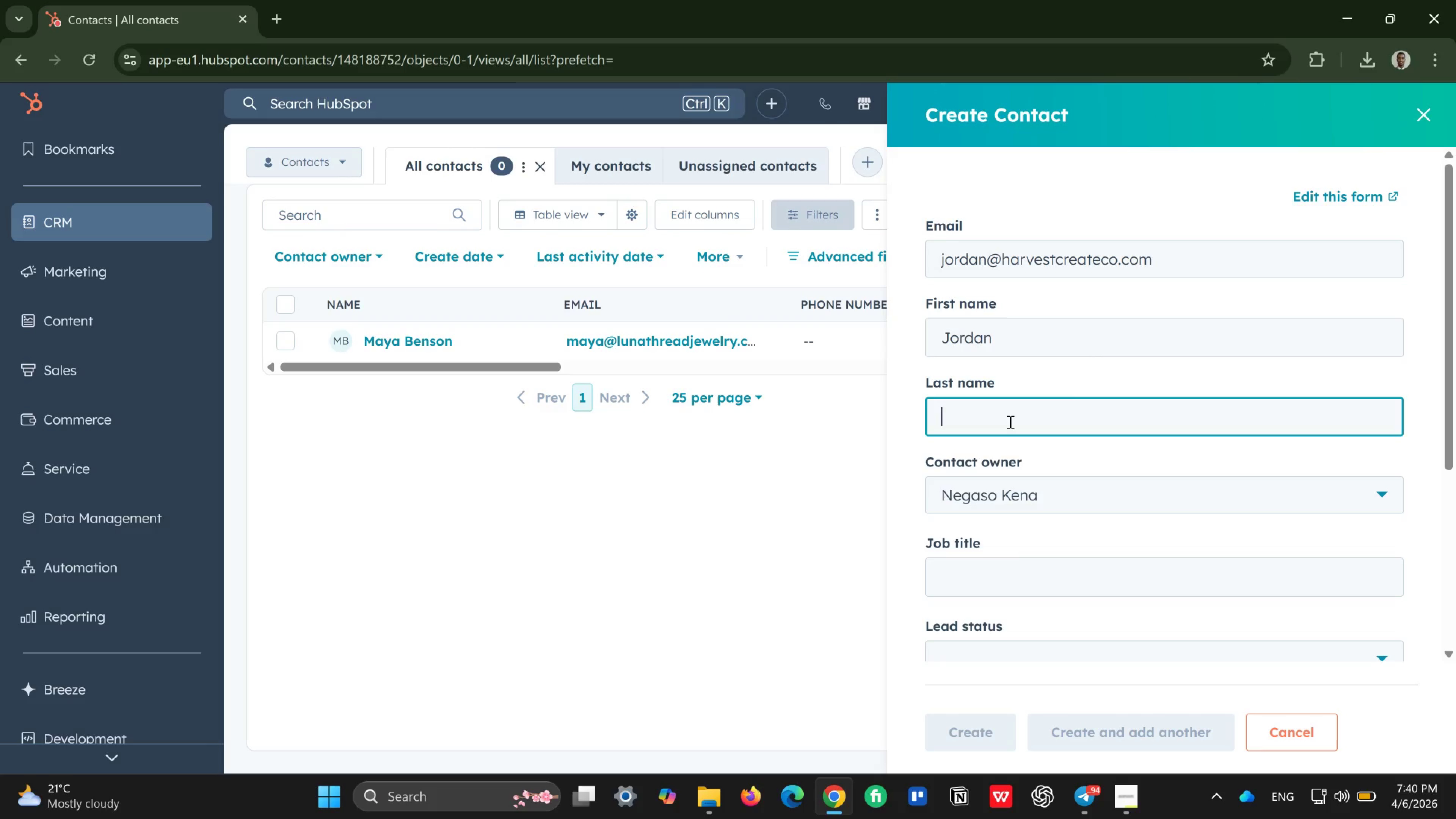 
type(Pike)
 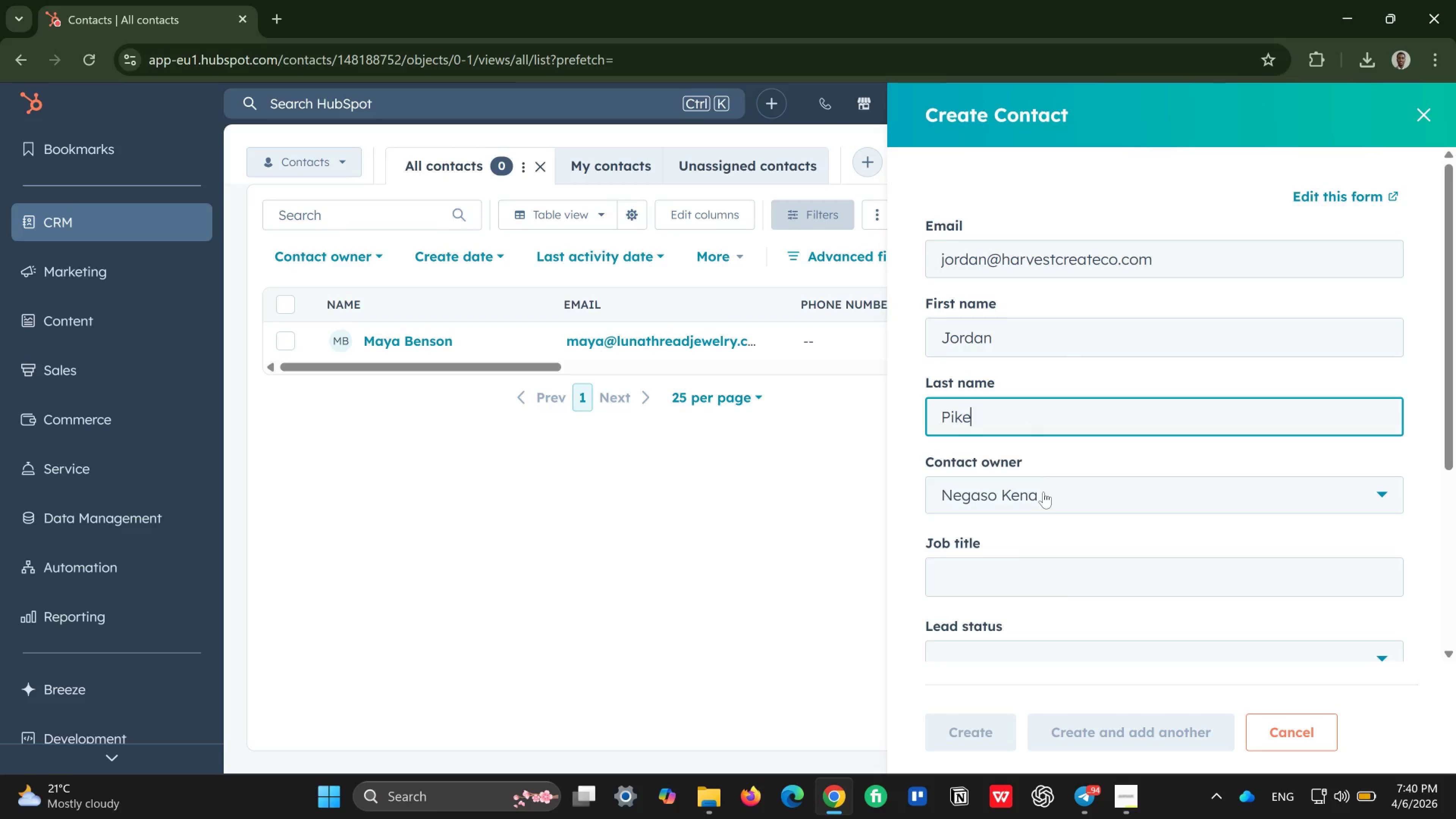 
scroll: coordinate [1043, 492], scroll_direction: down, amount: 1.0
 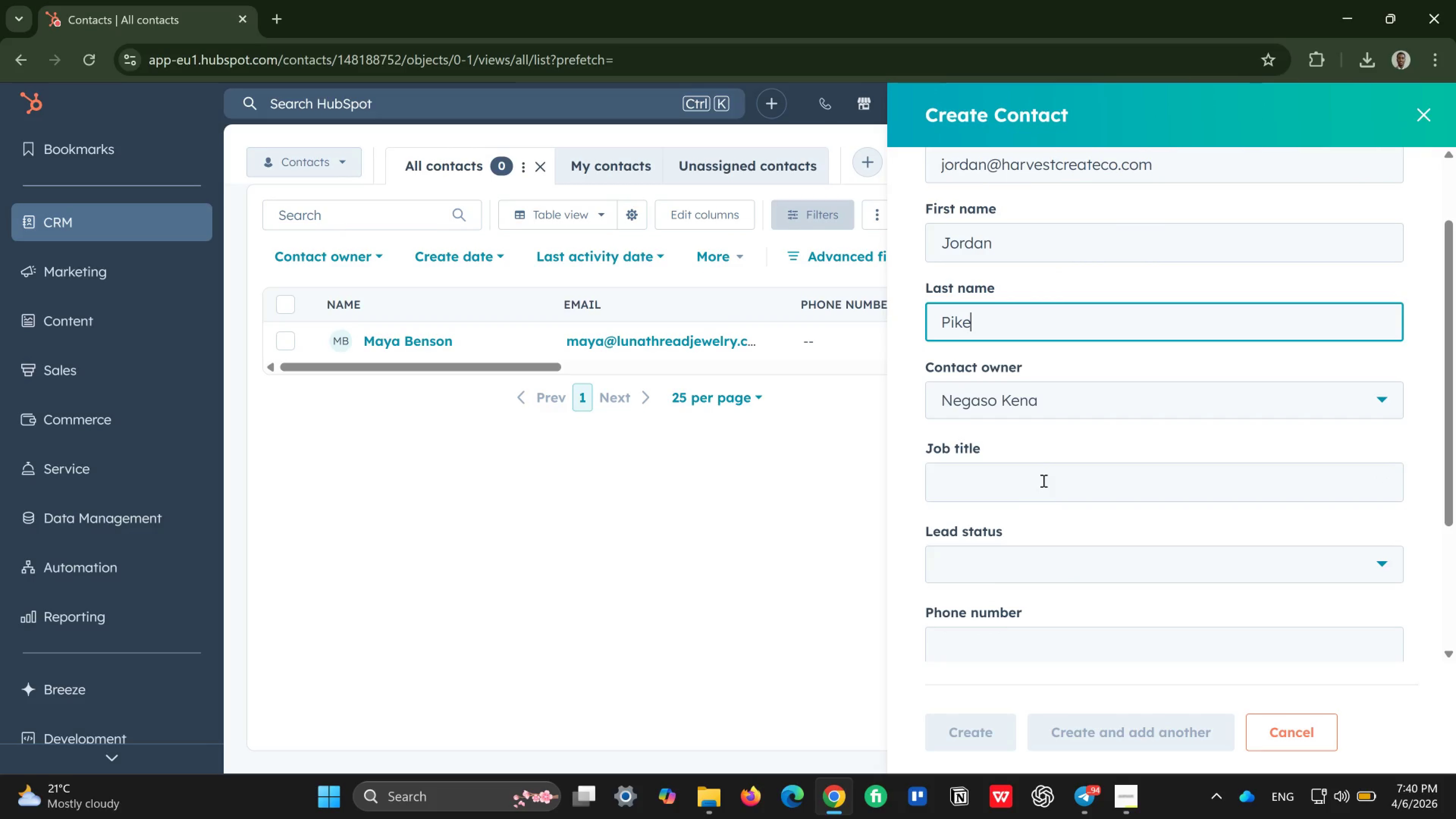 
left_click([1043, 480])
 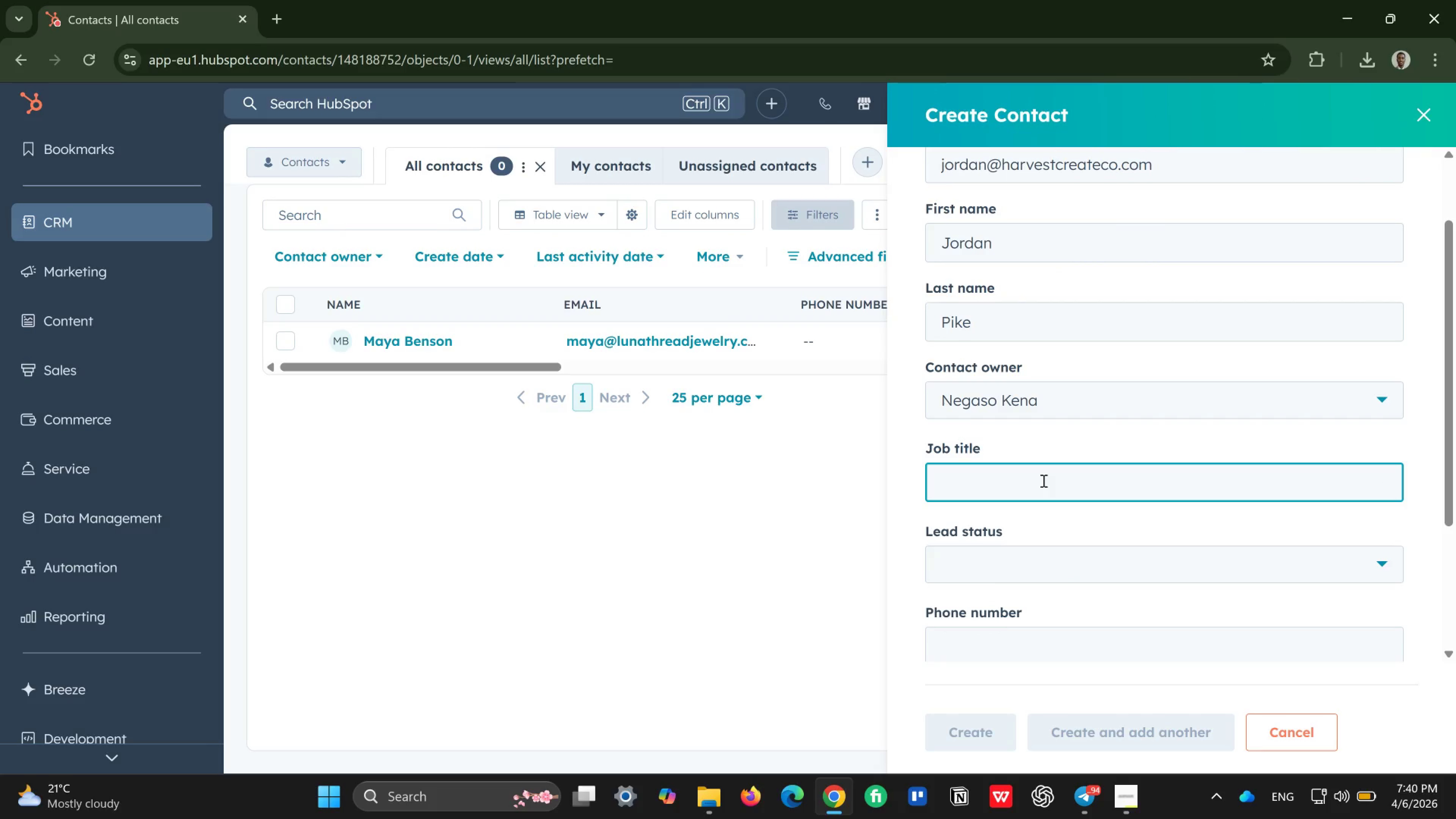 
type(Subscribtion box)
 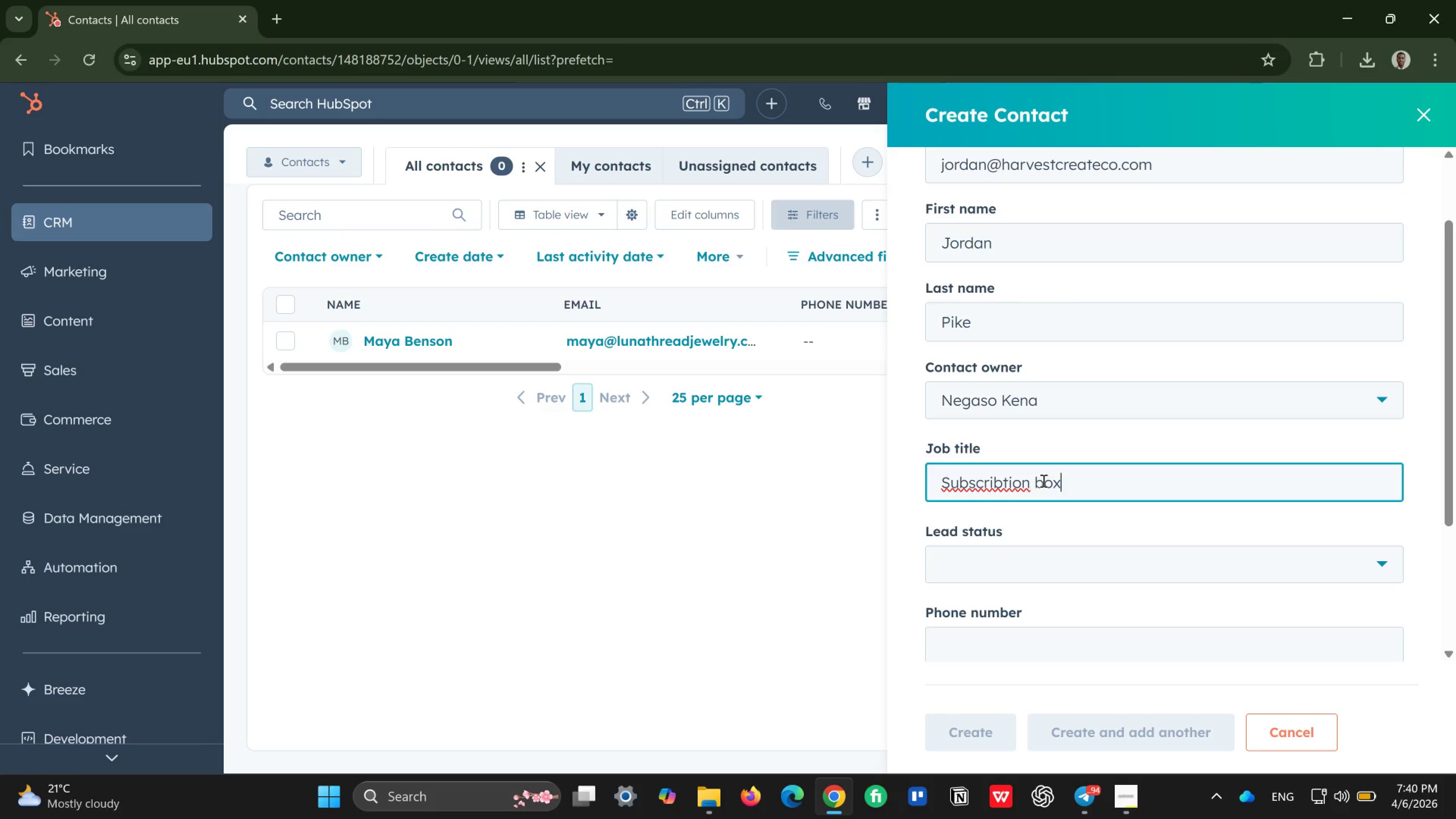 
wait(8.18)
 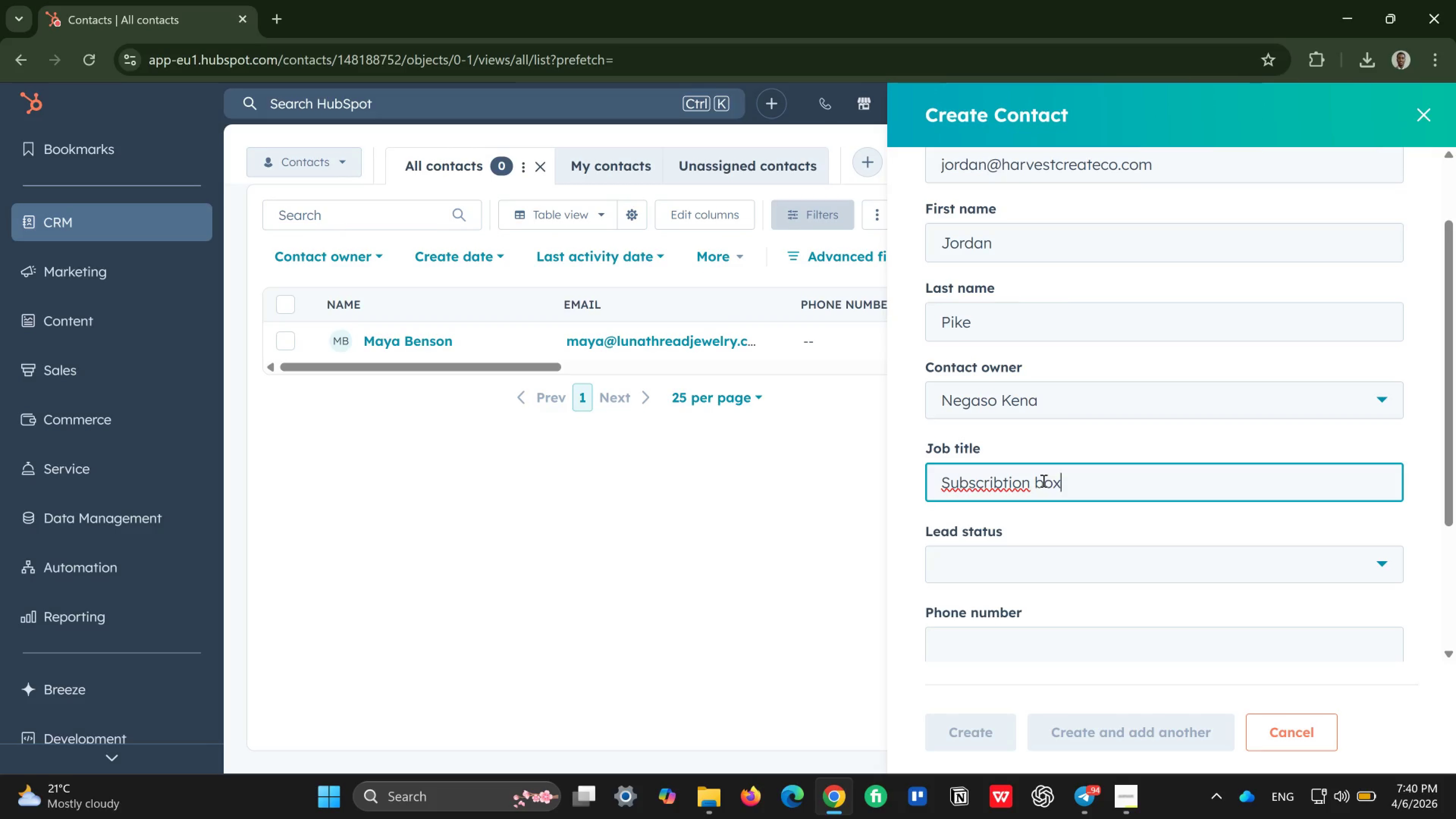 
left_click([1004, 485])
 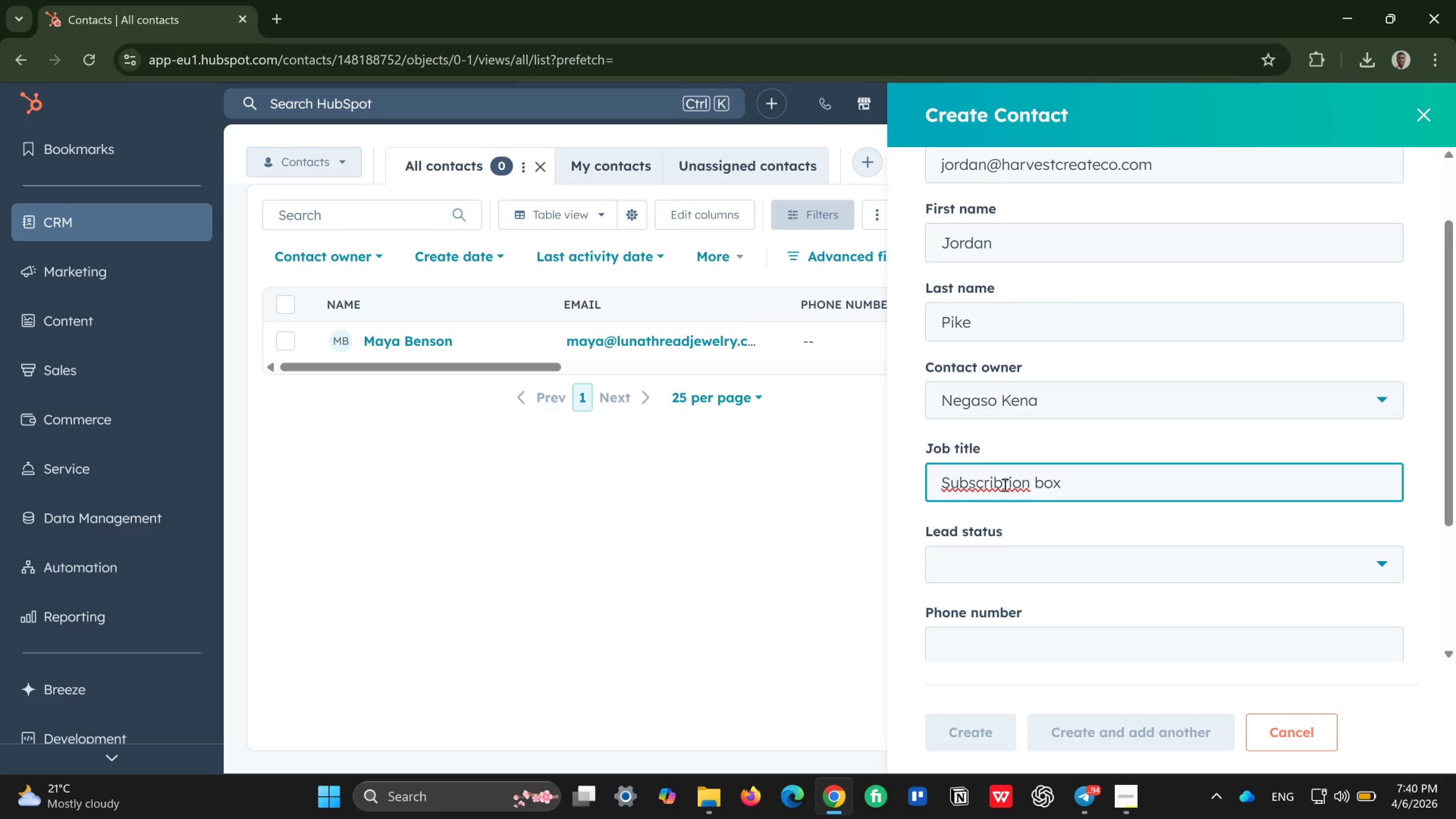 
key(Backspace)
 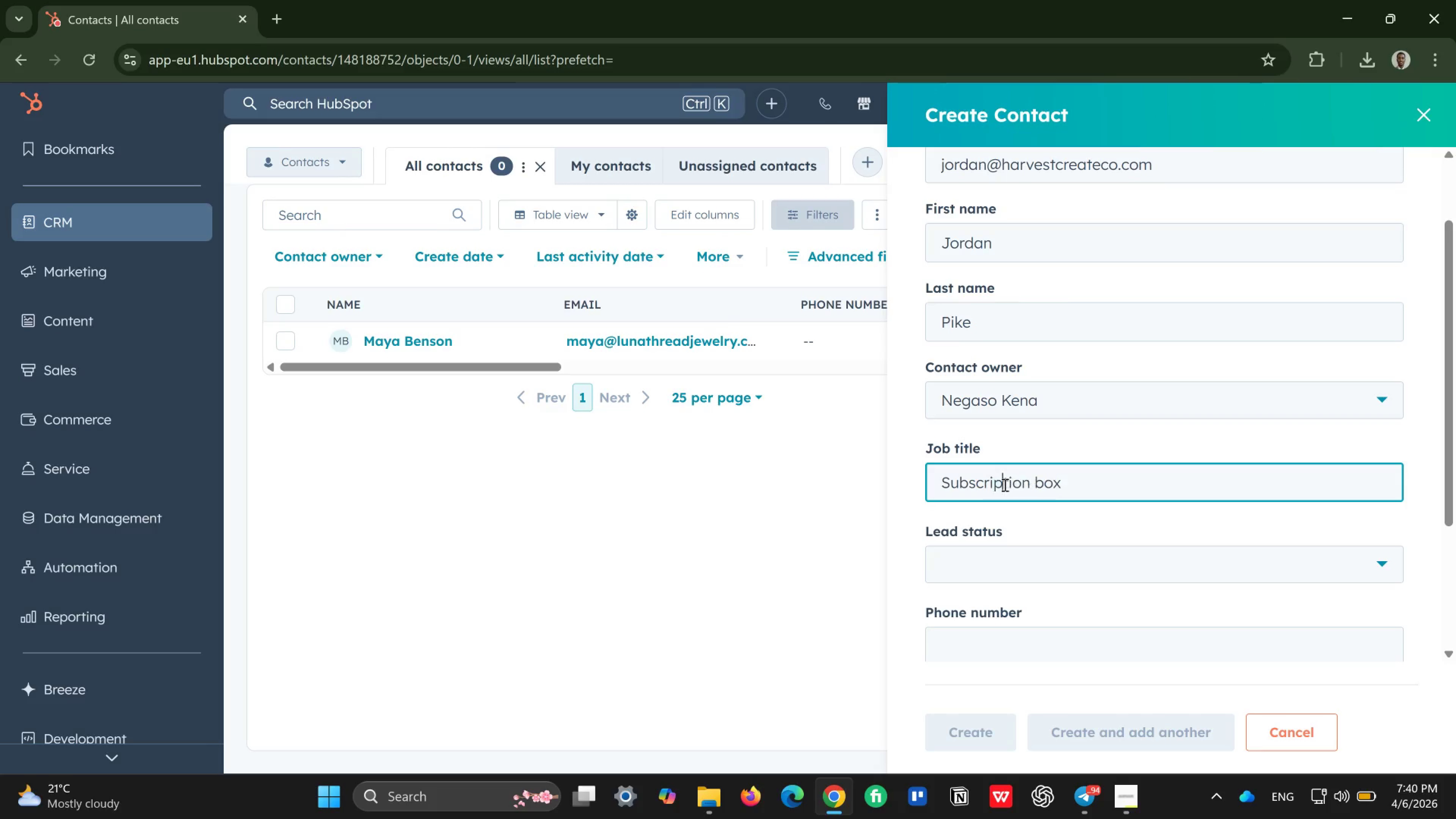 
key(P)
 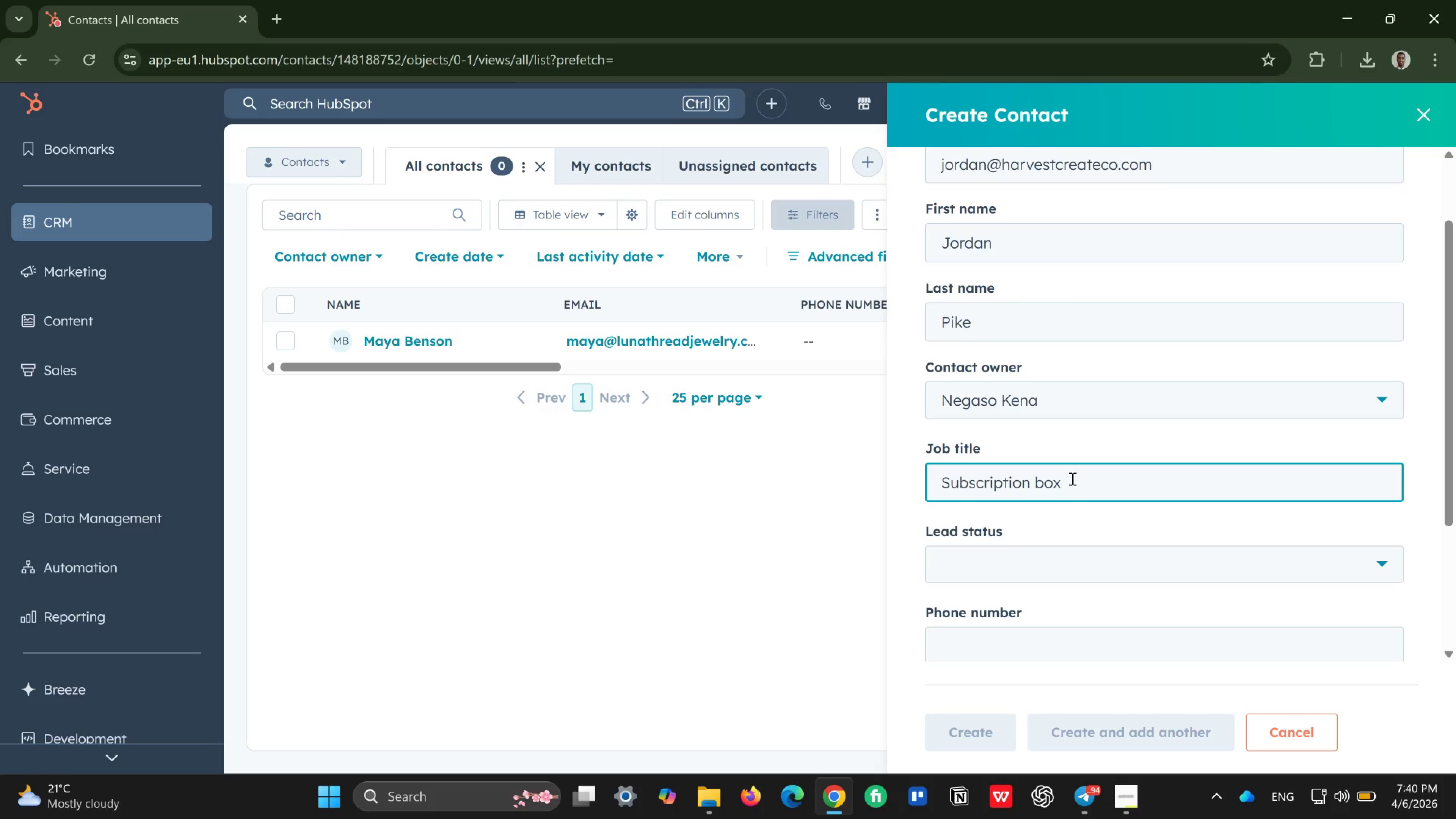 
left_click([1072, 479])
 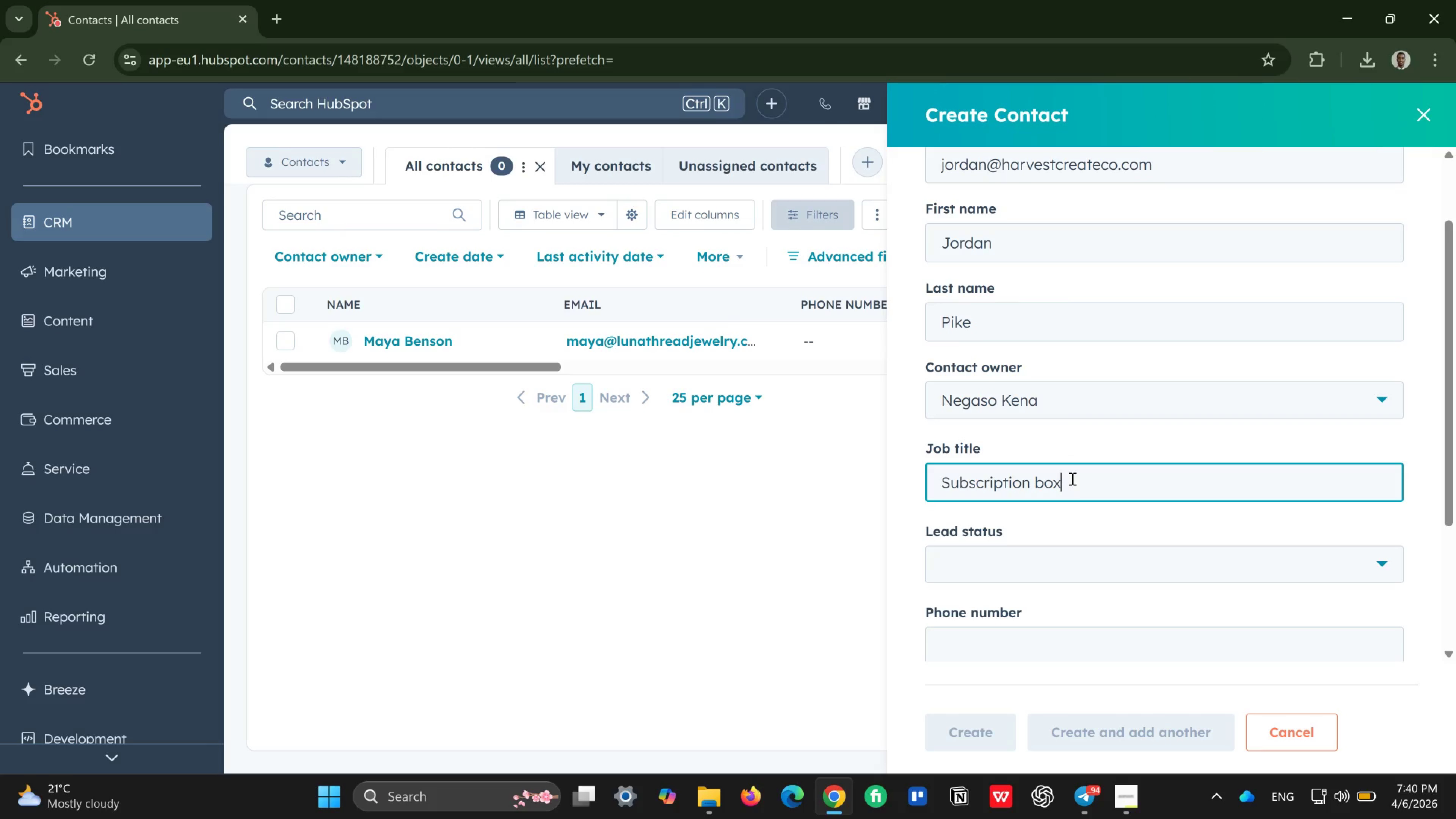 
type( sellle)
key(Backspace)
key(Backspace)
type(er)
 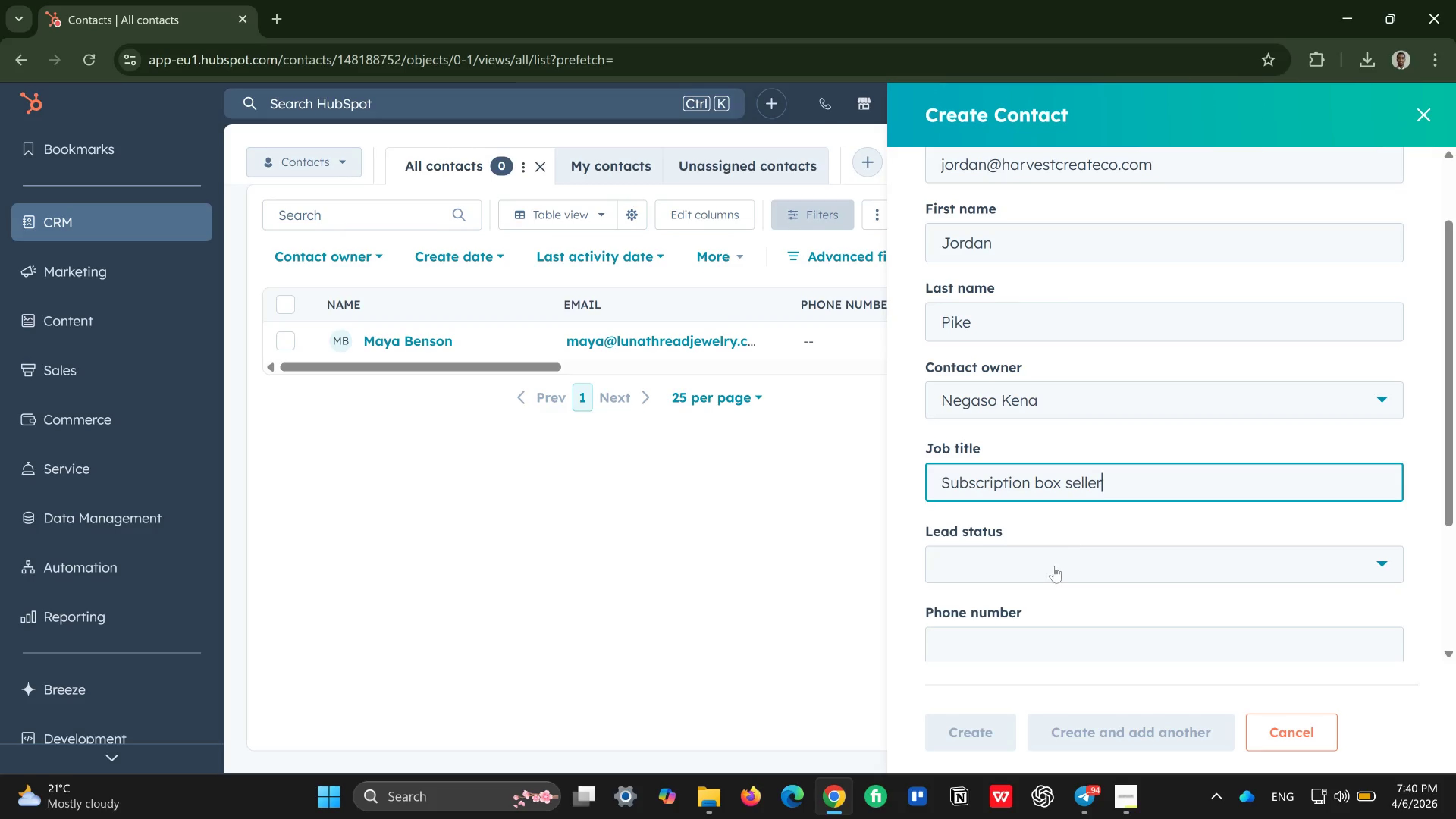 
left_click([1054, 567])
 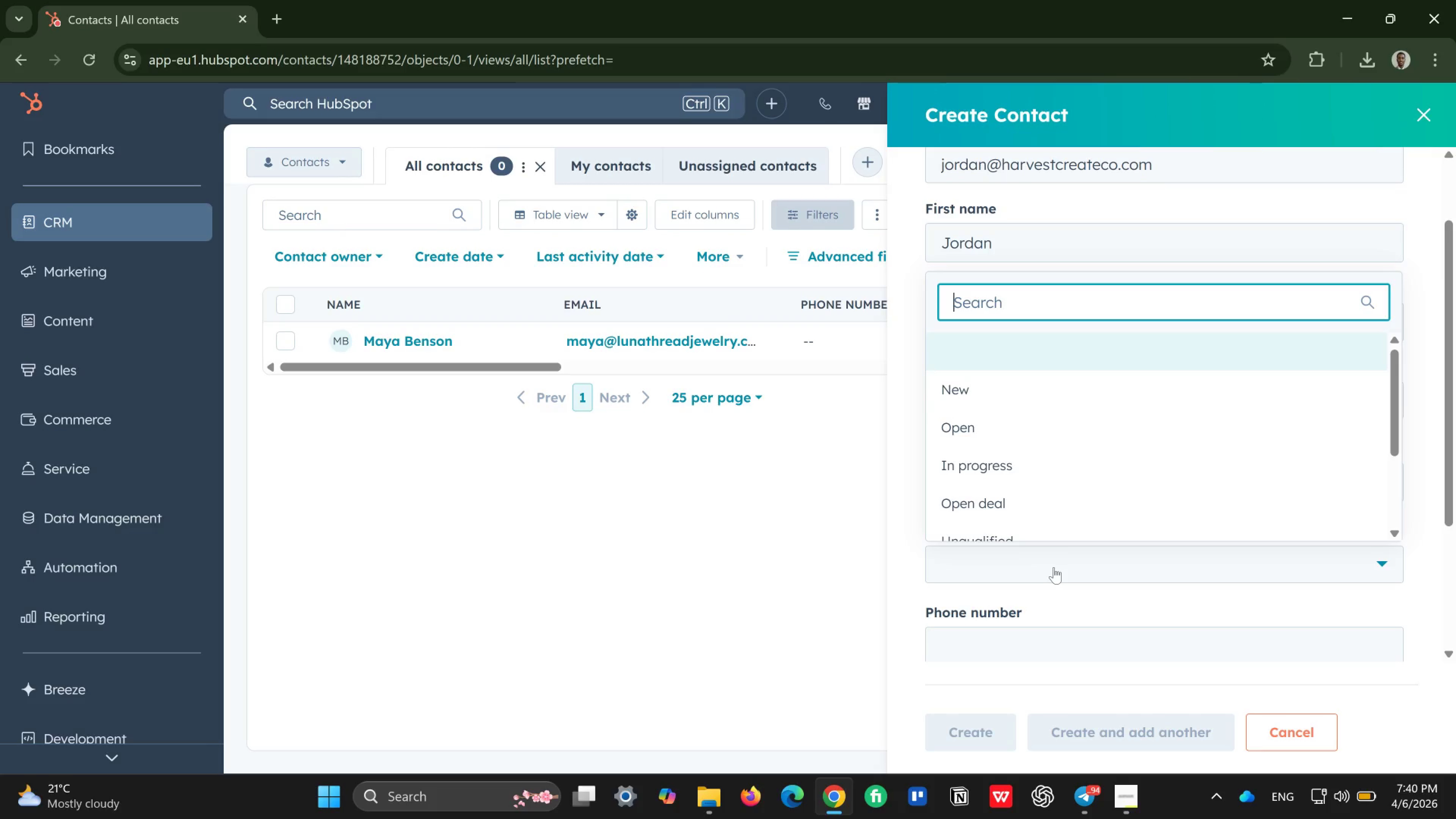 
wait(7.64)
 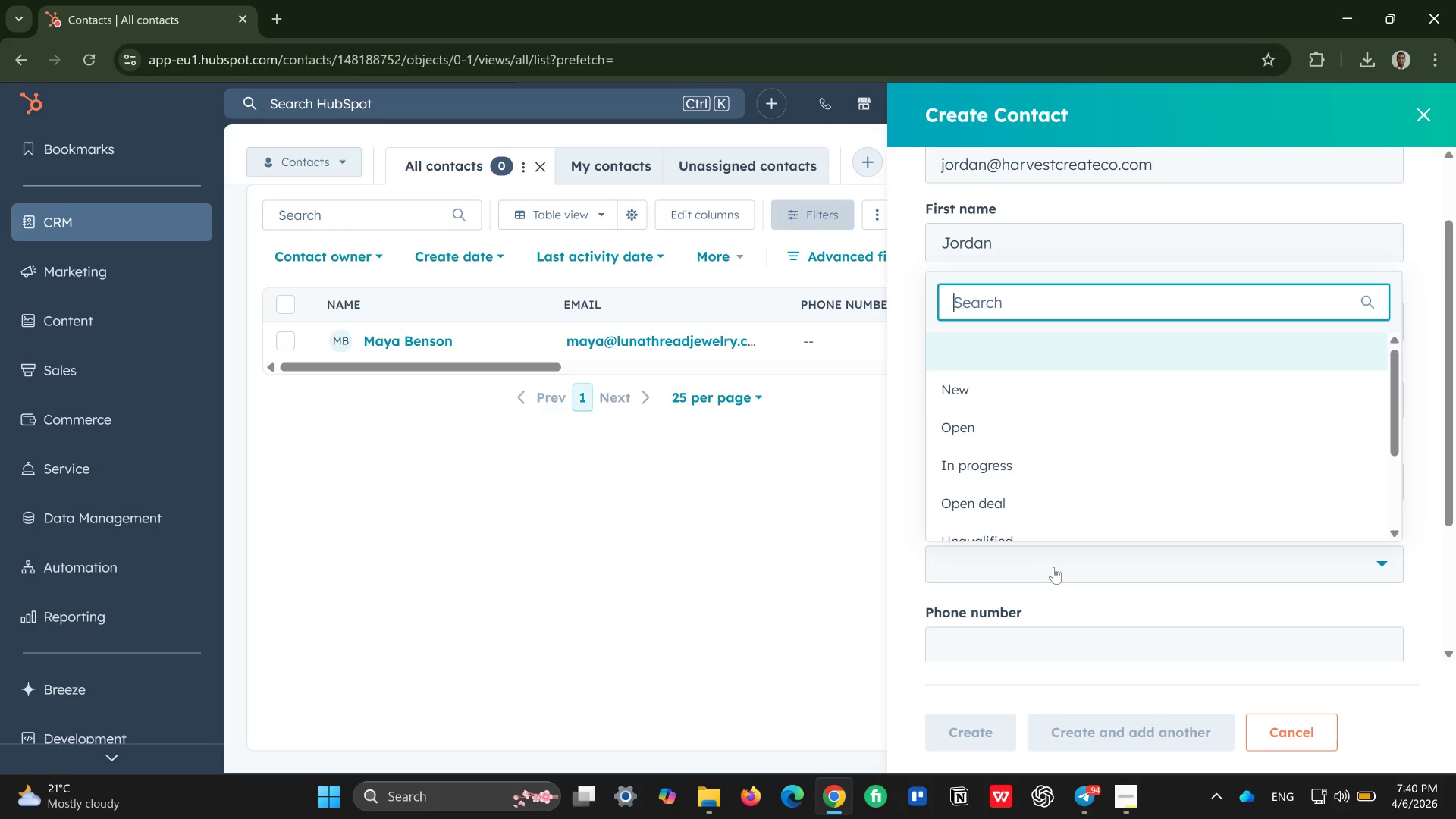 
left_click([1087, 463])
 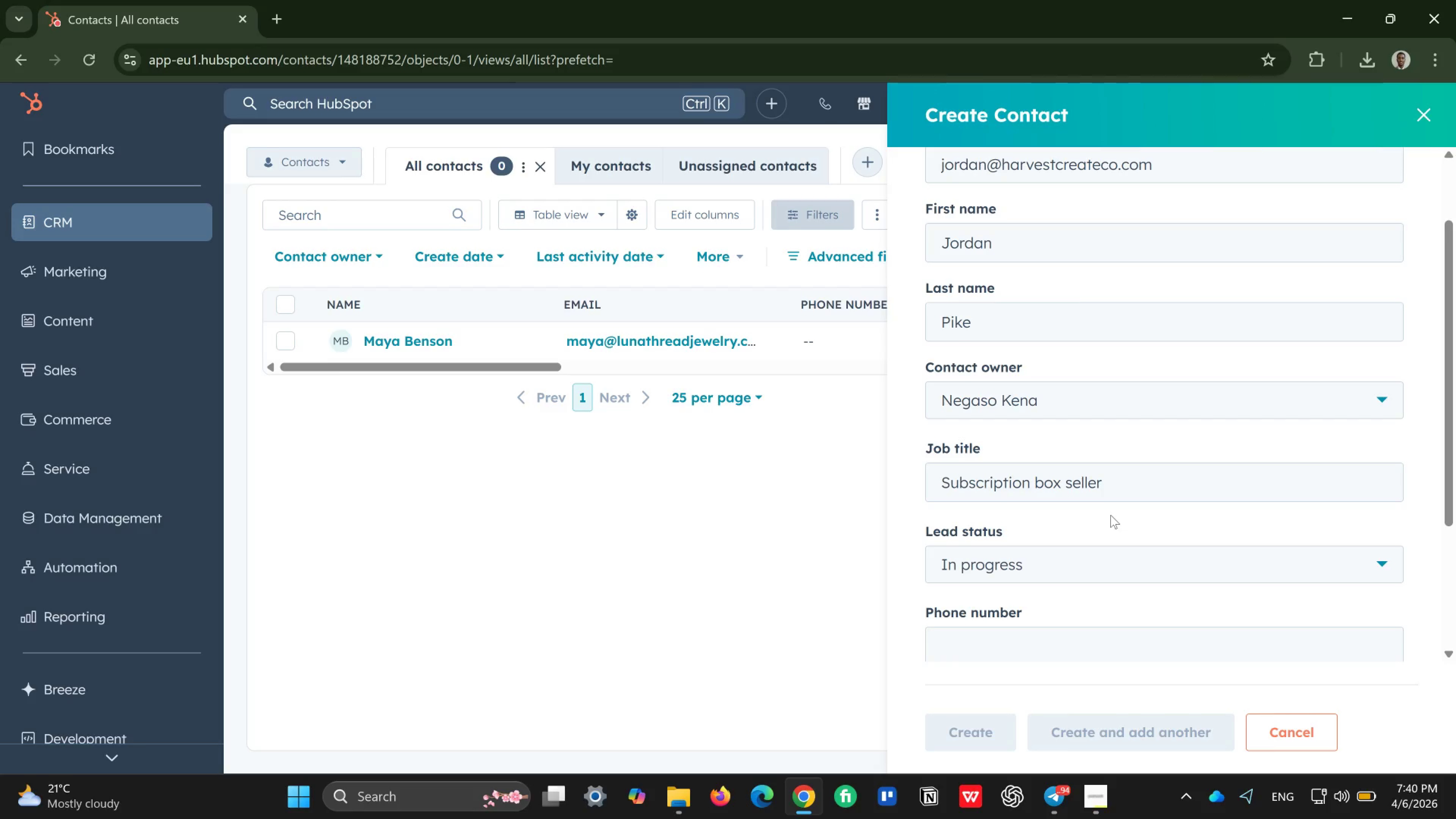 
scroll: coordinate [1092, 556], scroll_direction: down, amount: 2.0
 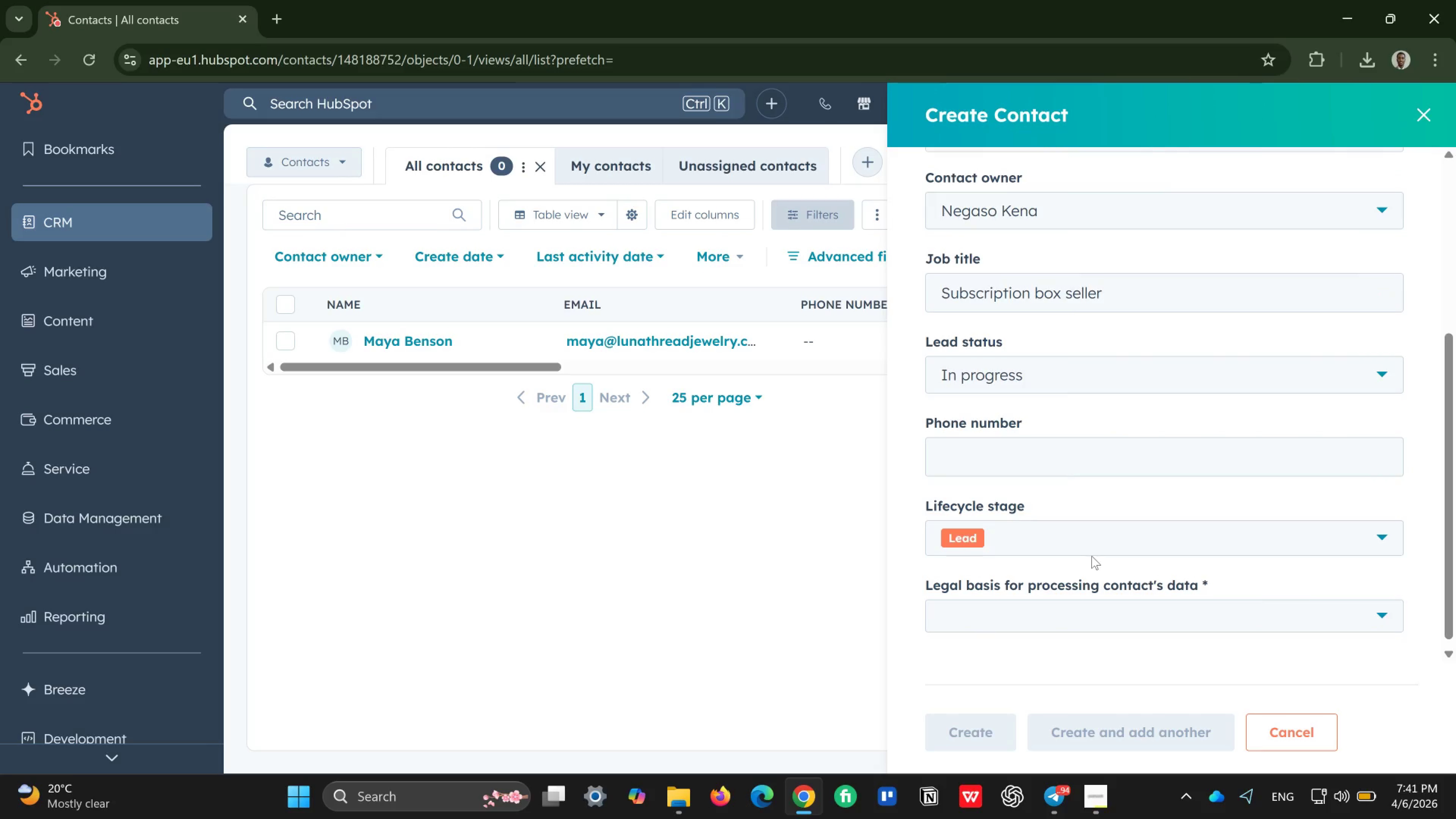 
wait(8.2)
 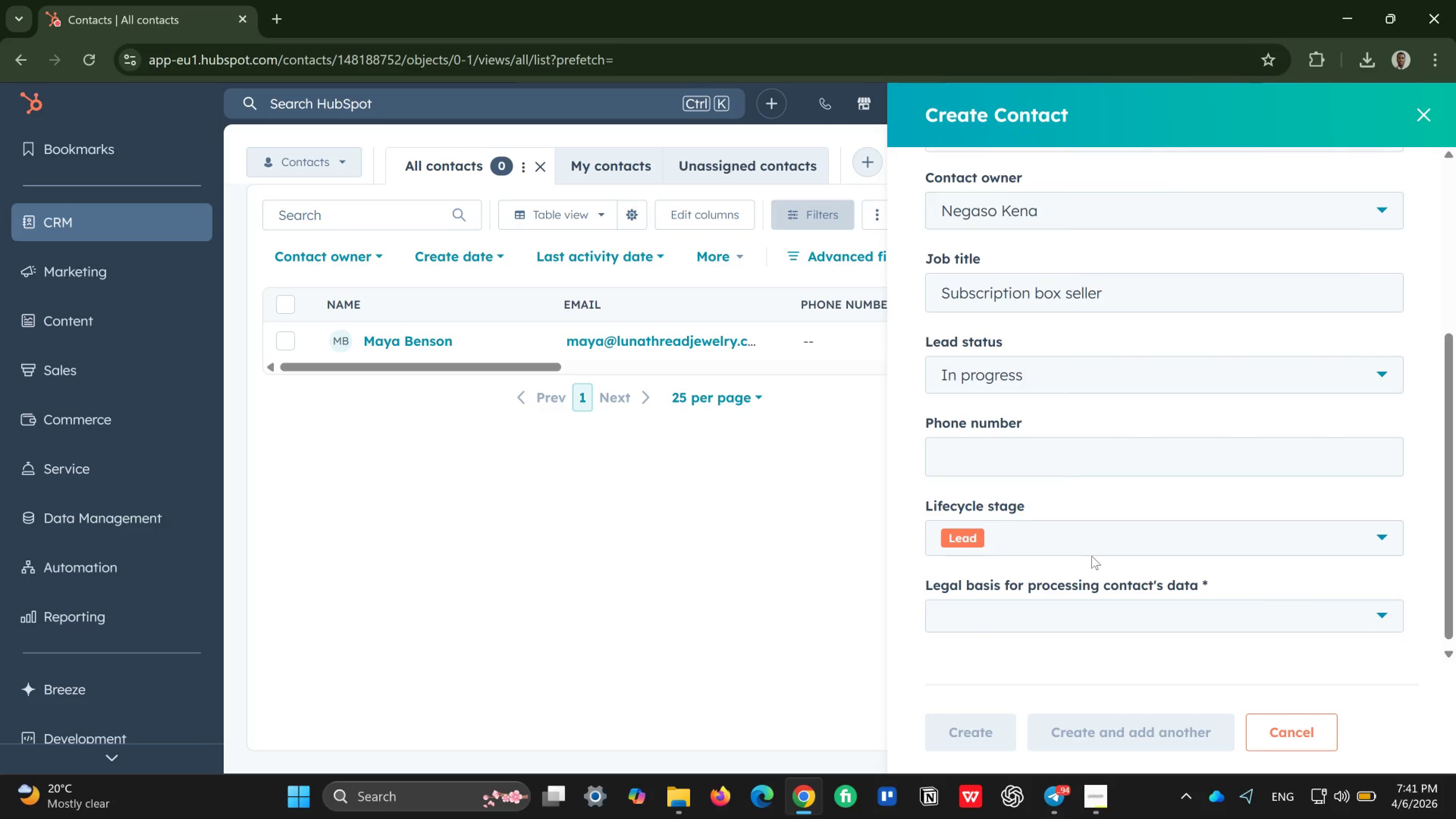 
left_click([1112, 614])
 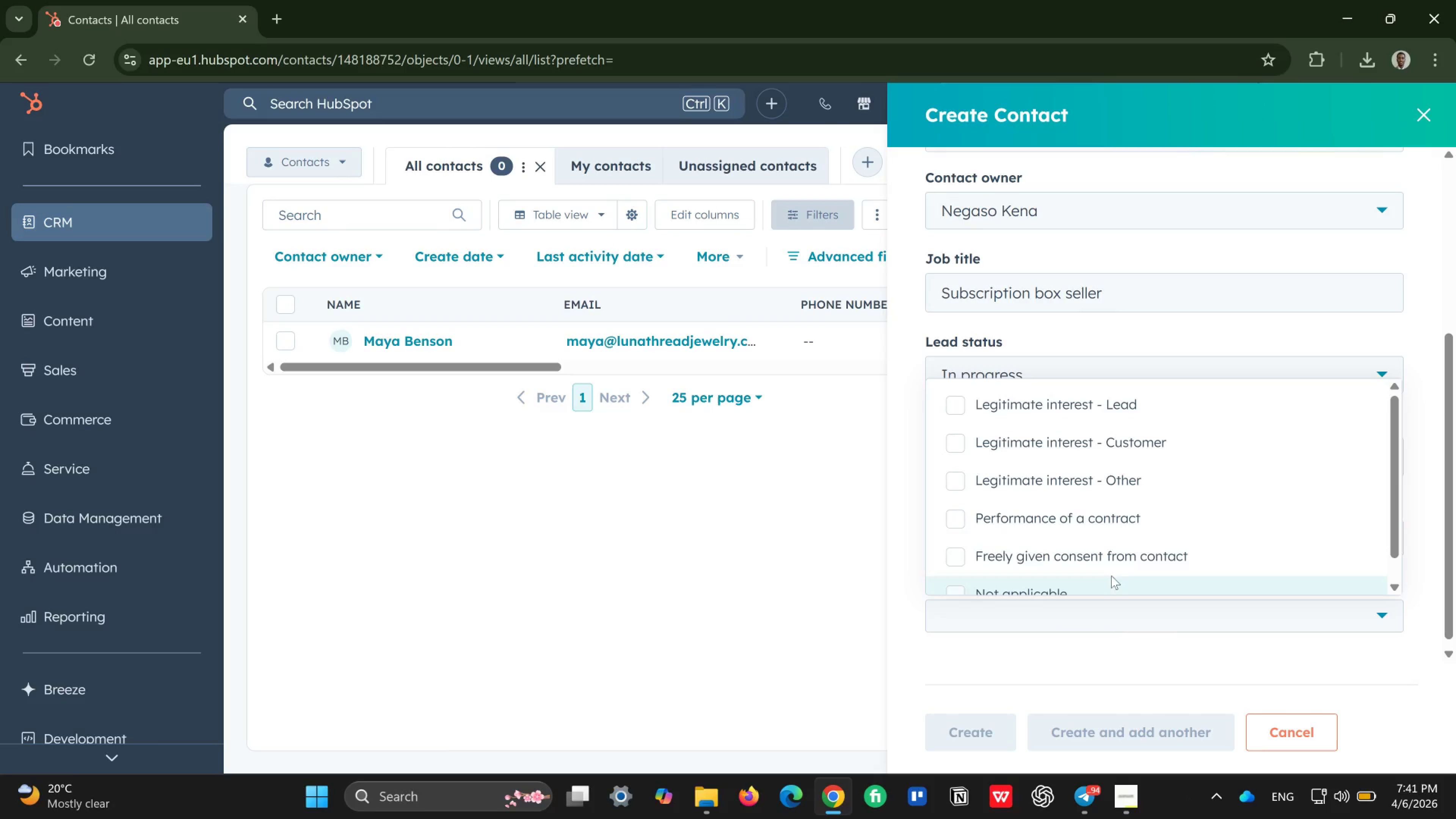 
scroll: coordinate [1112, 552], scroll_direction: down, amount: 2.0
 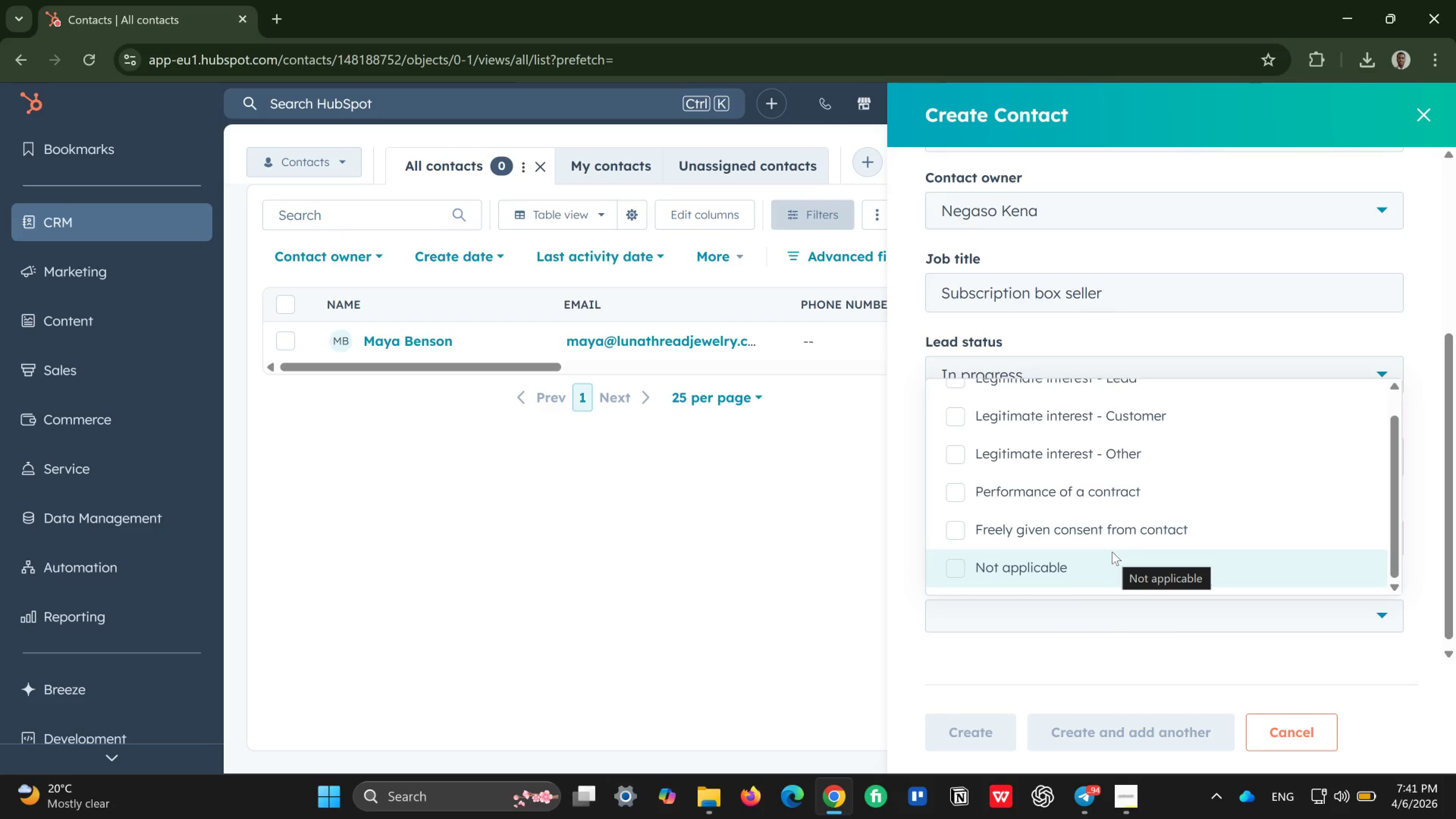 
scroll: coordinate [1111, 547], scroll_direction: up, amount: 2.0
 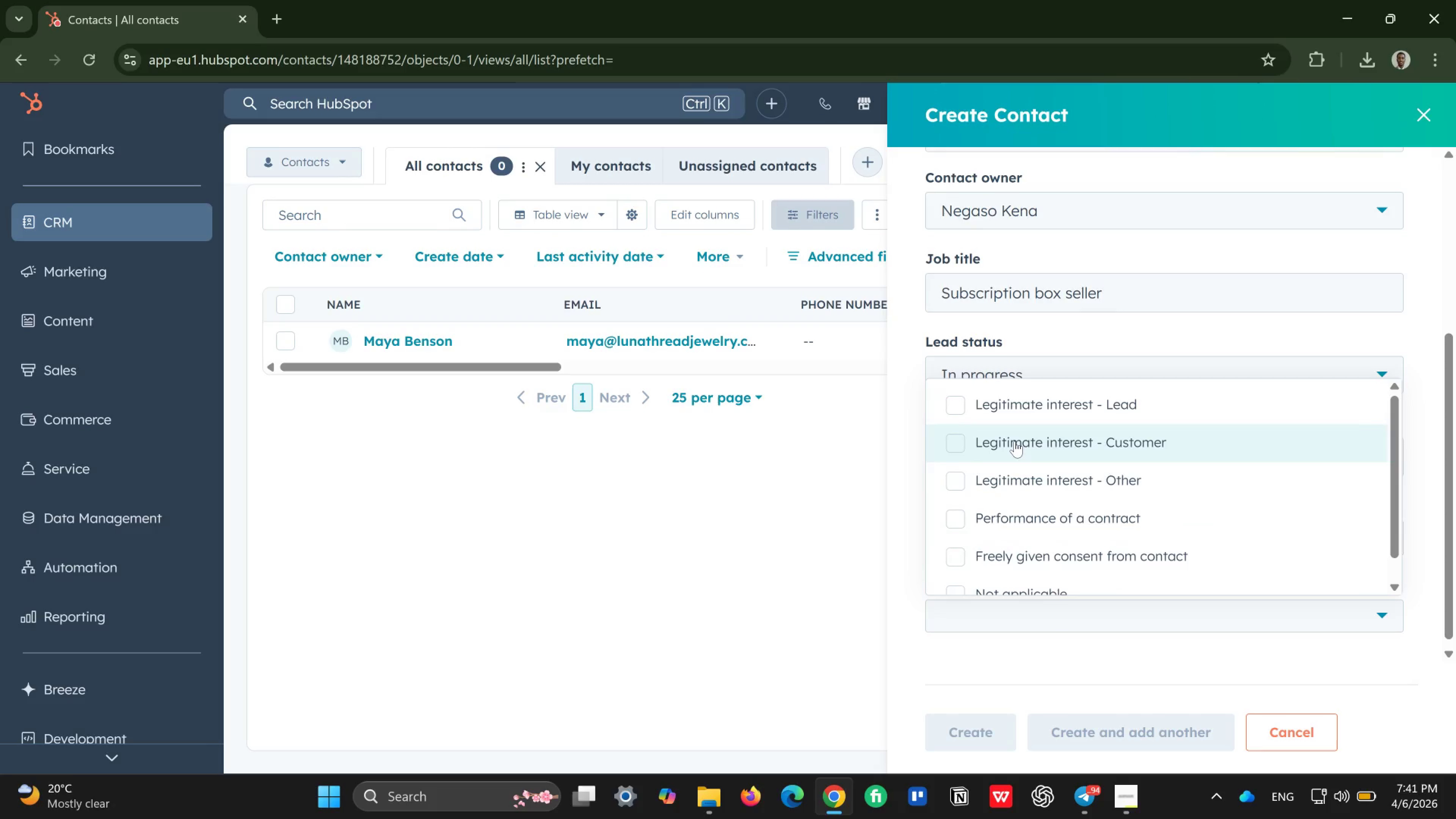 
wait(5.34)
 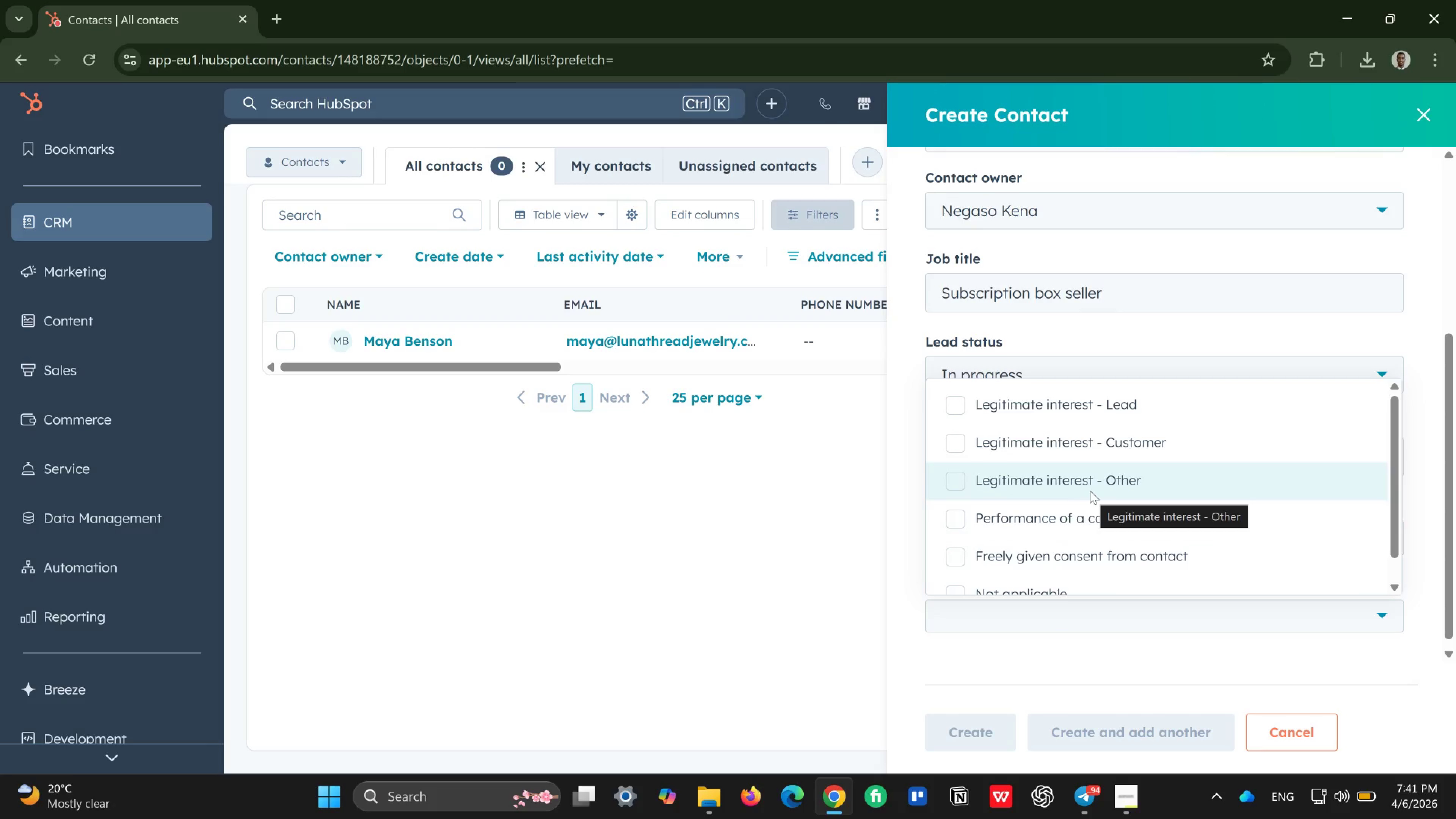 
left_click([1015, 413])
 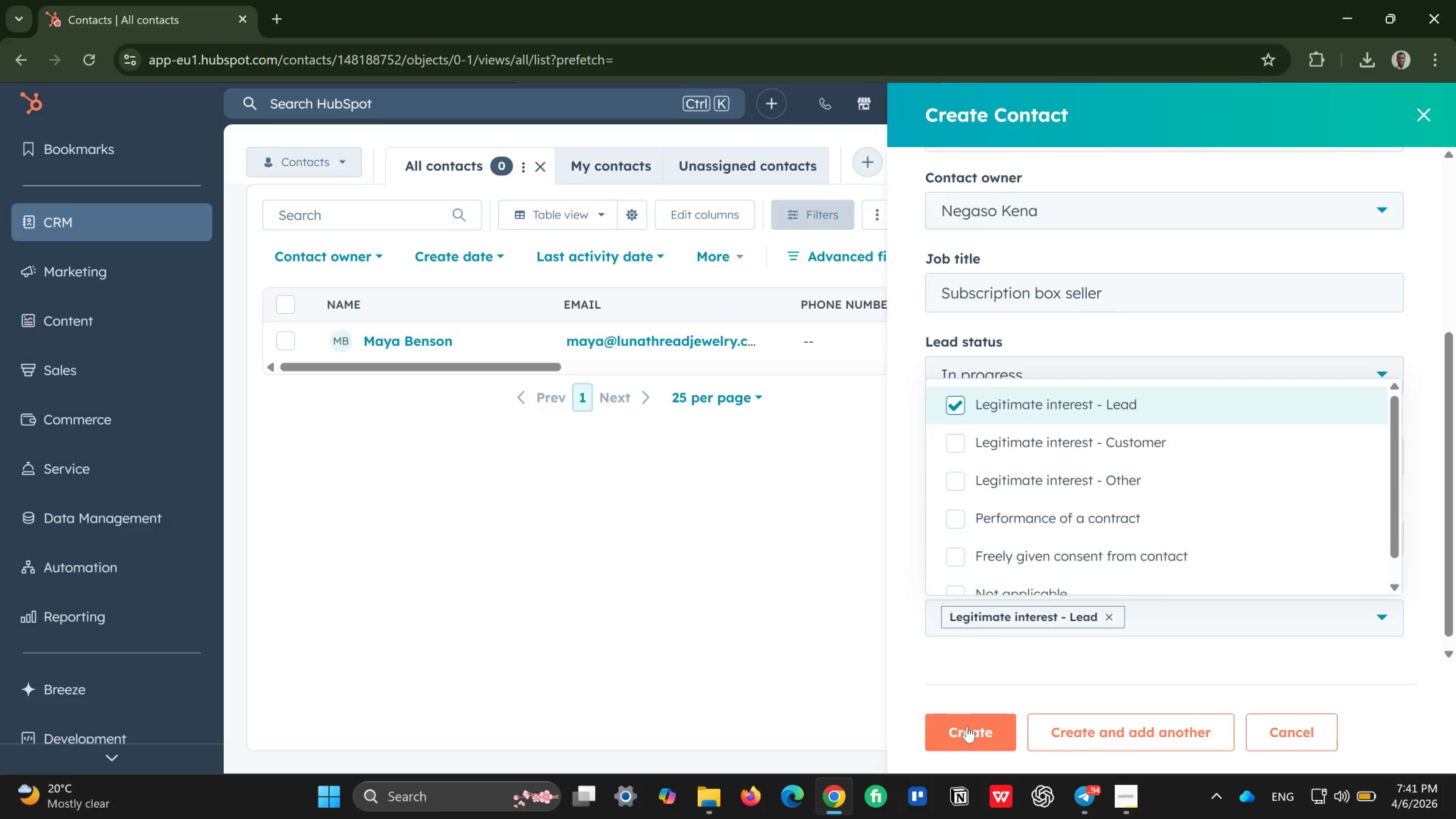 
left_click([963, 731])
 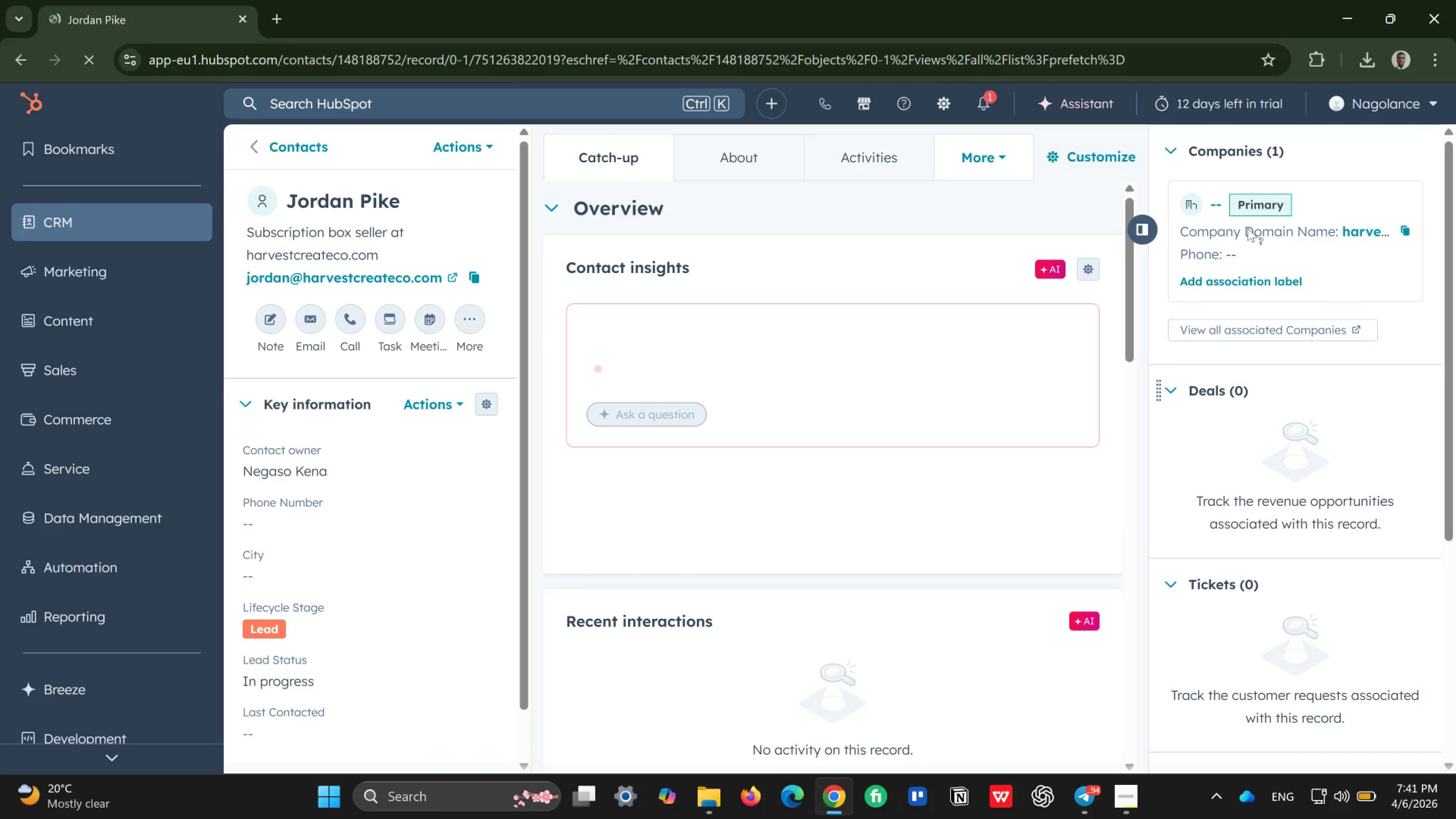 
wait(19.64)
 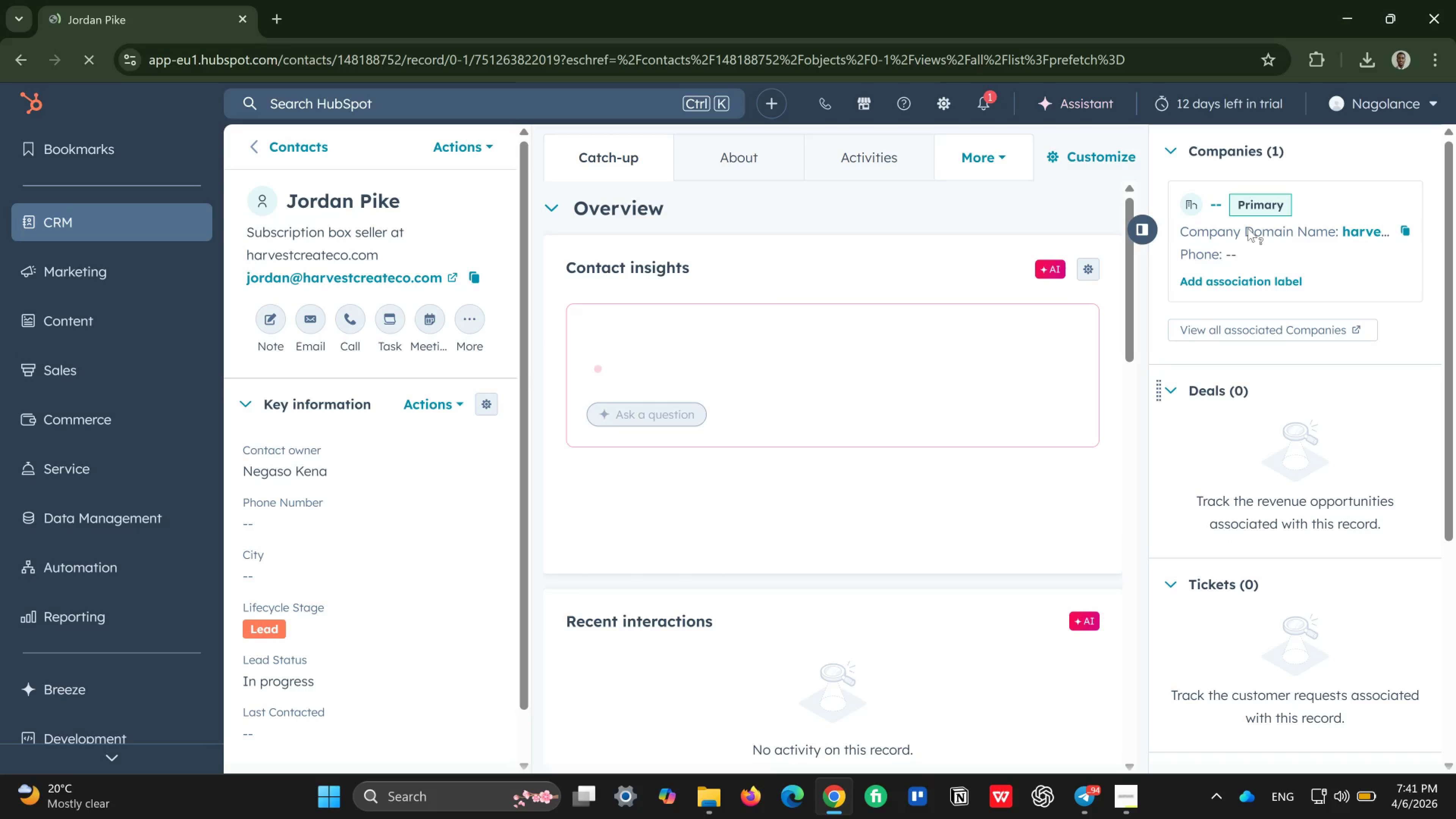 
left_click([62, 214])
 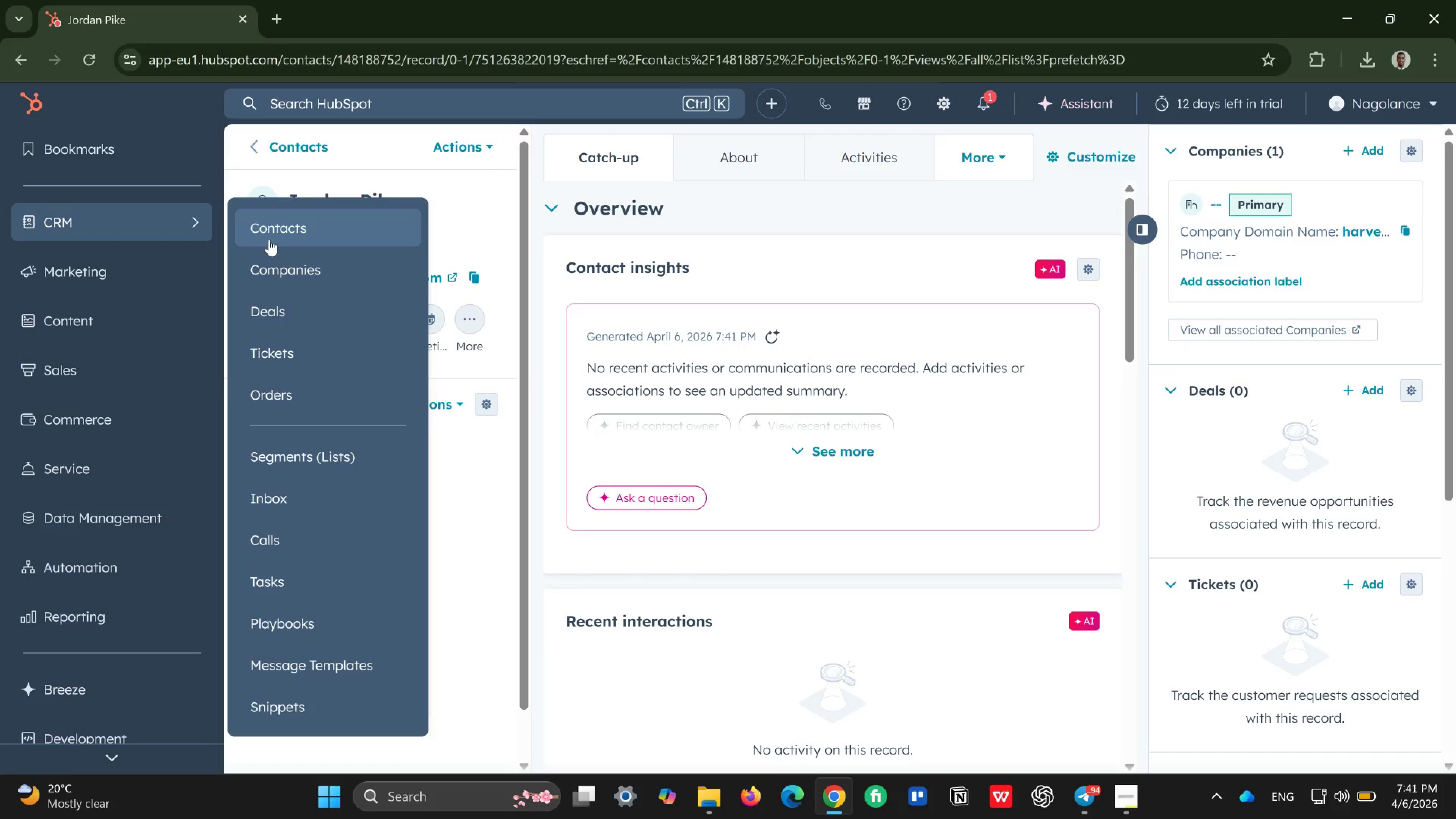 
left_click([275, 239])
 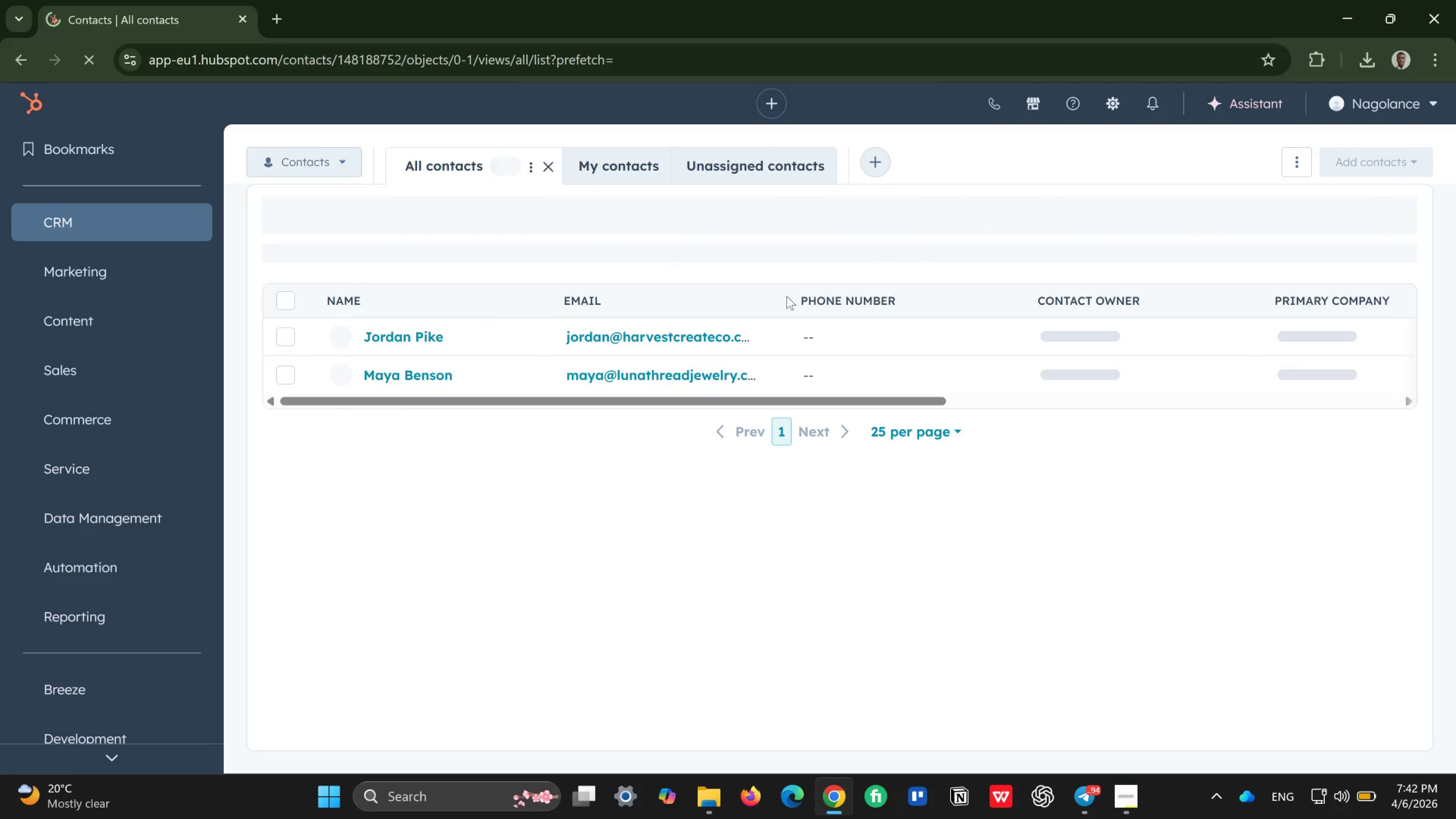 
wait(18.77)
 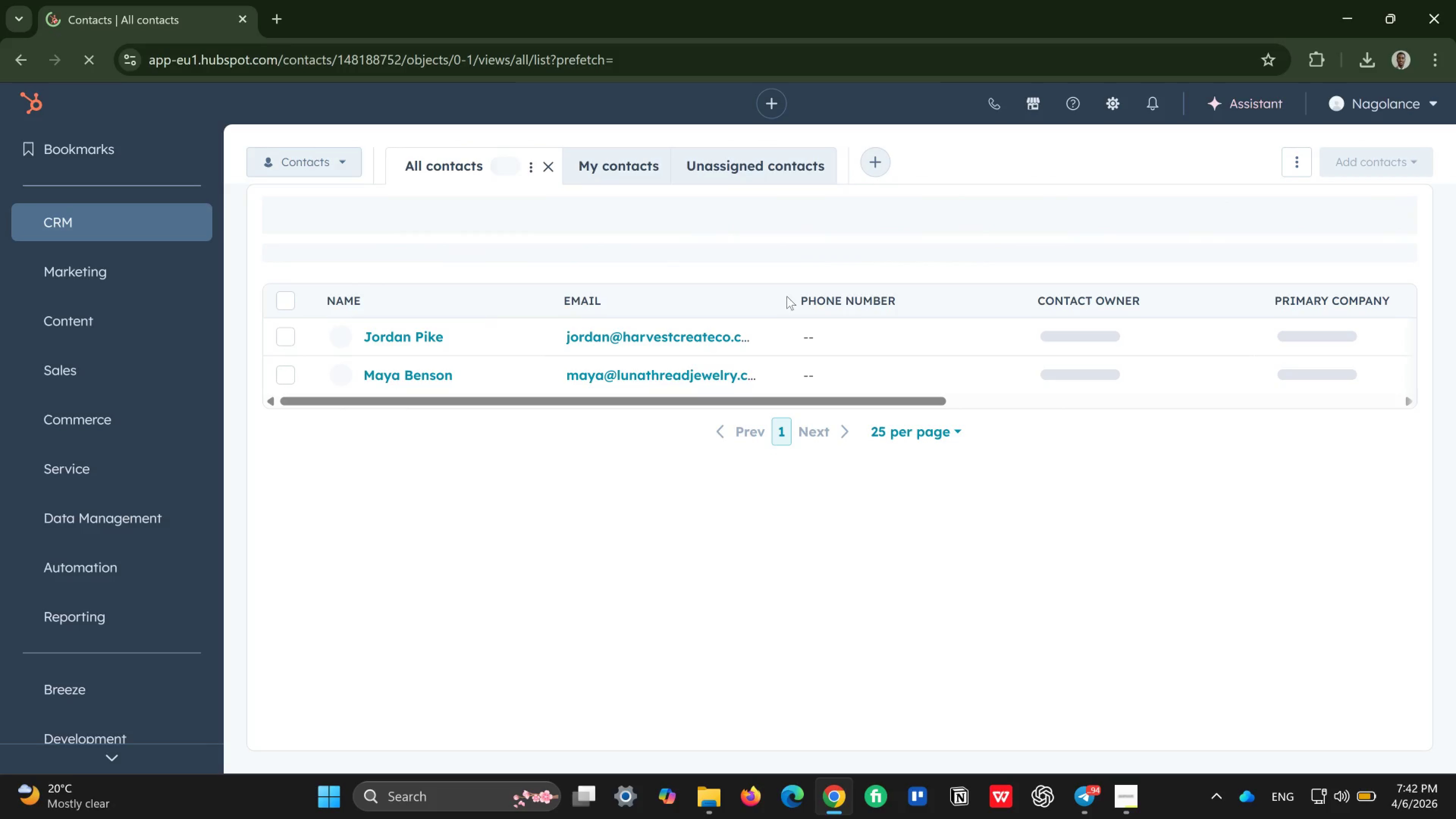 
left_click([1384, 165])
 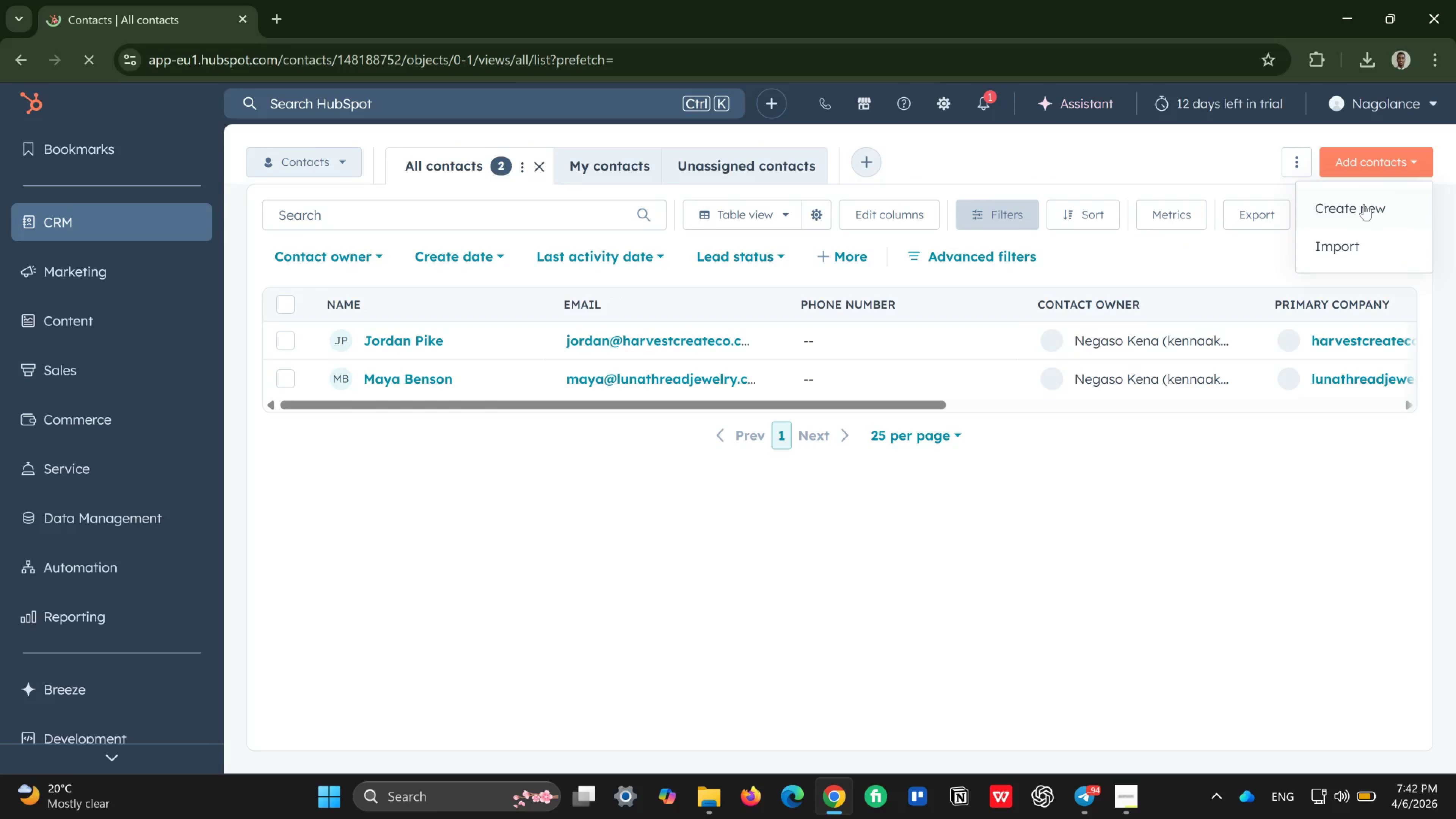 
left_click([1364, 204])
 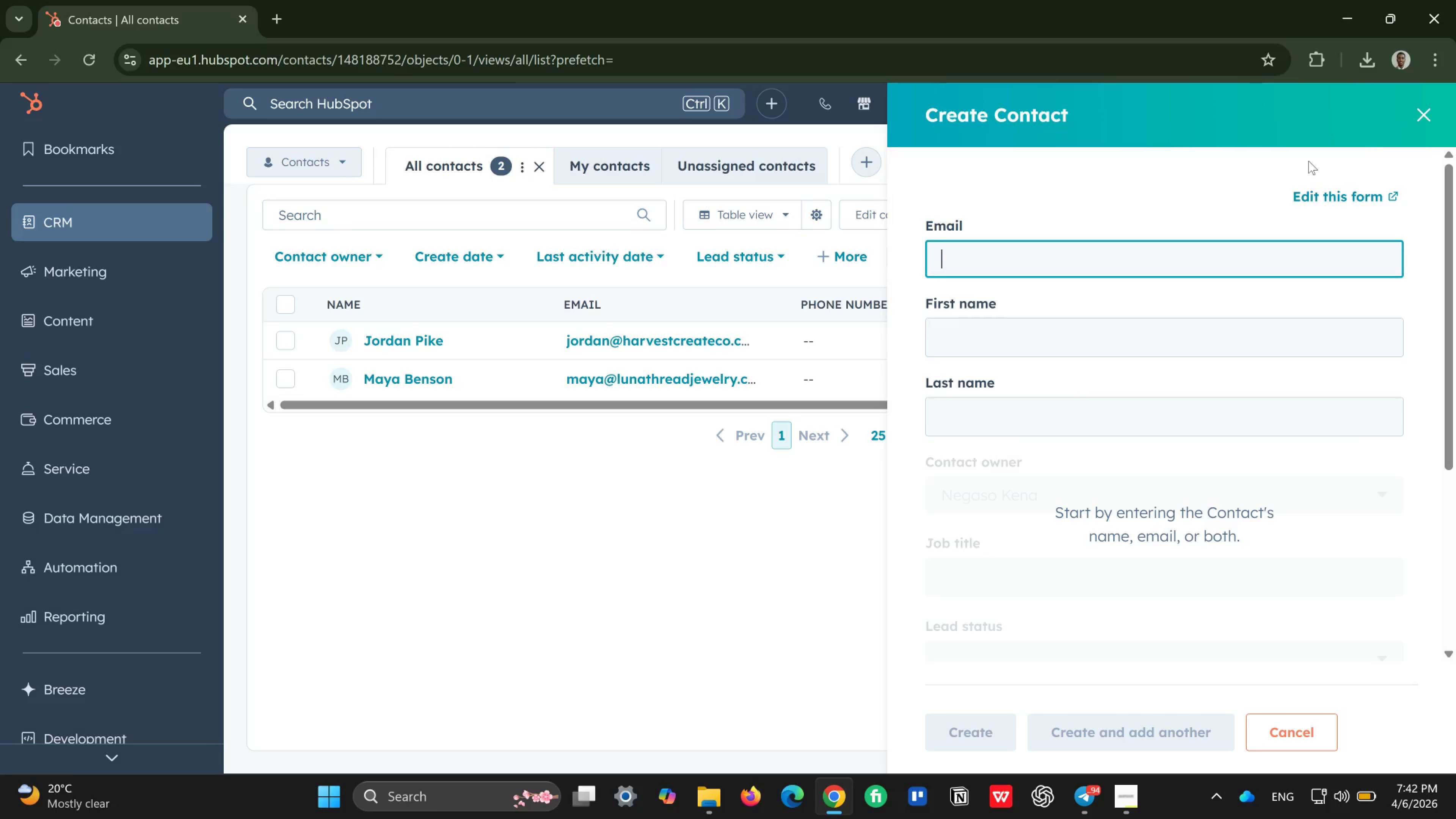 
wait(12.16)
 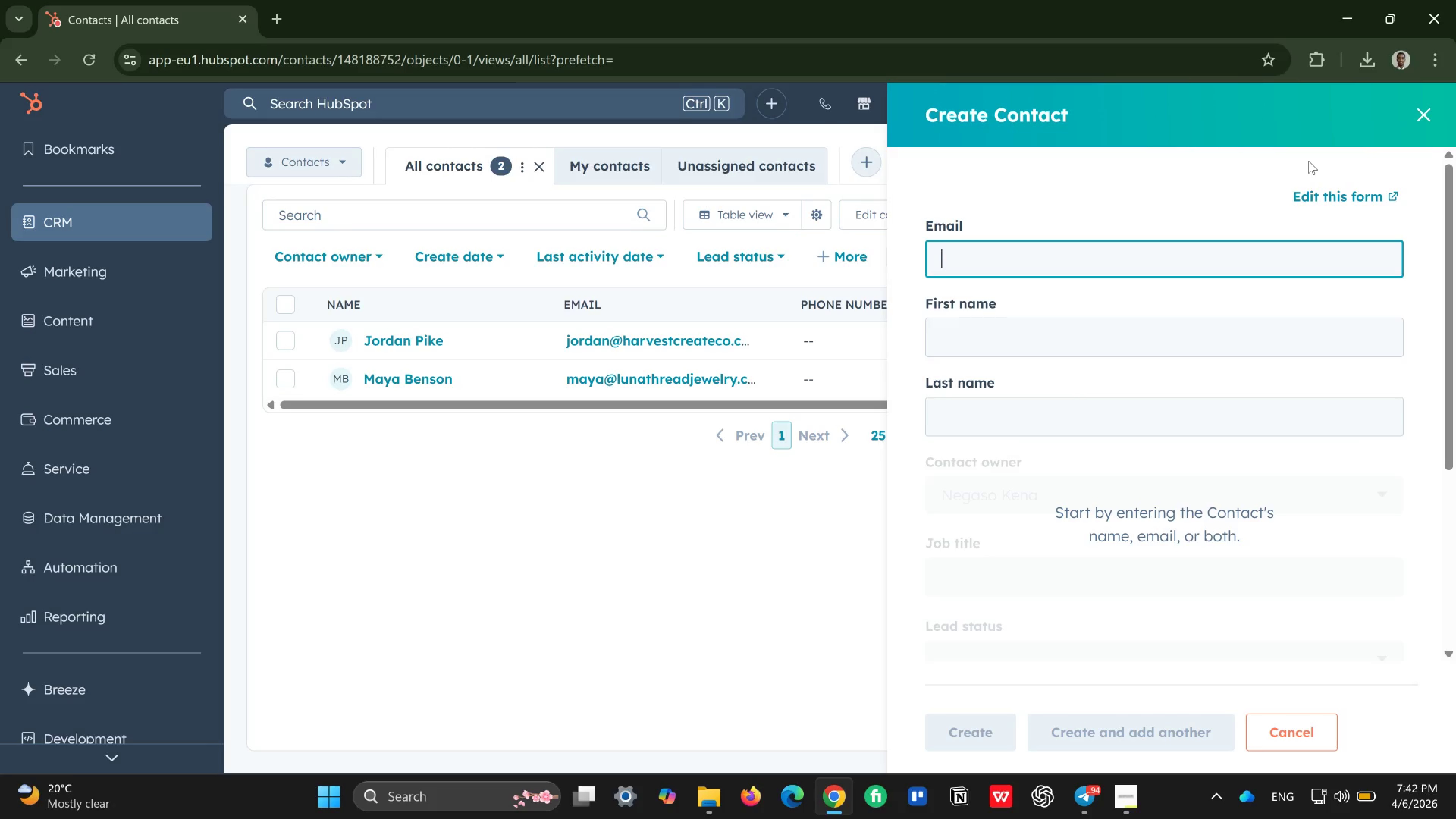 
type(elena@)
 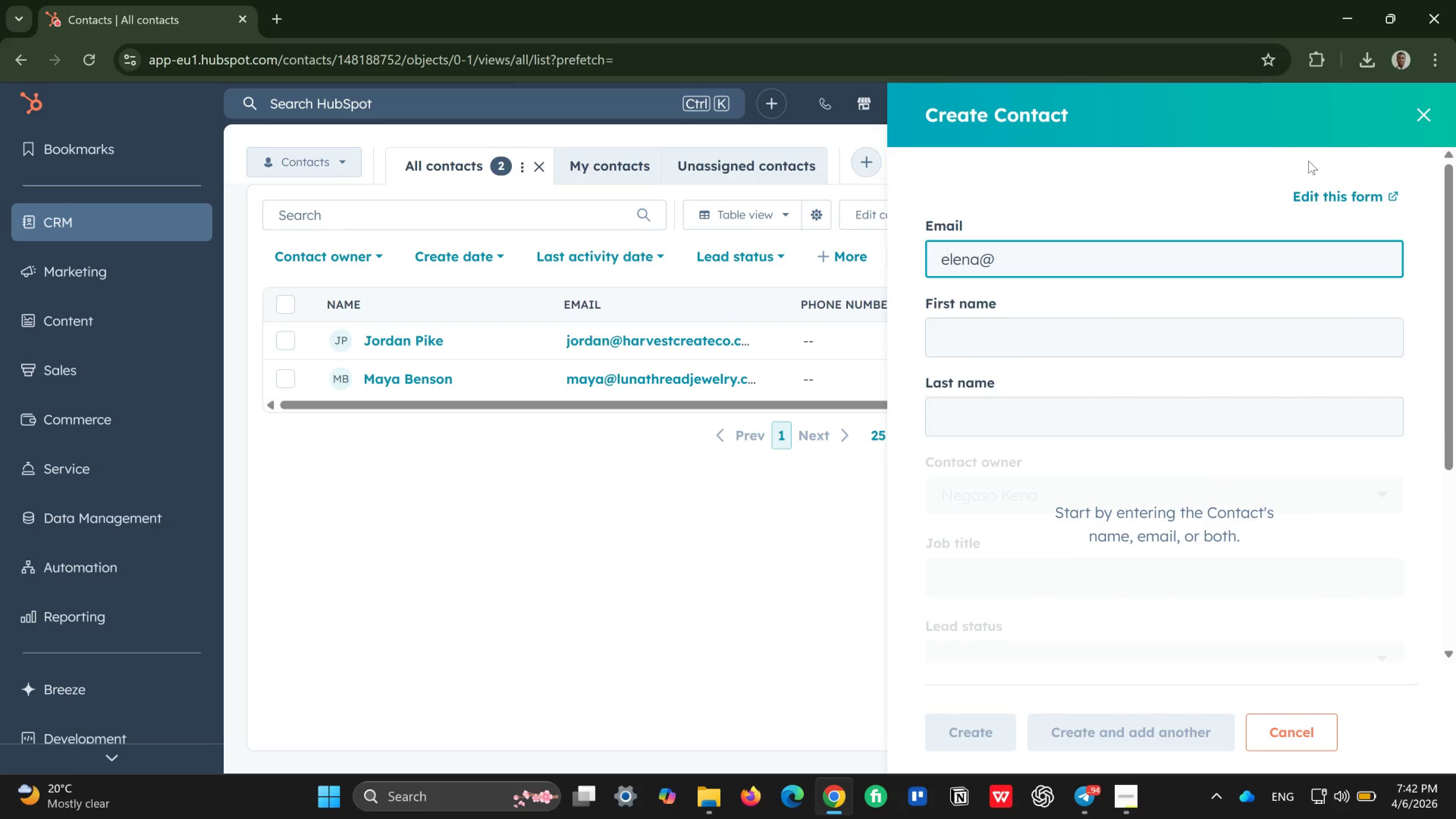 
wait(5.05)
 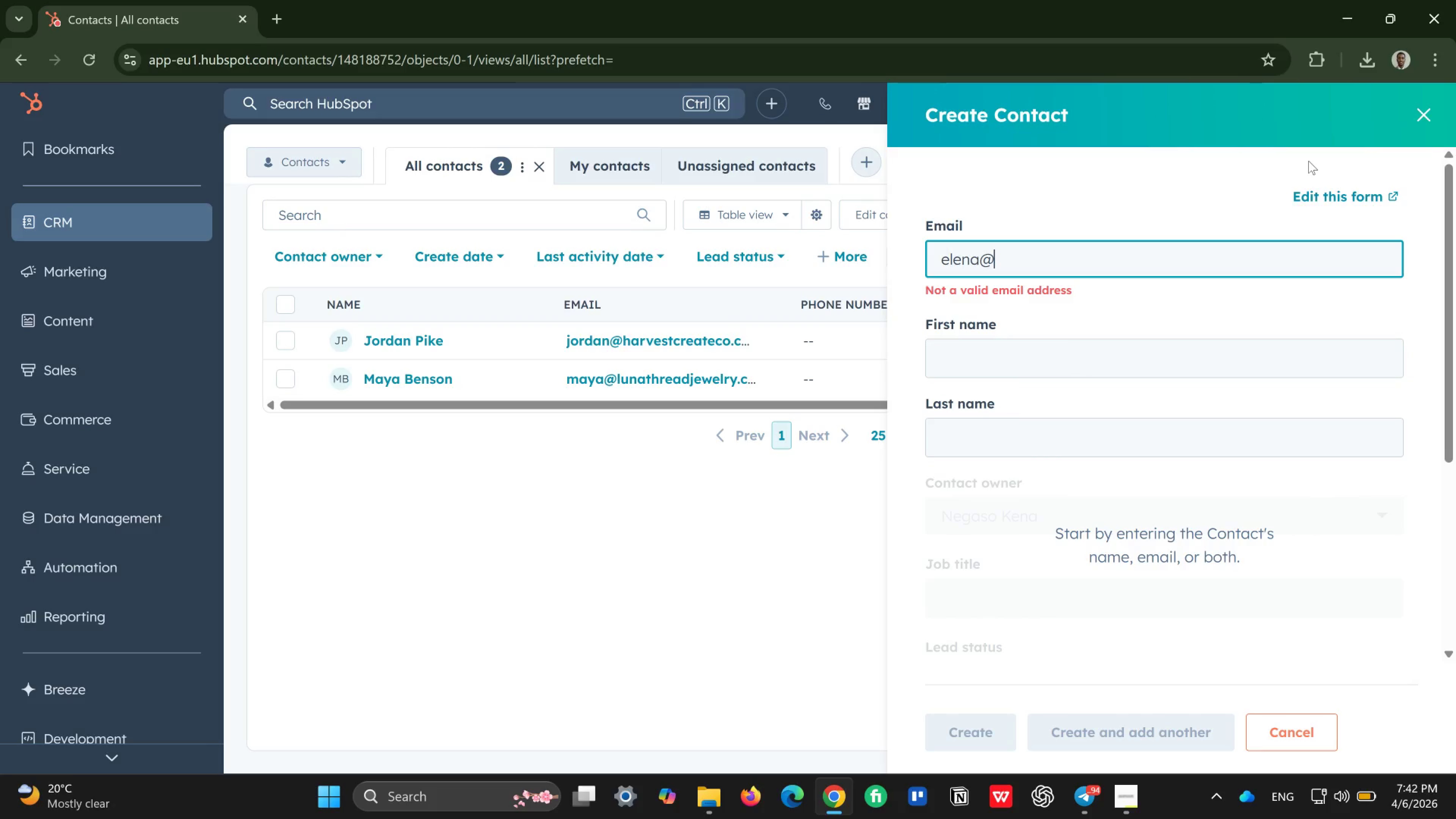 
type(amberwickstudio.com)
 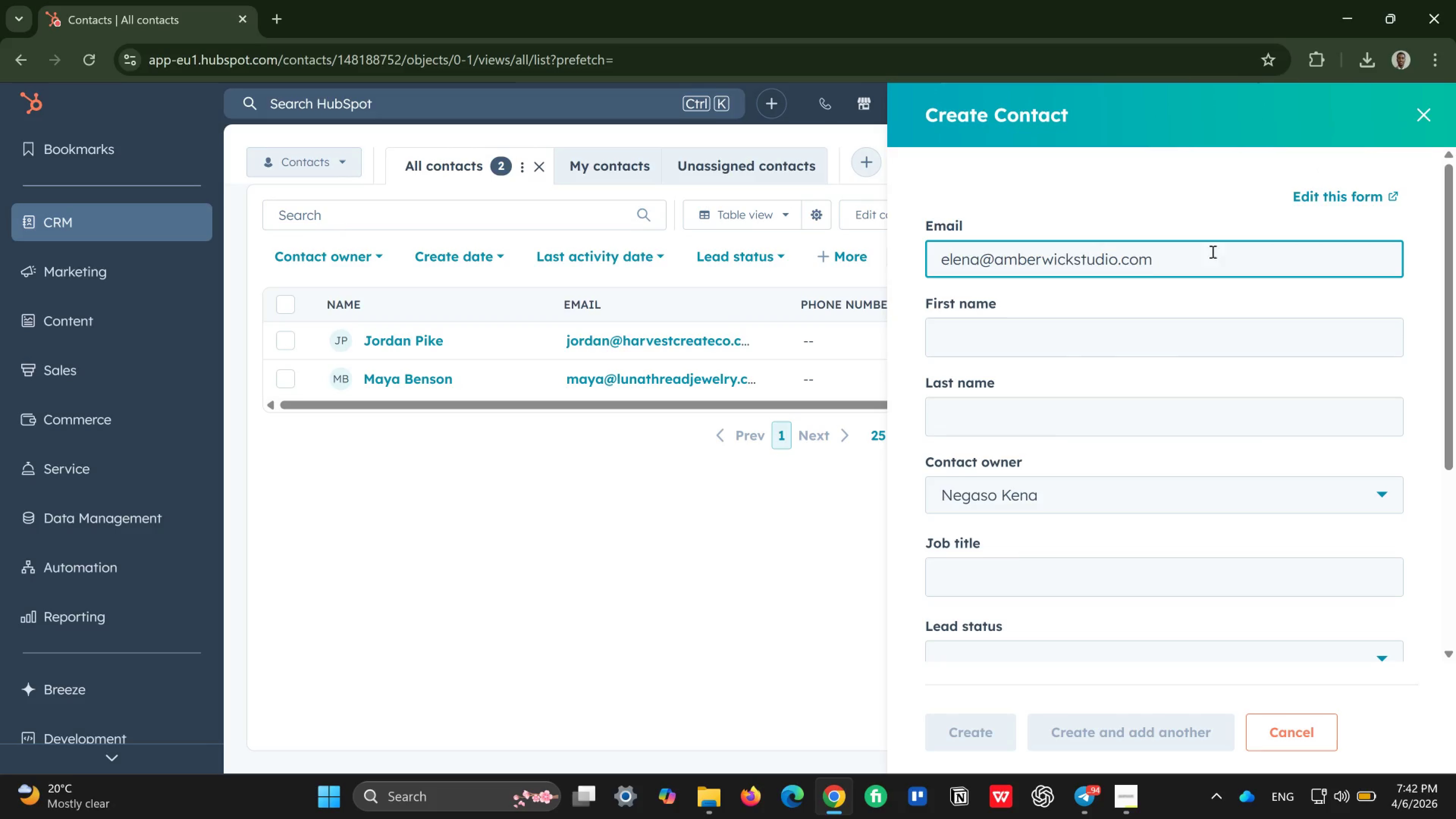 
left_click([1064, 332])
 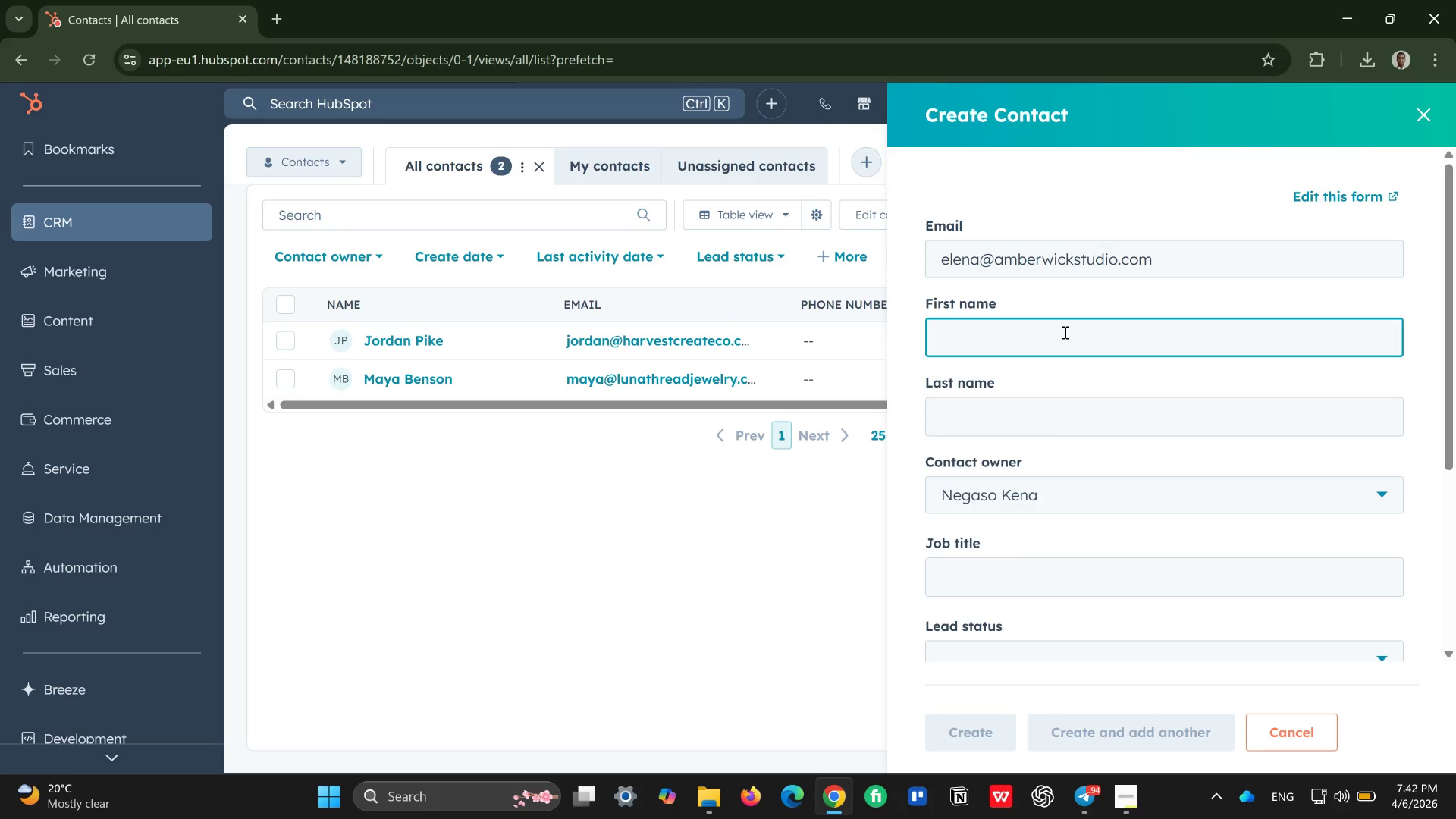 
wait(5.12)
 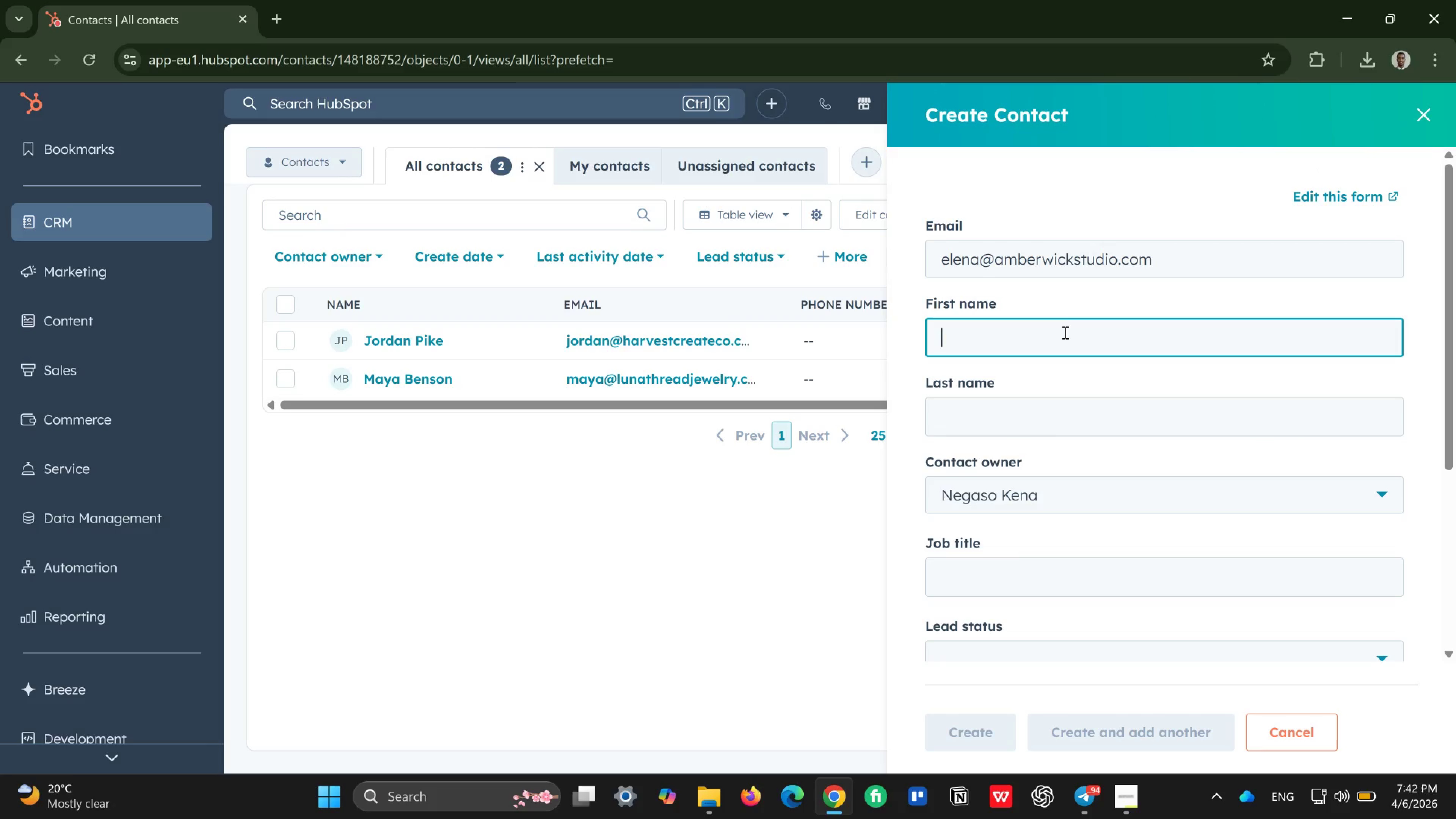 
type(Elena)
 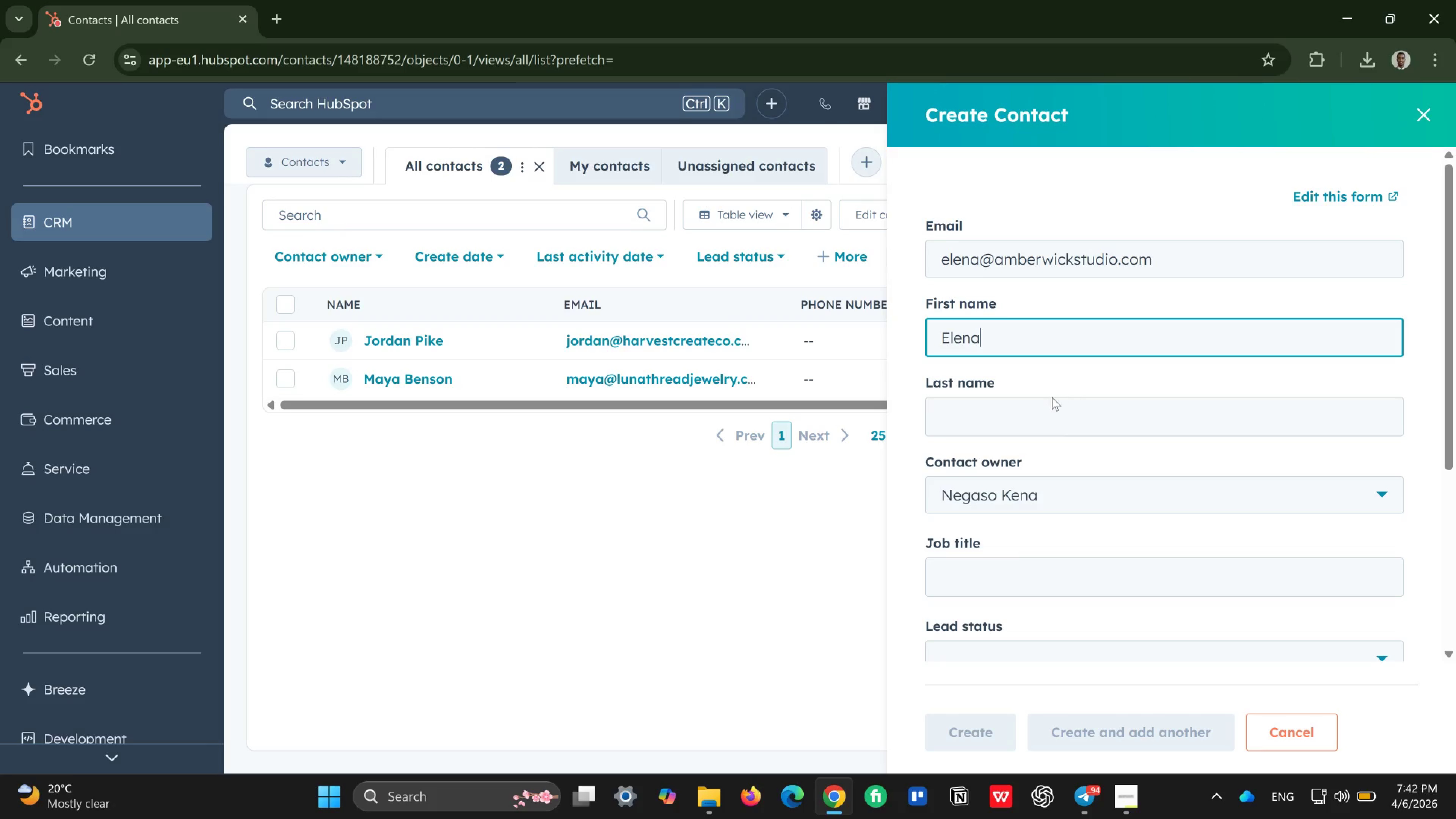 
left_click([1043, 414])
 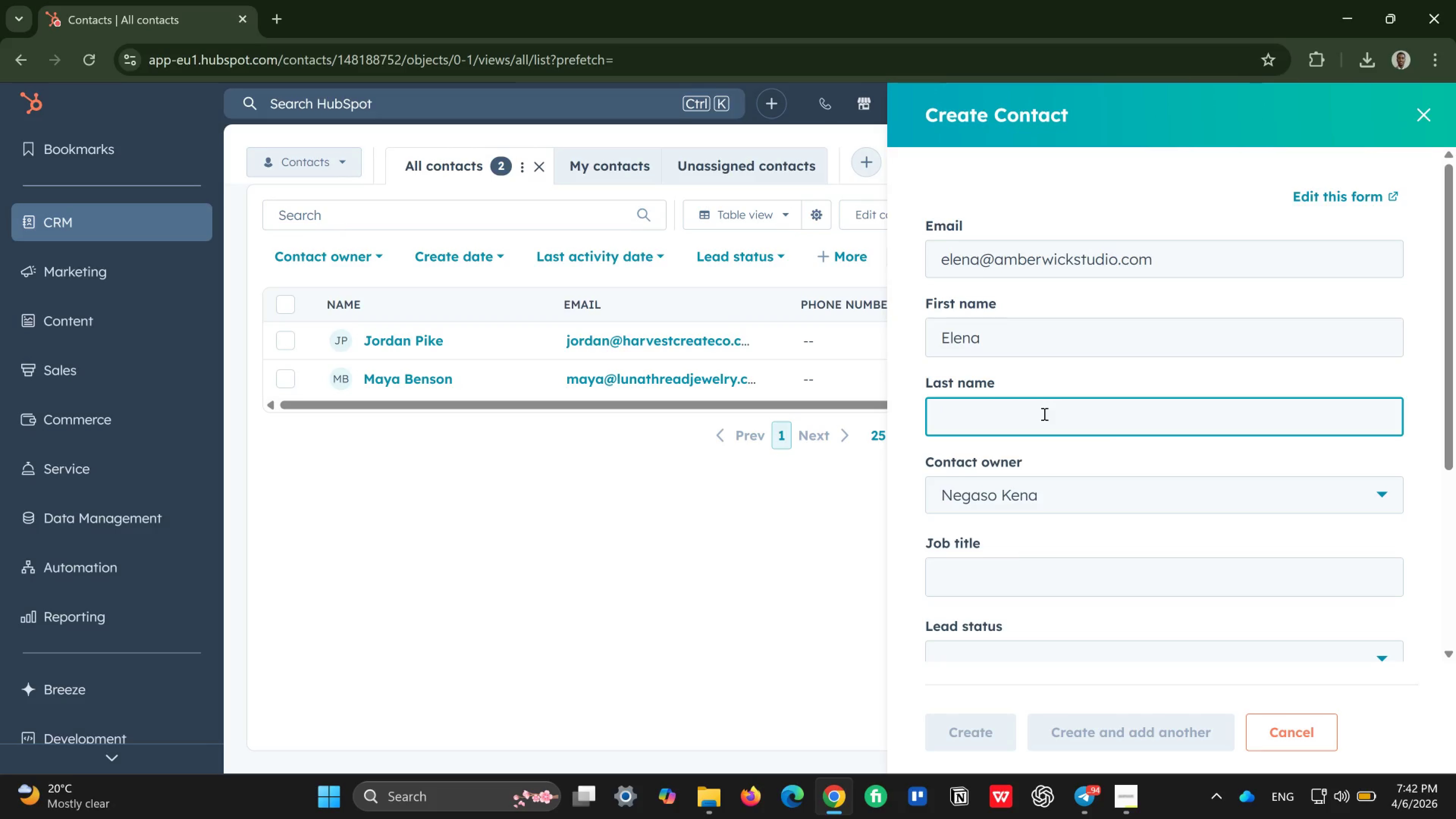 
type(Cross)
 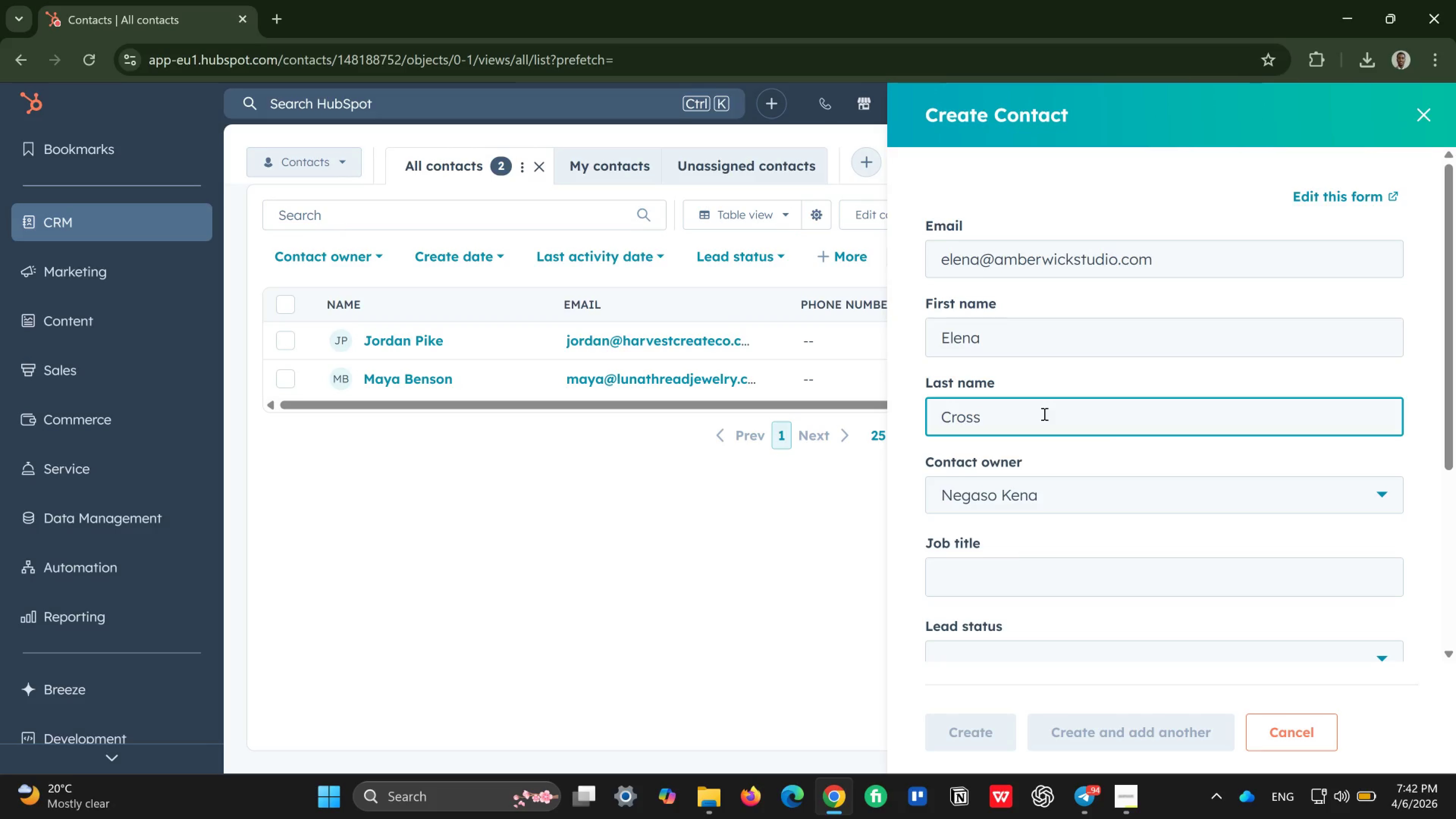 
scroll: coordinate [1013, 425], scroll_direction: down, amount: 2.0
 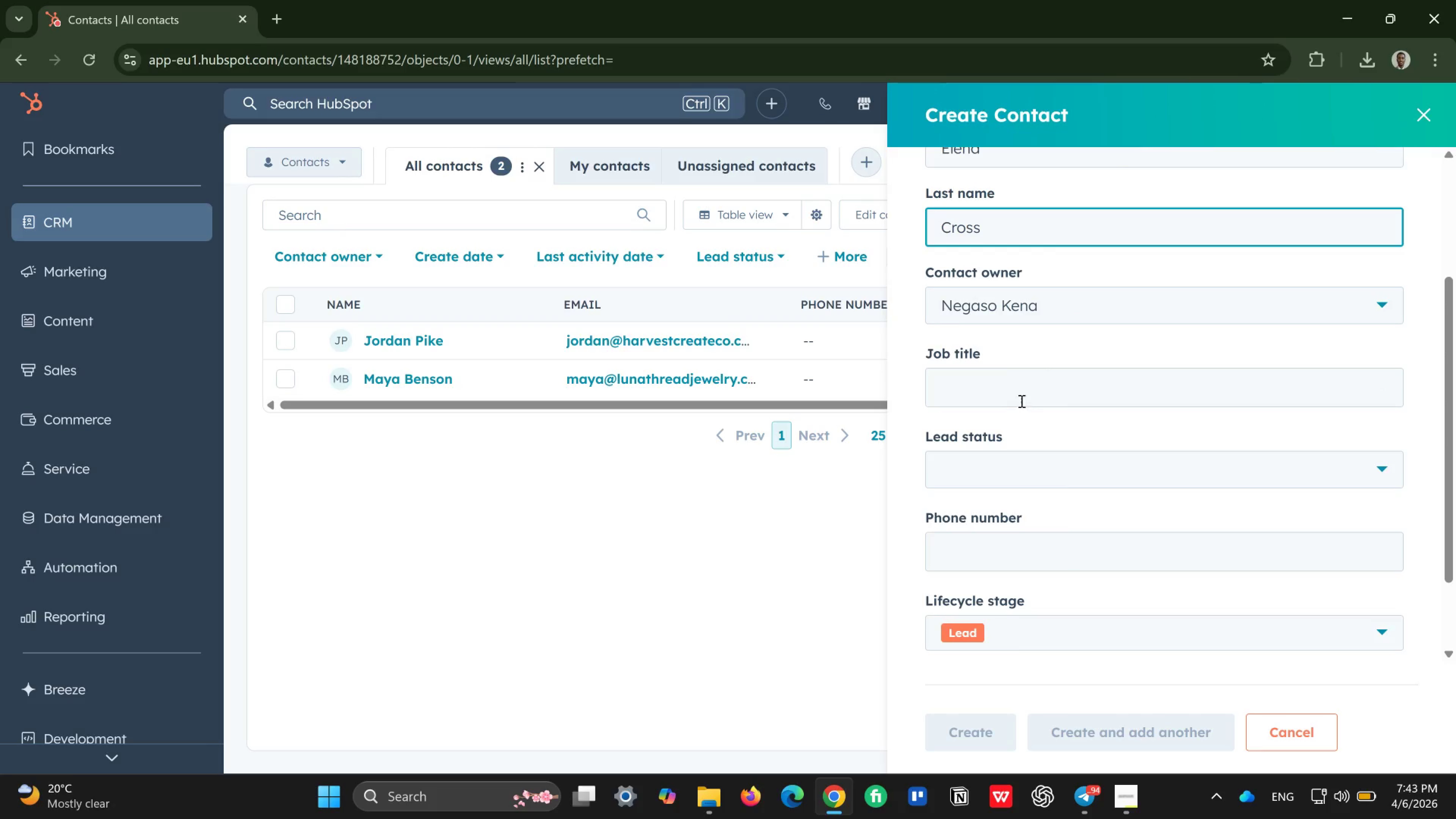 
left_click([1021, 401])
 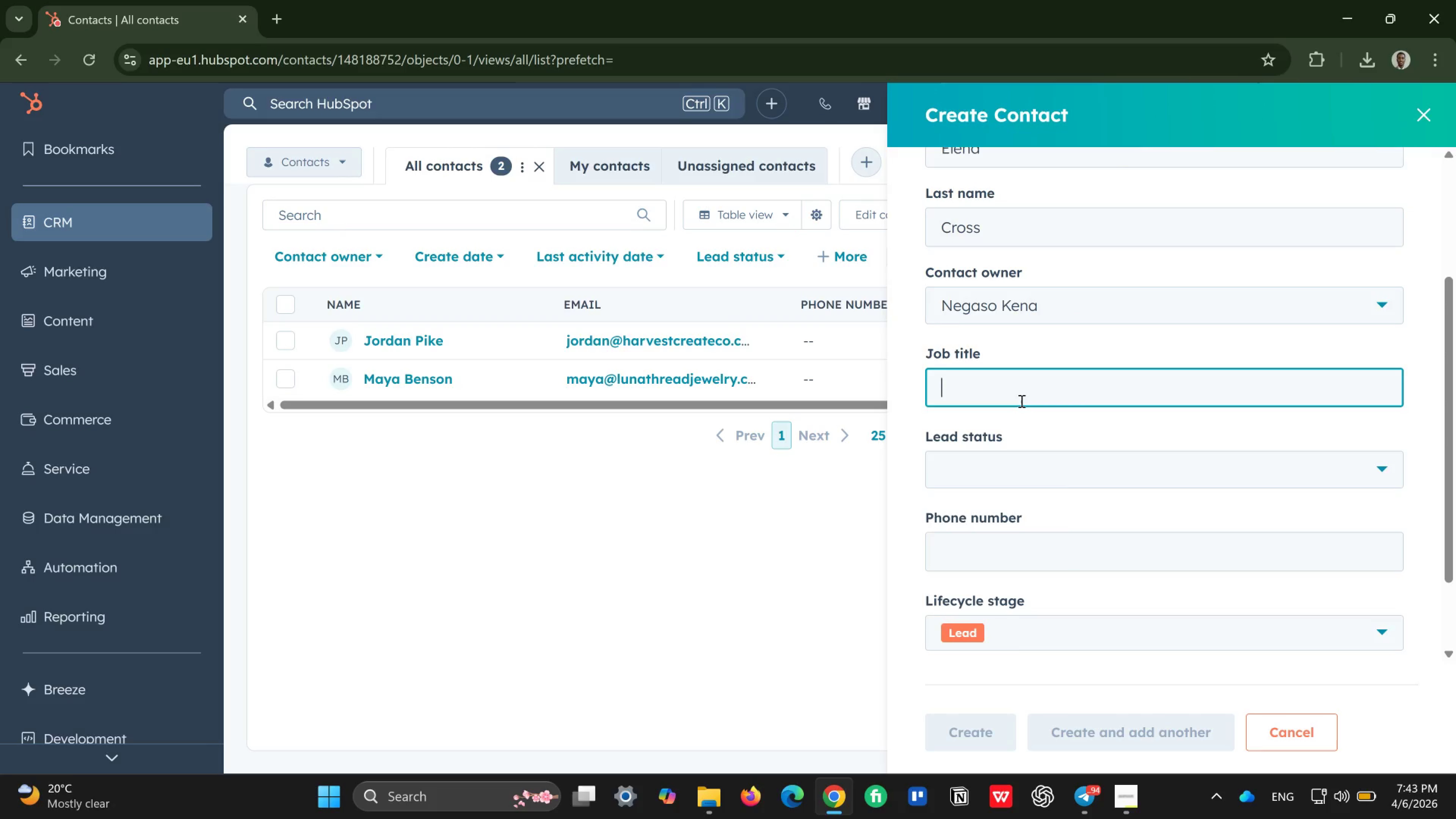 
type(Etsy candle seller)
 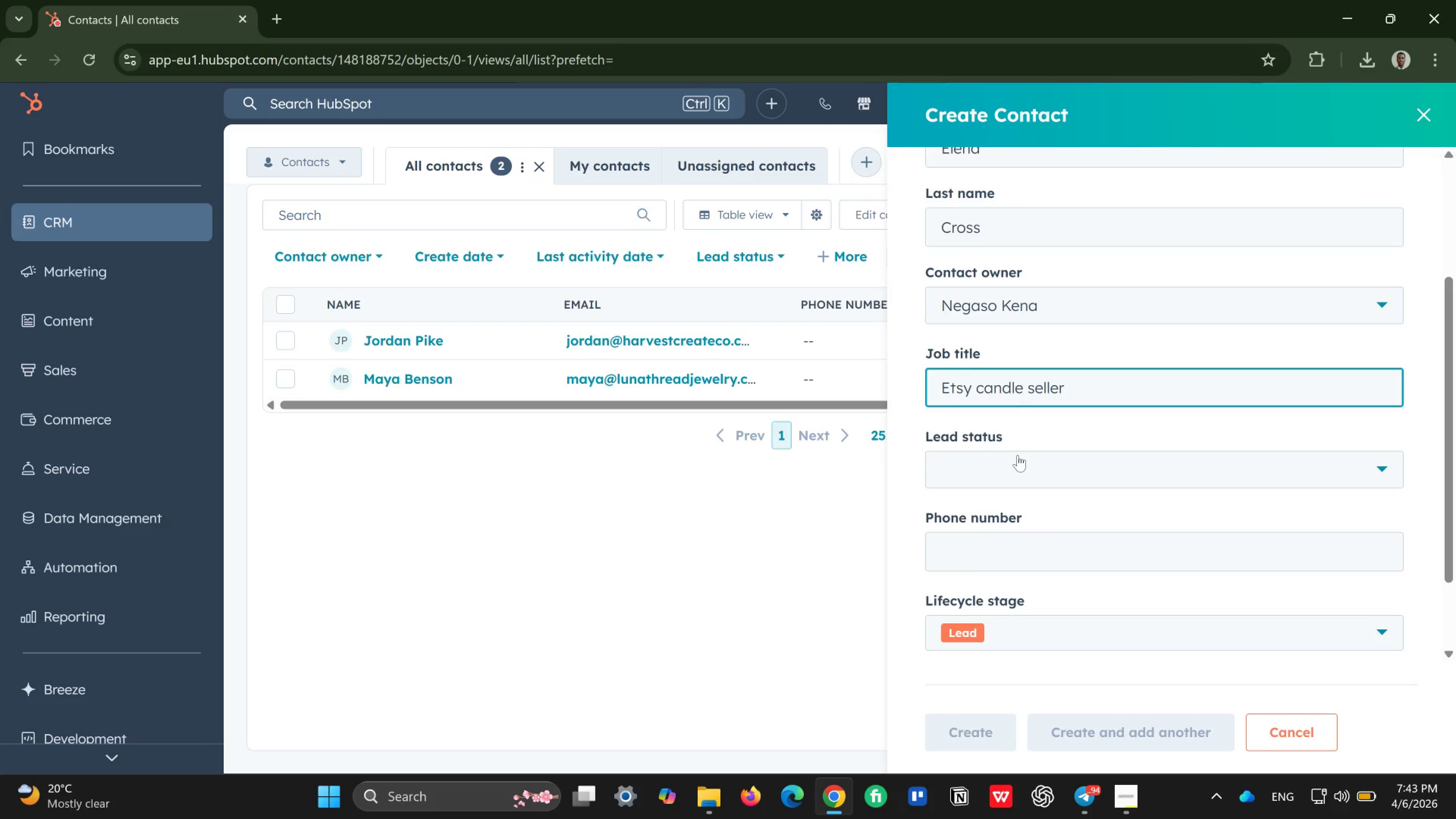 
left_click([1018, 455])
 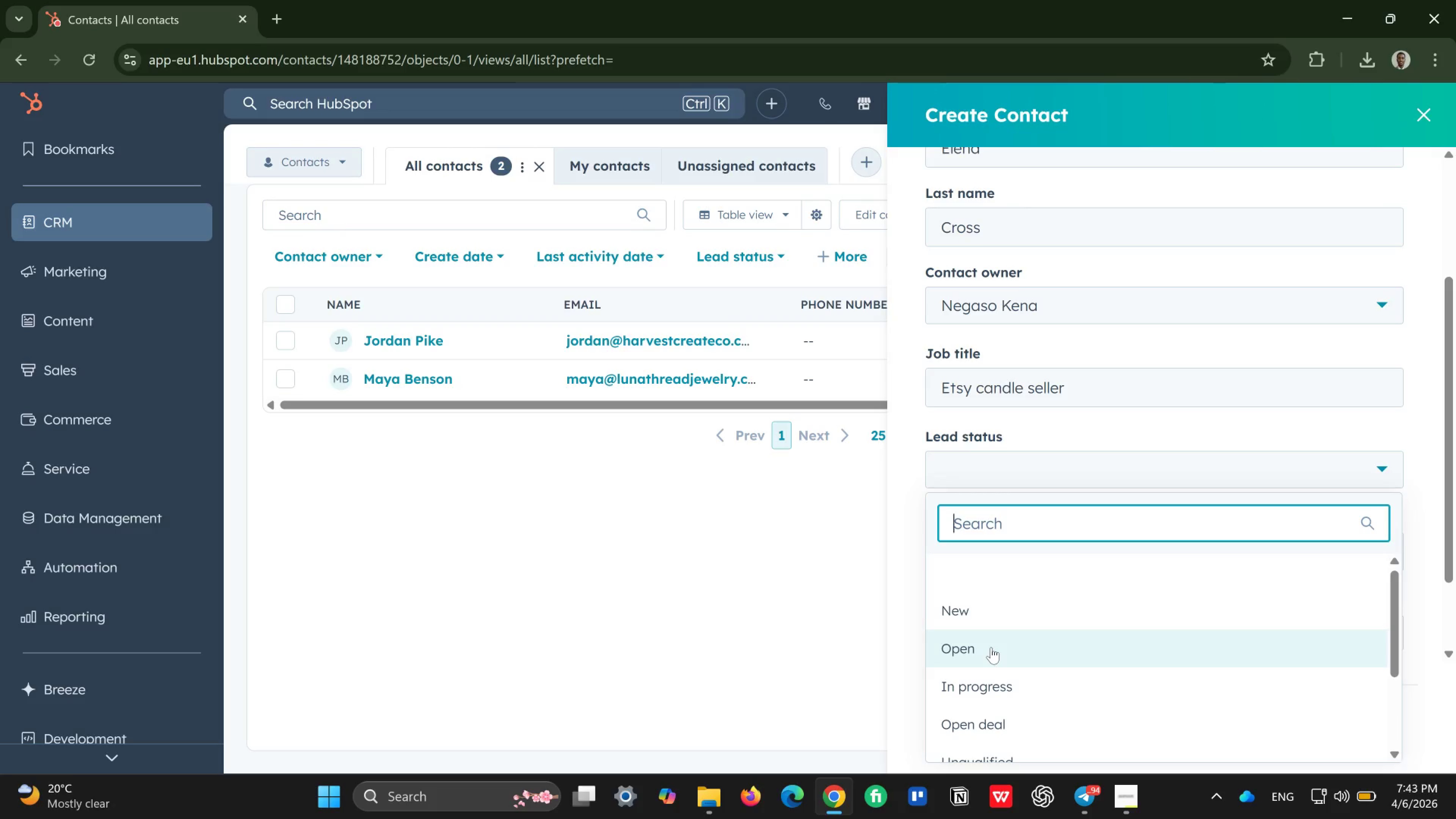 
left_click([992, 622])
 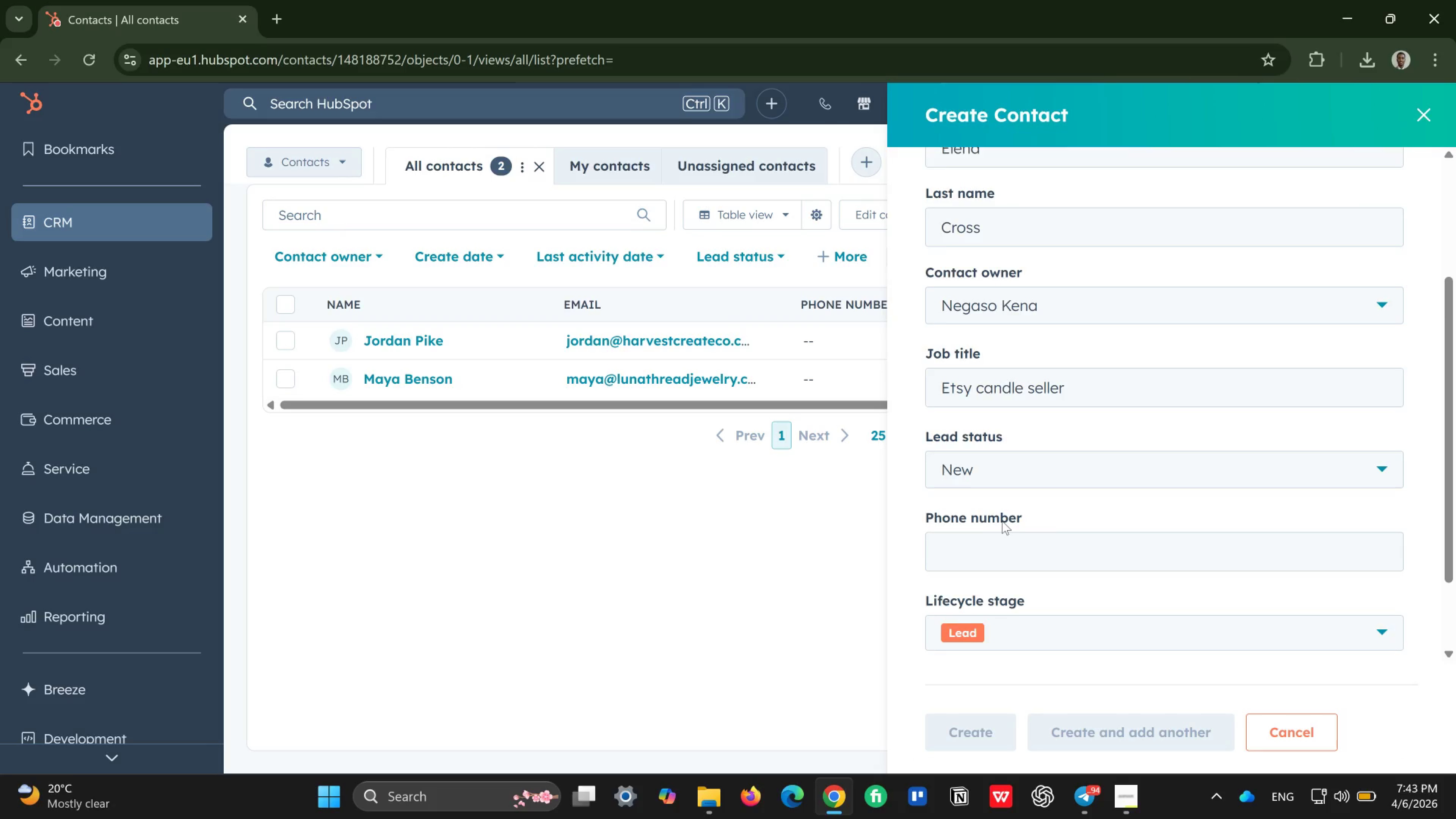 
scroll: coordinate [1043, 488], scroll_direction: down, amount: 7.0
 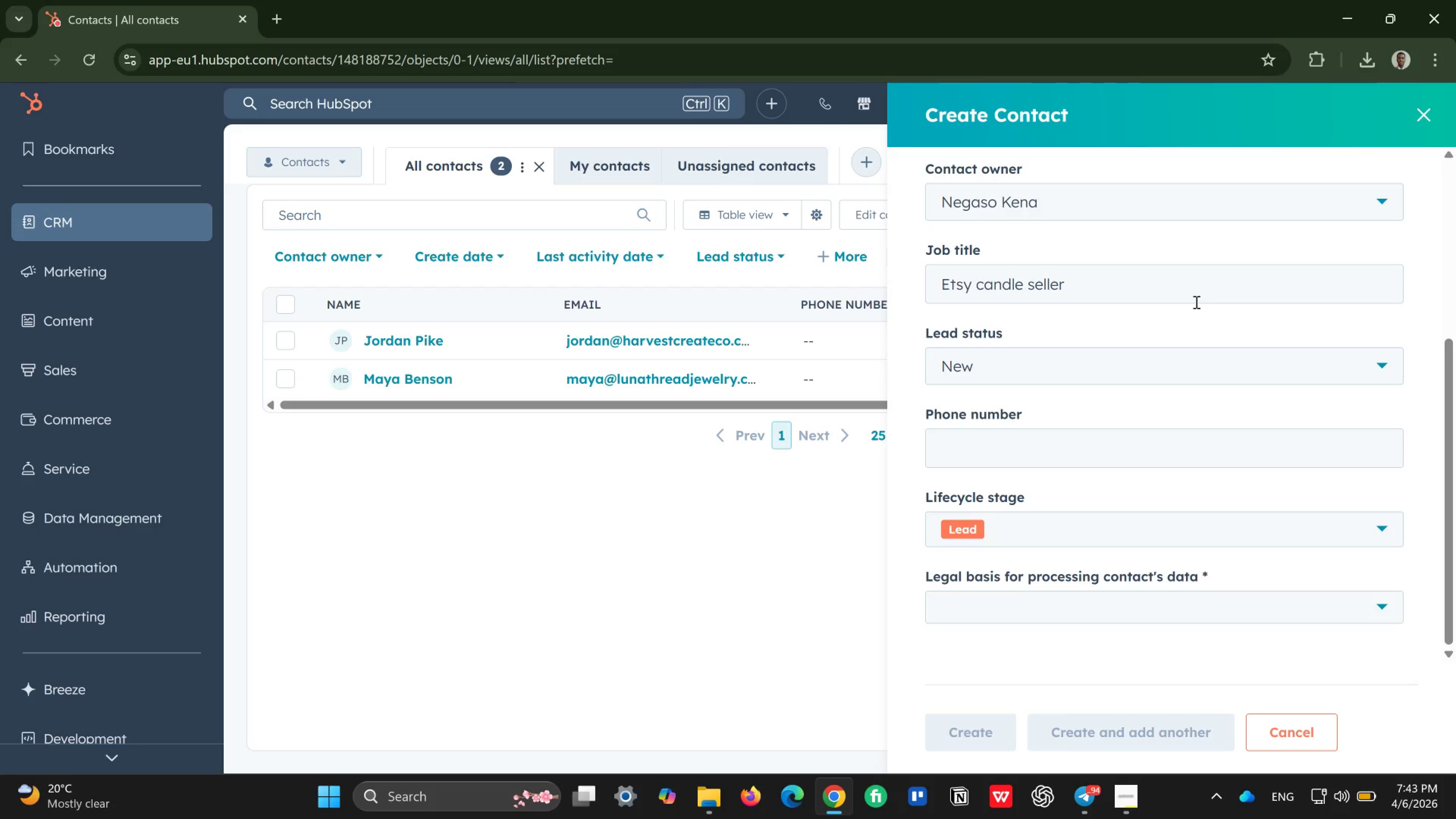 
scroll: coordinate [1194, 306], scroll_direction: up, amount: 5.0
 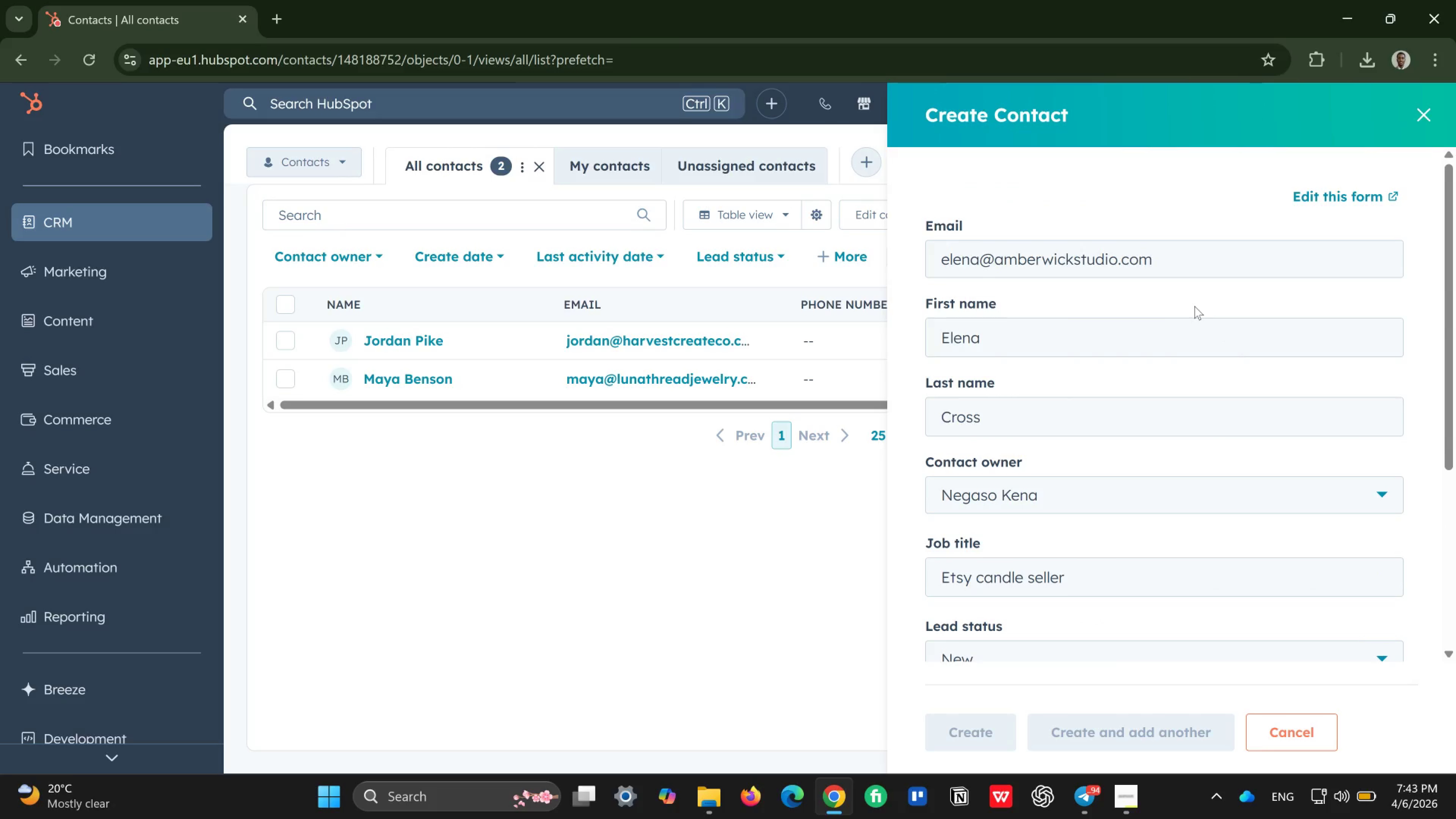 
scroll: coordinate [1194, 306], scroll_direction: down, amount: 5.0
 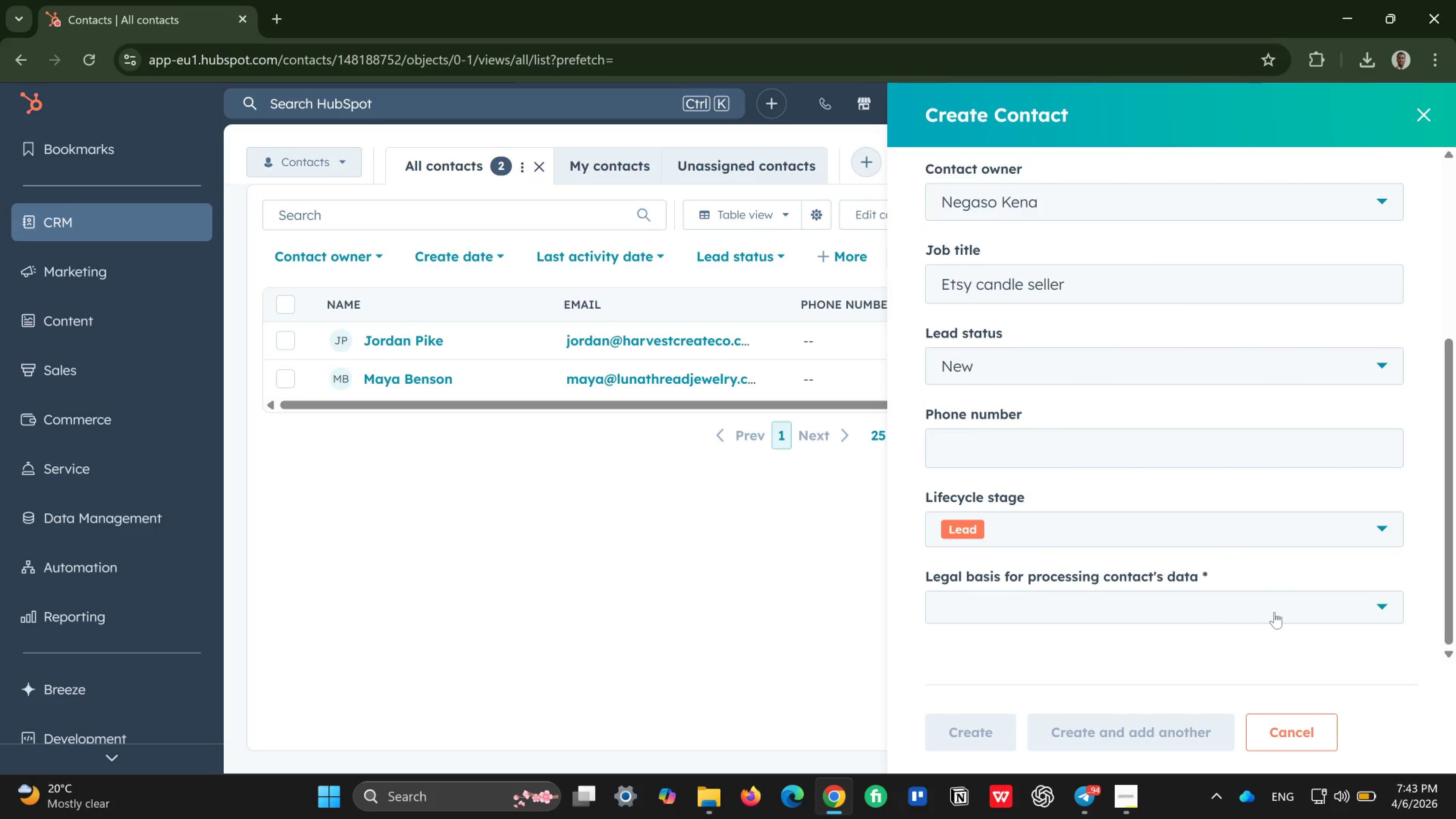 
wait(9.22)
 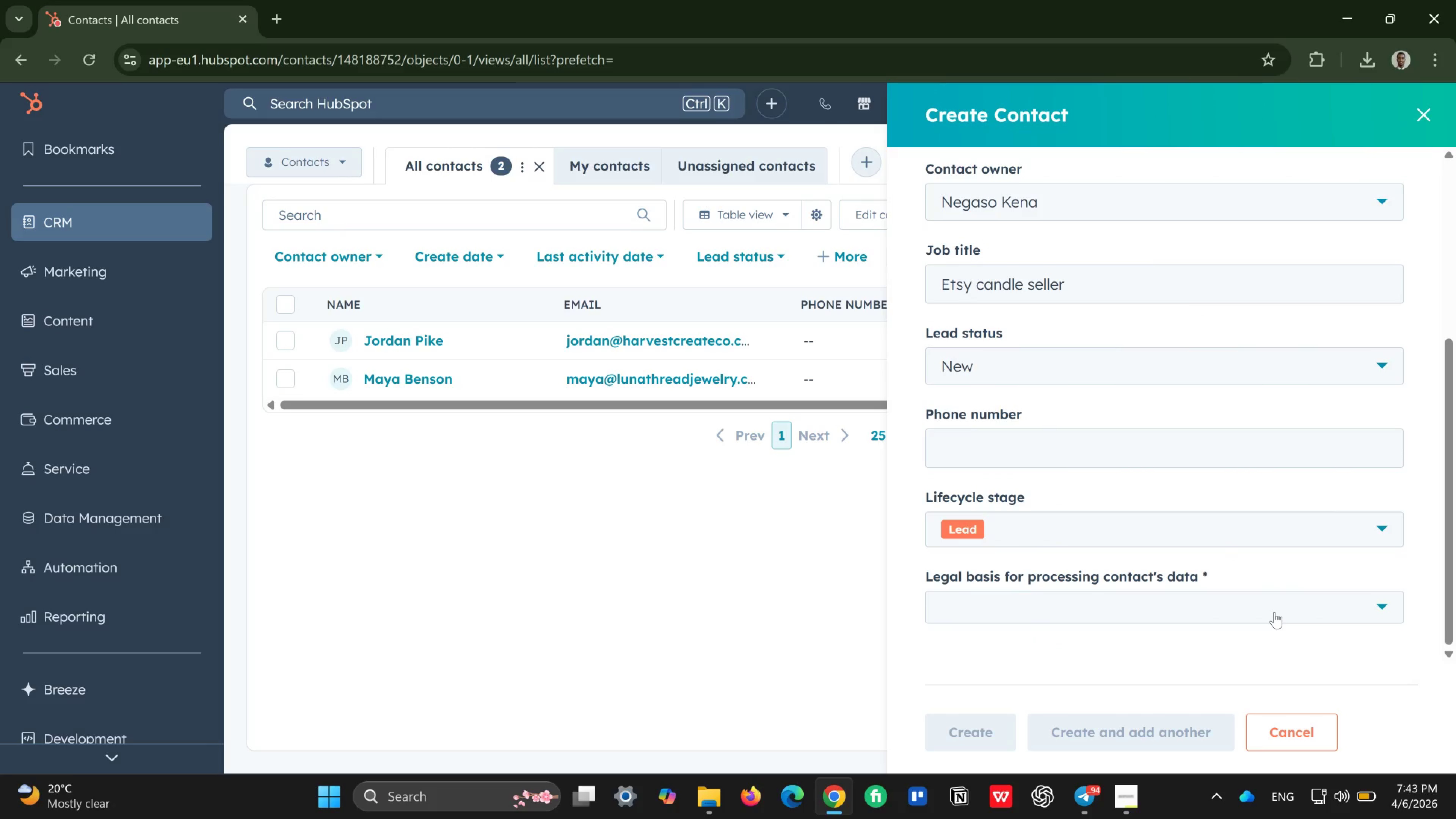 
left_click([1274, 612])
 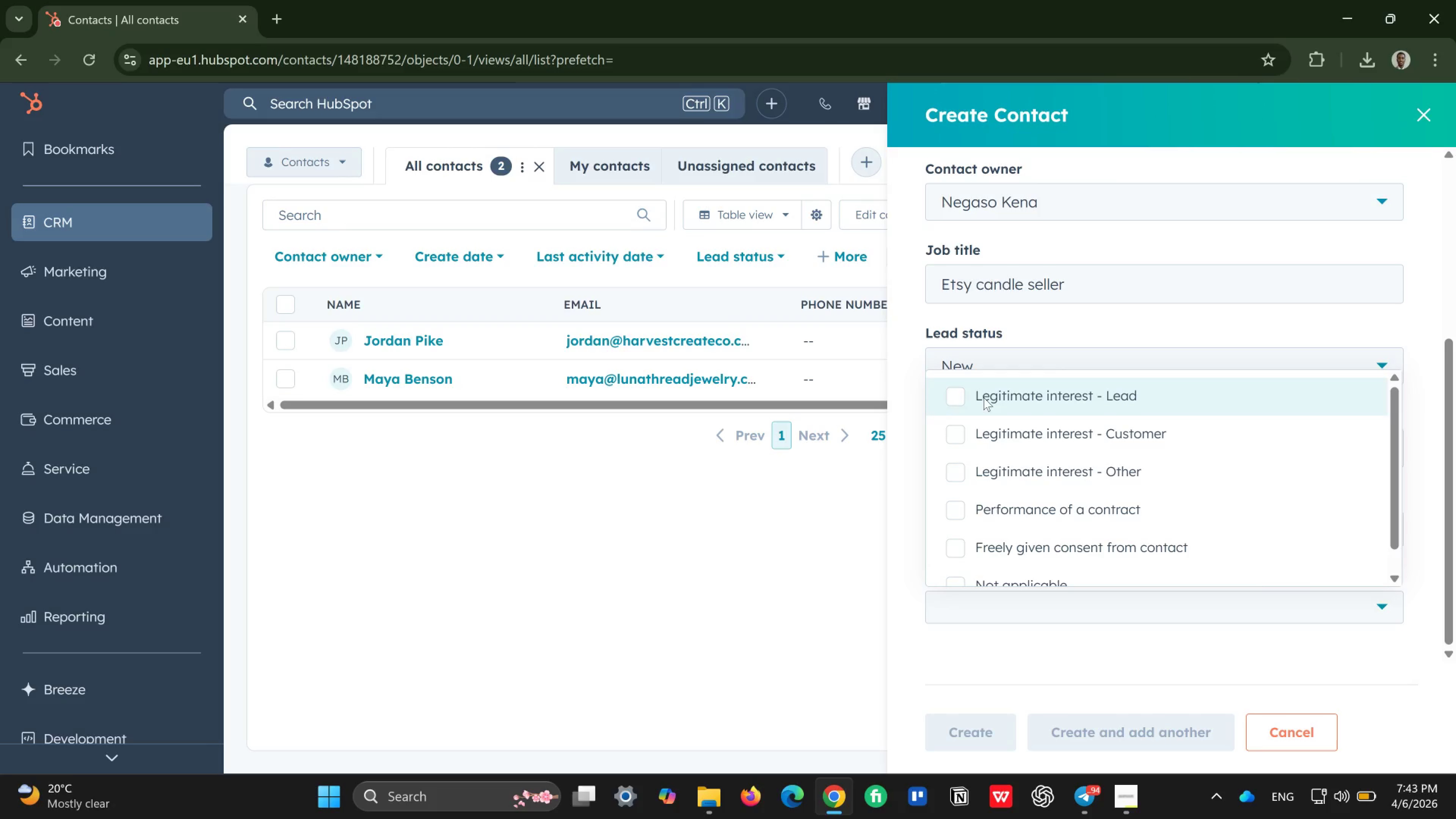 
left_click([984, 408])
 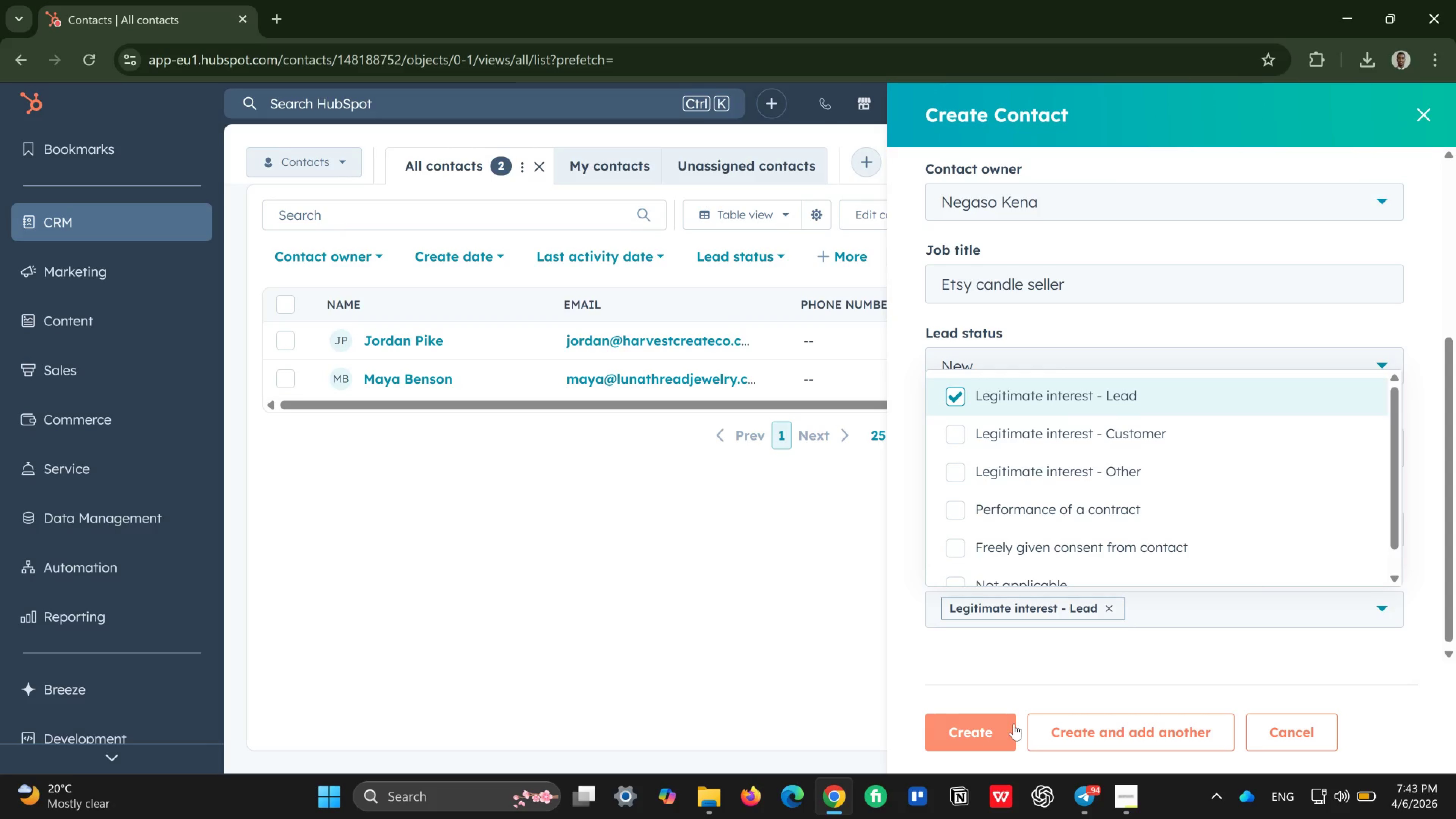 
left_click([1068, 735])
 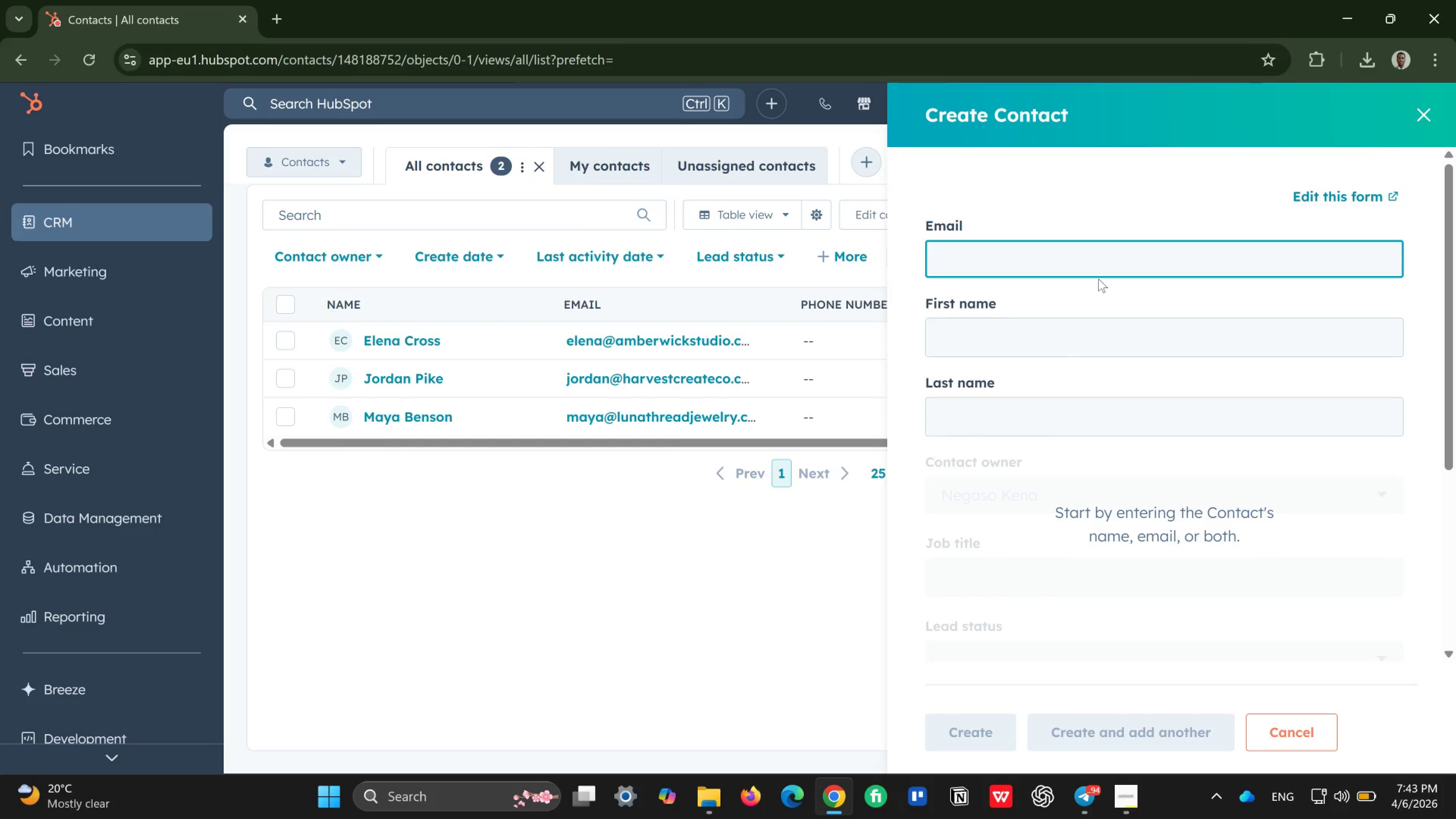 
wait(11.89)
 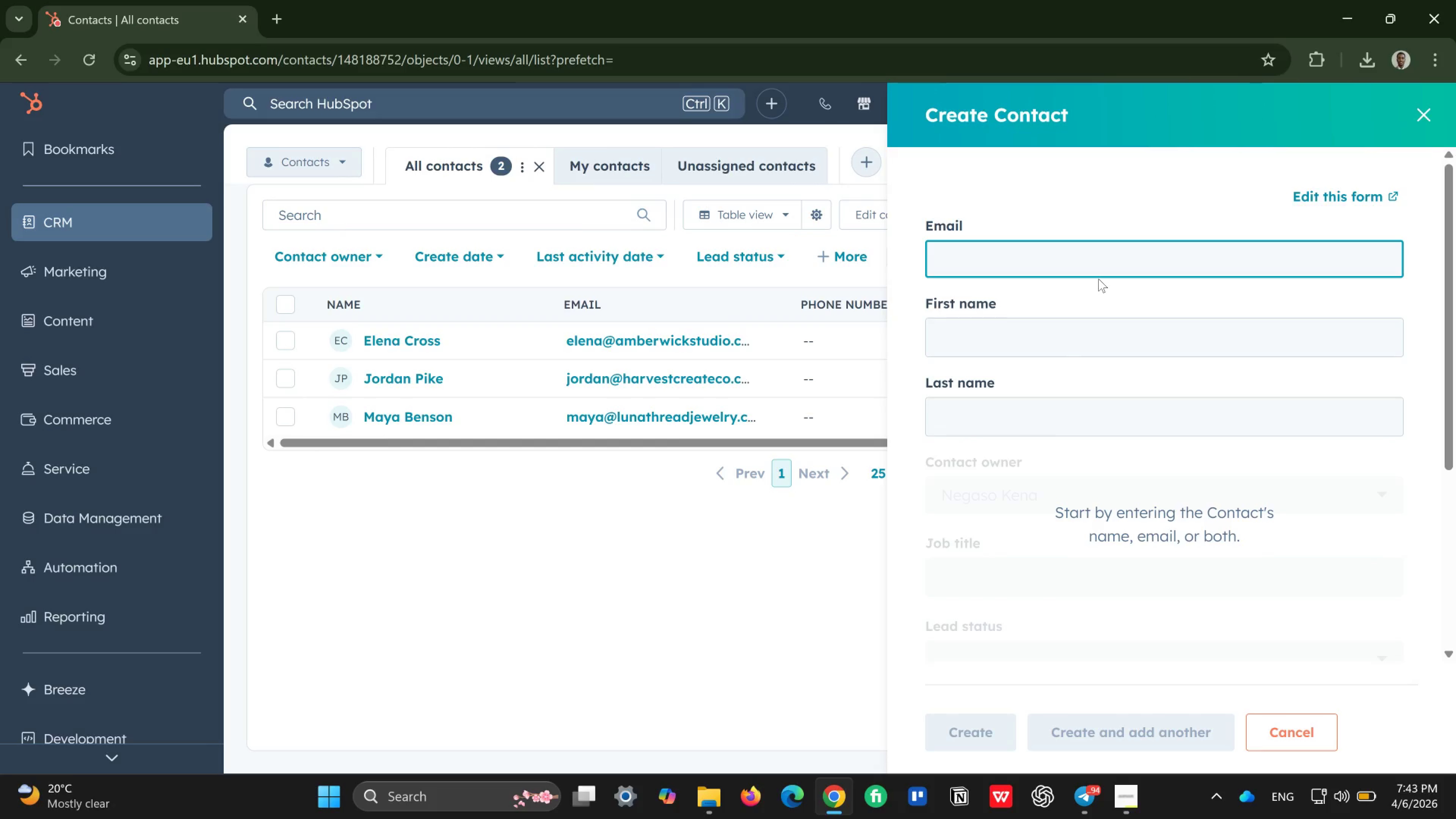 
type(sam@nest)
 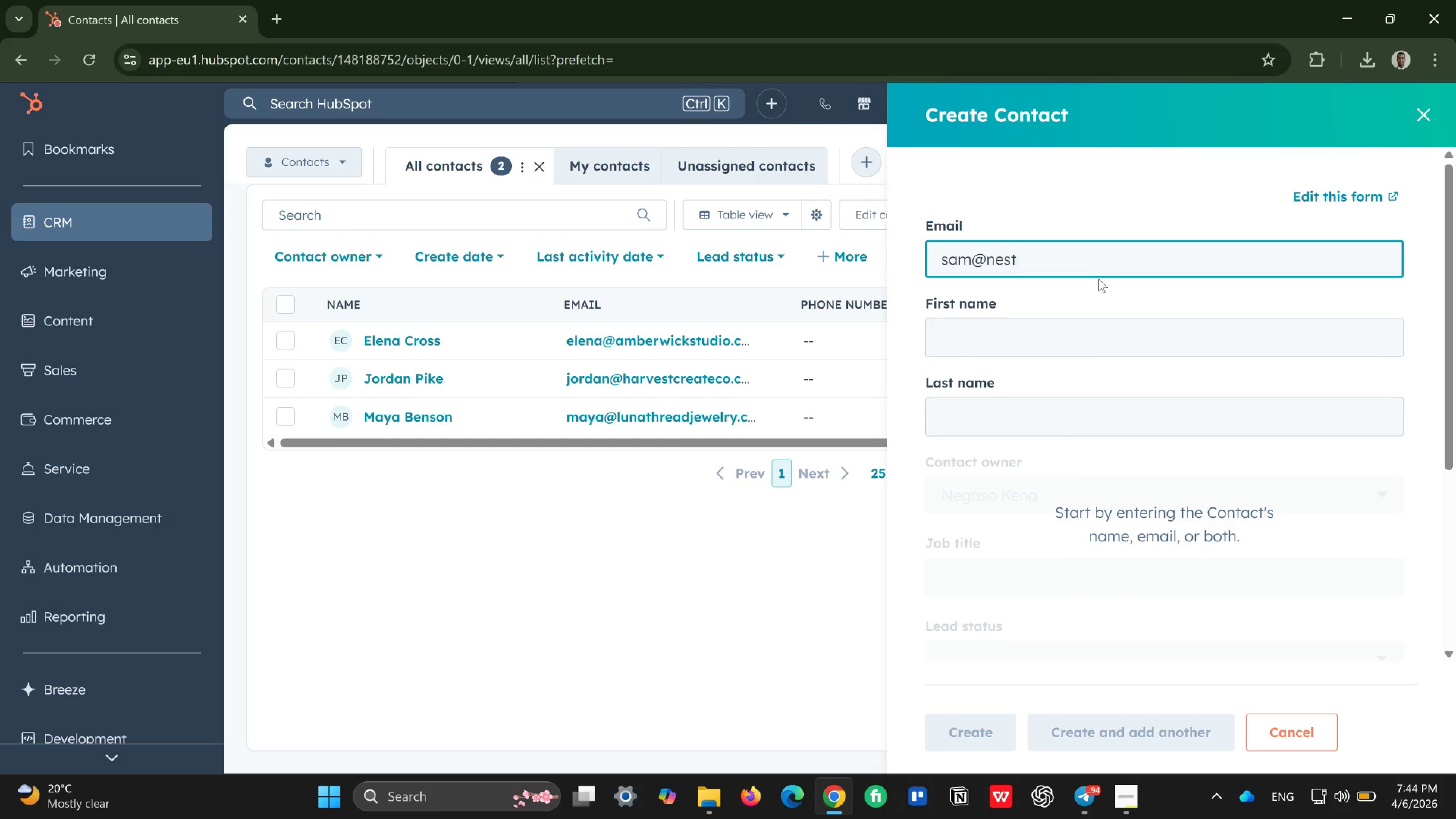 
wait(5.94)
 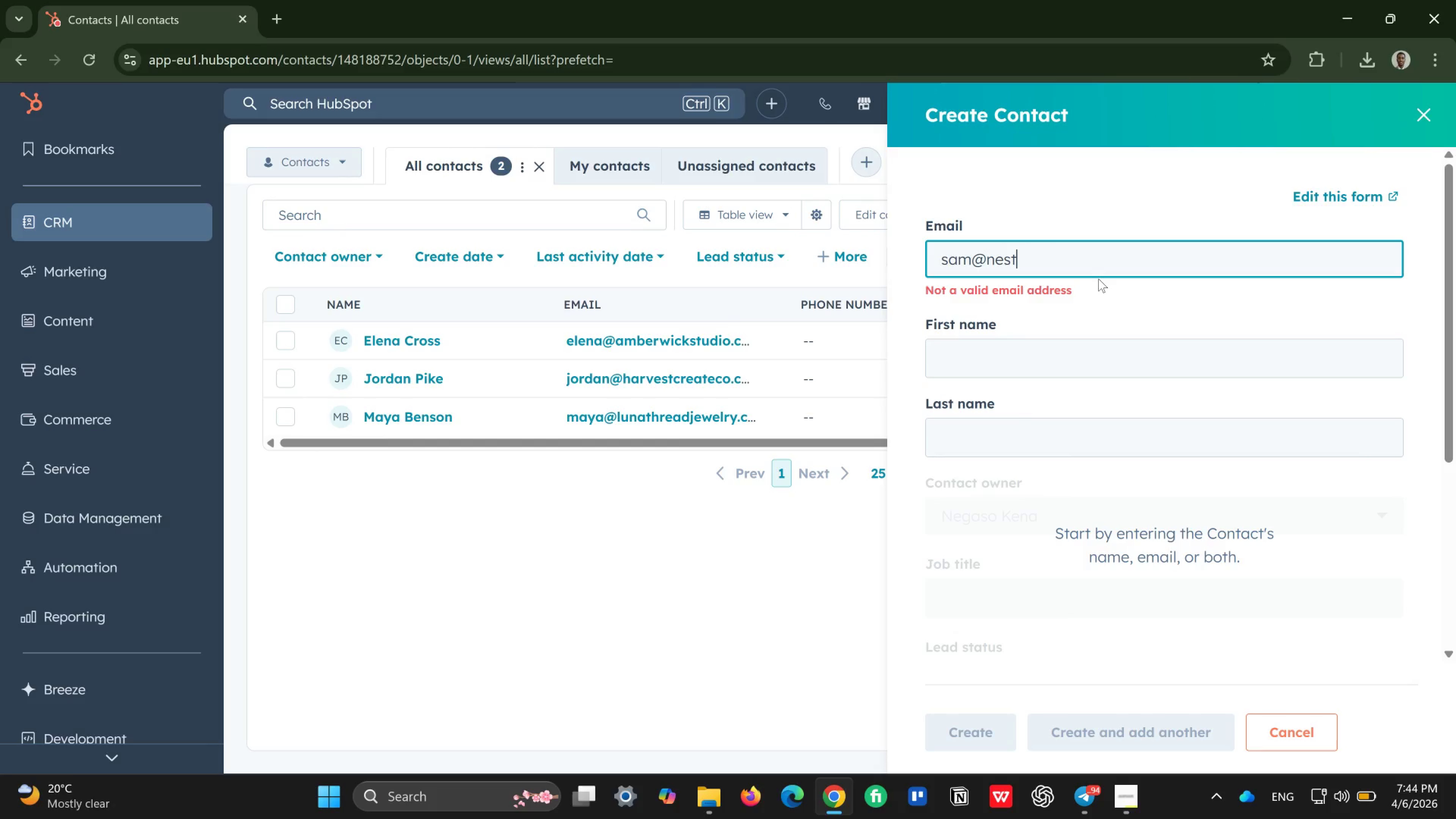 
type(t)
key(Backspace)
type(andstich.com)
 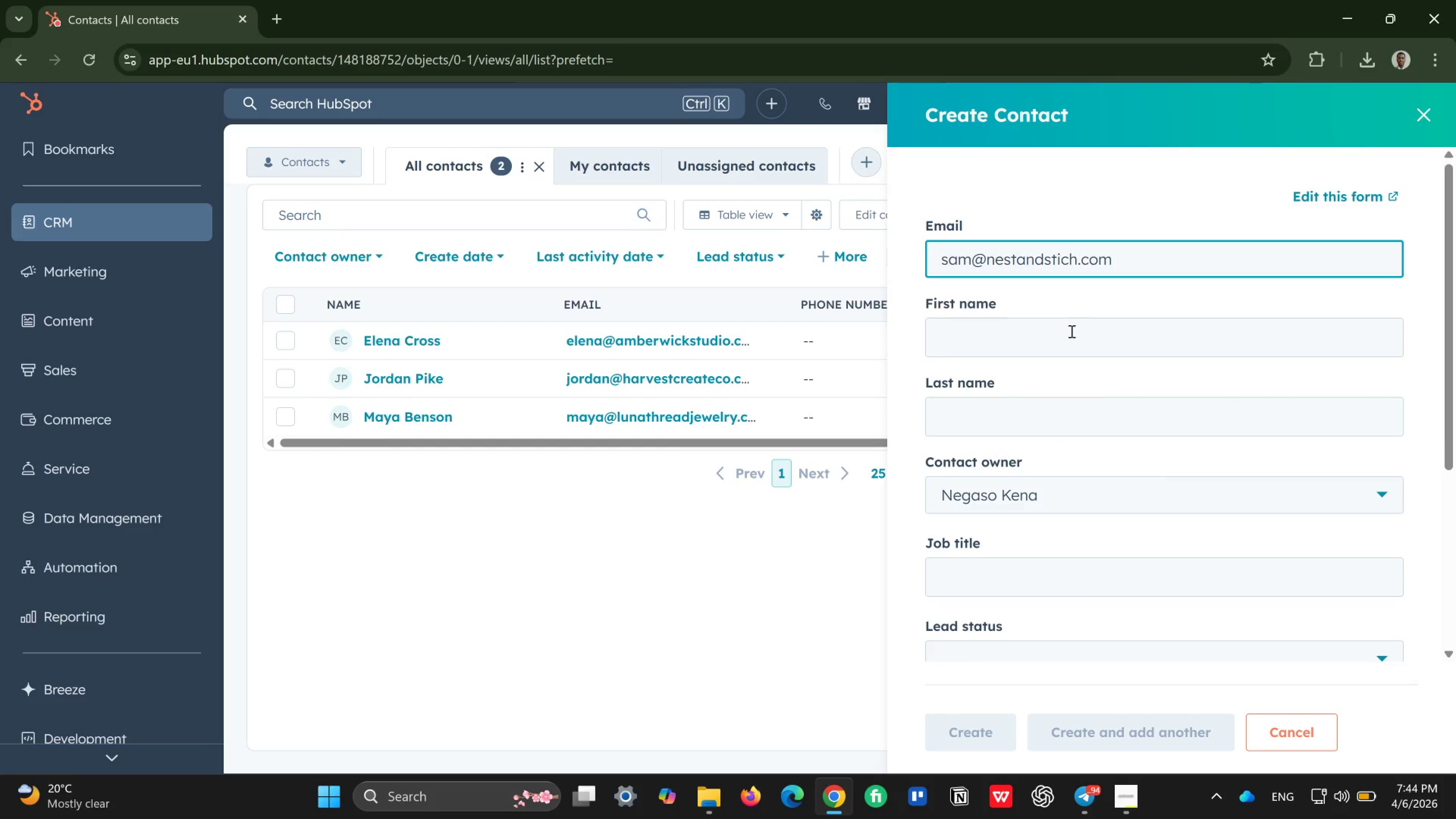 
left_click([1066, 352])
 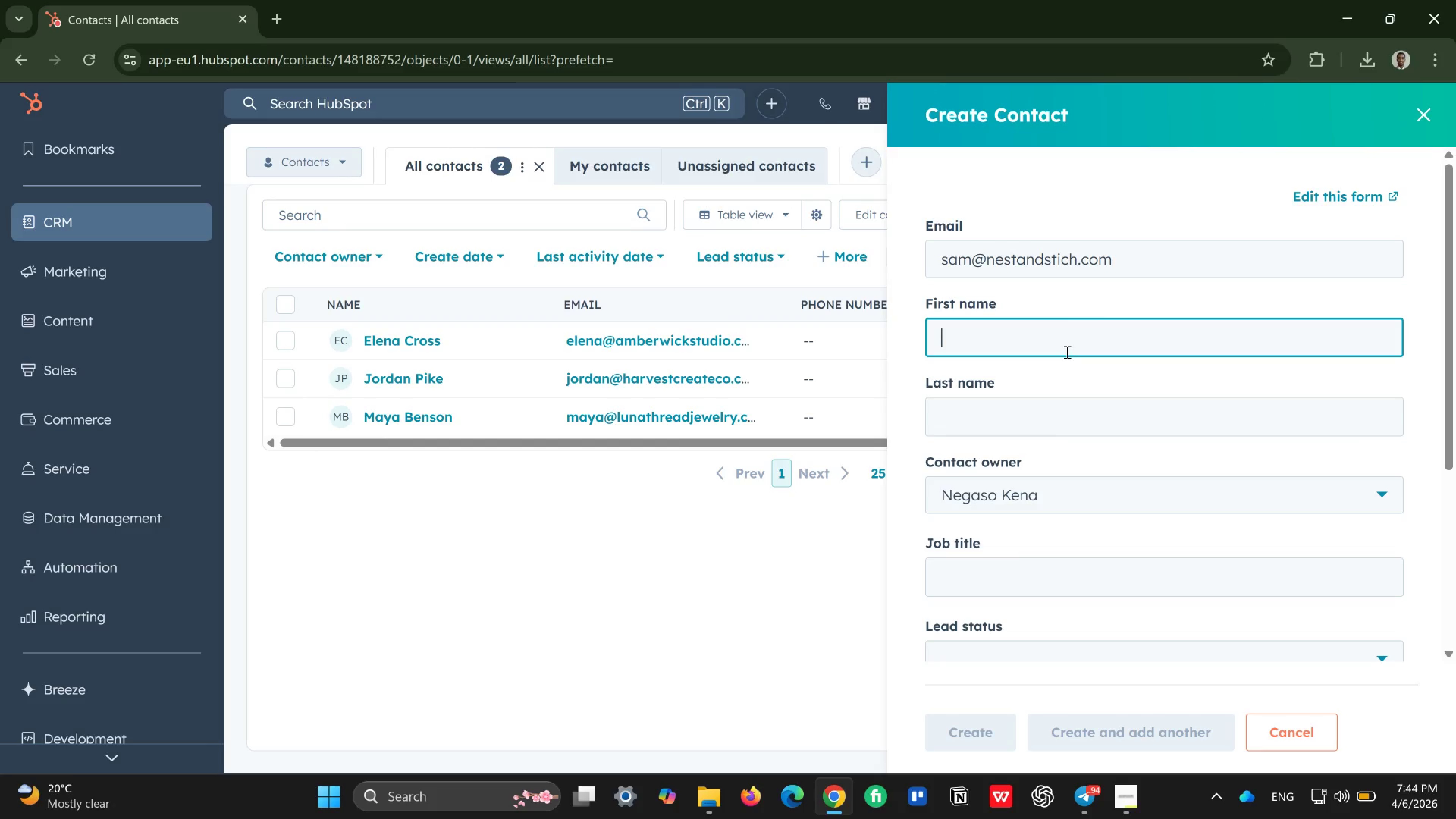 
type(Sam)
 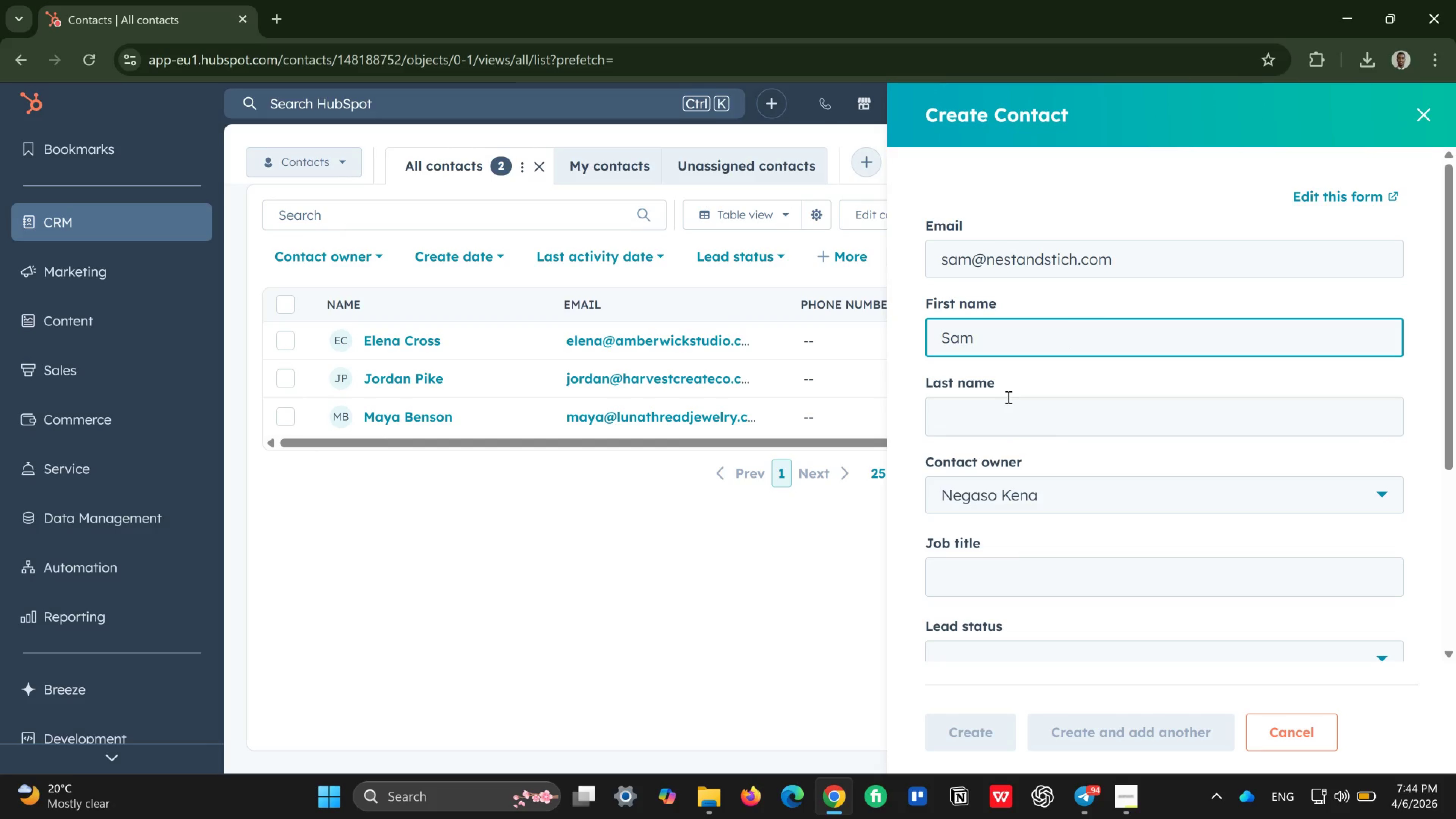 
left_click([1010, 403])
 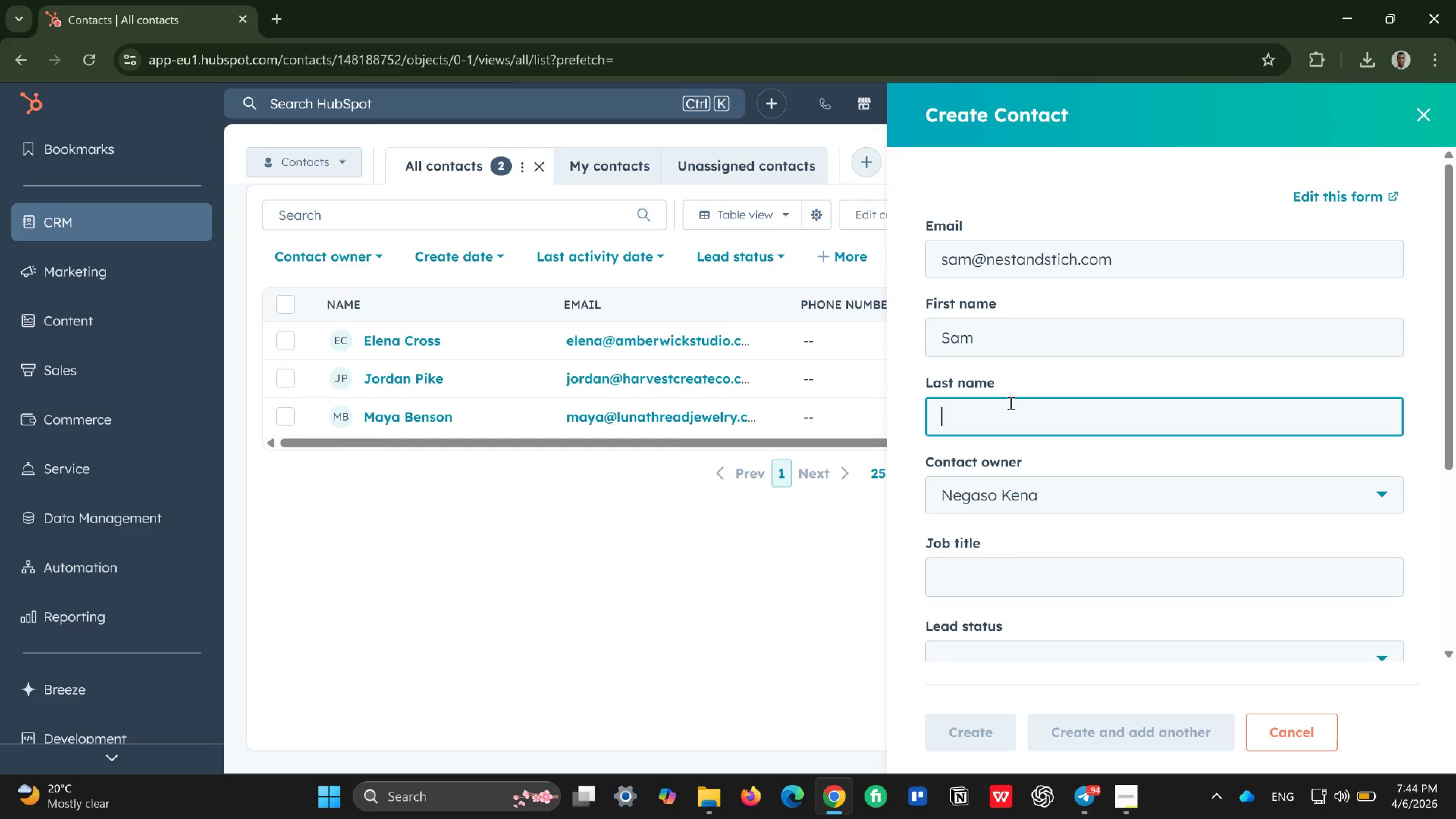 
type(Dol)
key(Backspace)
type(yle)
 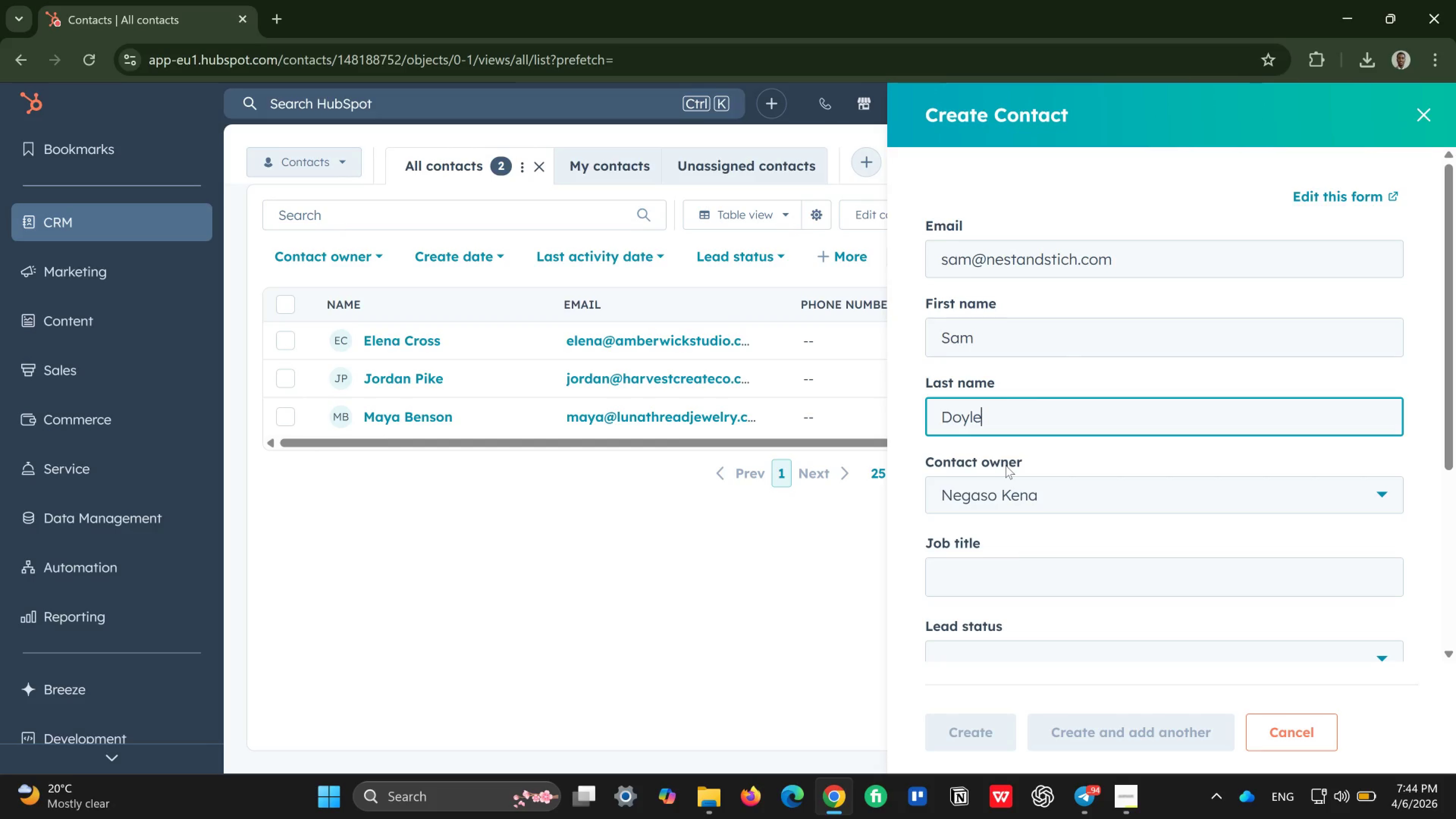 
scroll: coordinate [1006, 465], scroll_direction: down, amount: 1.0
 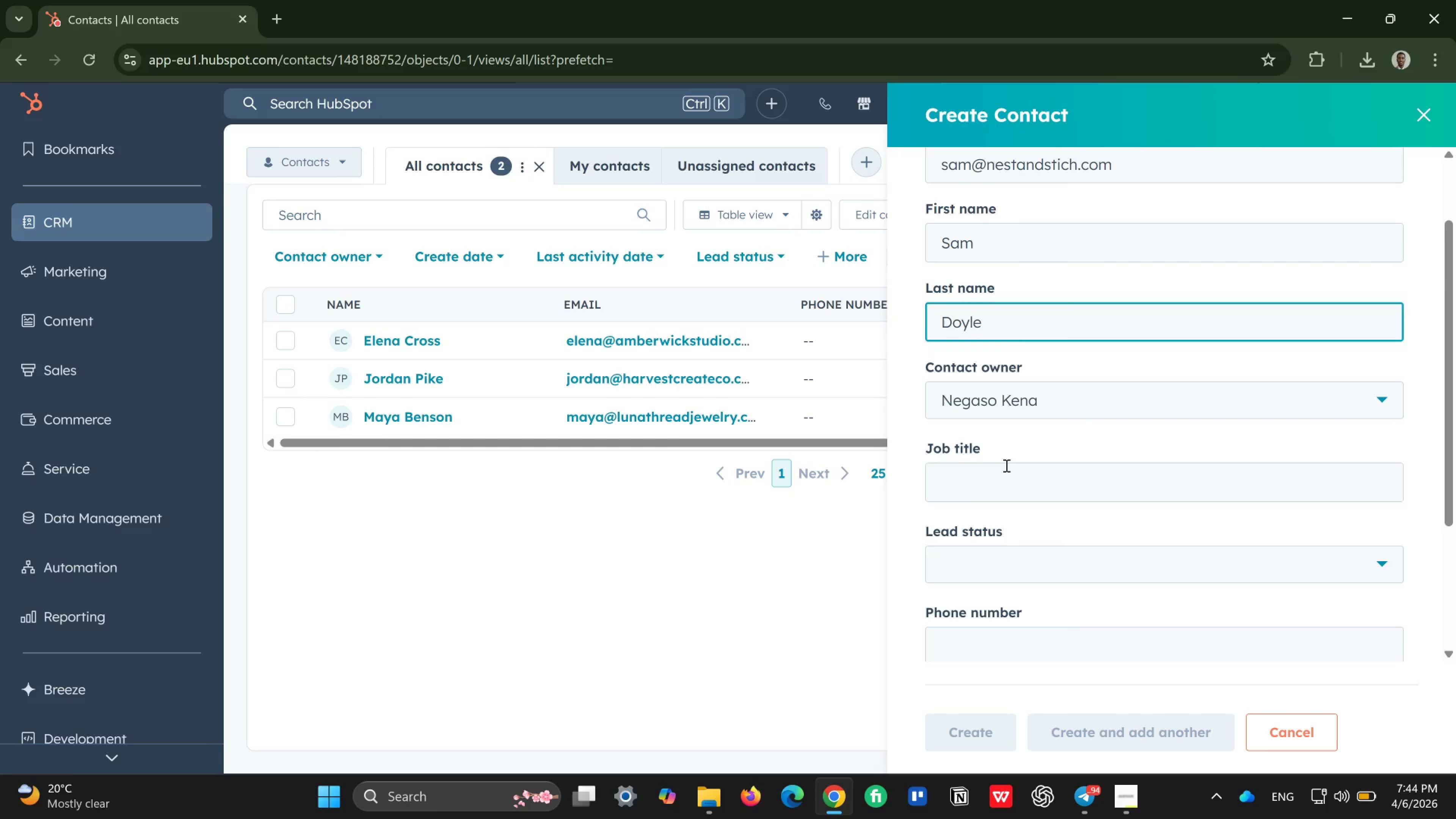 
left_click([1006, 465])
 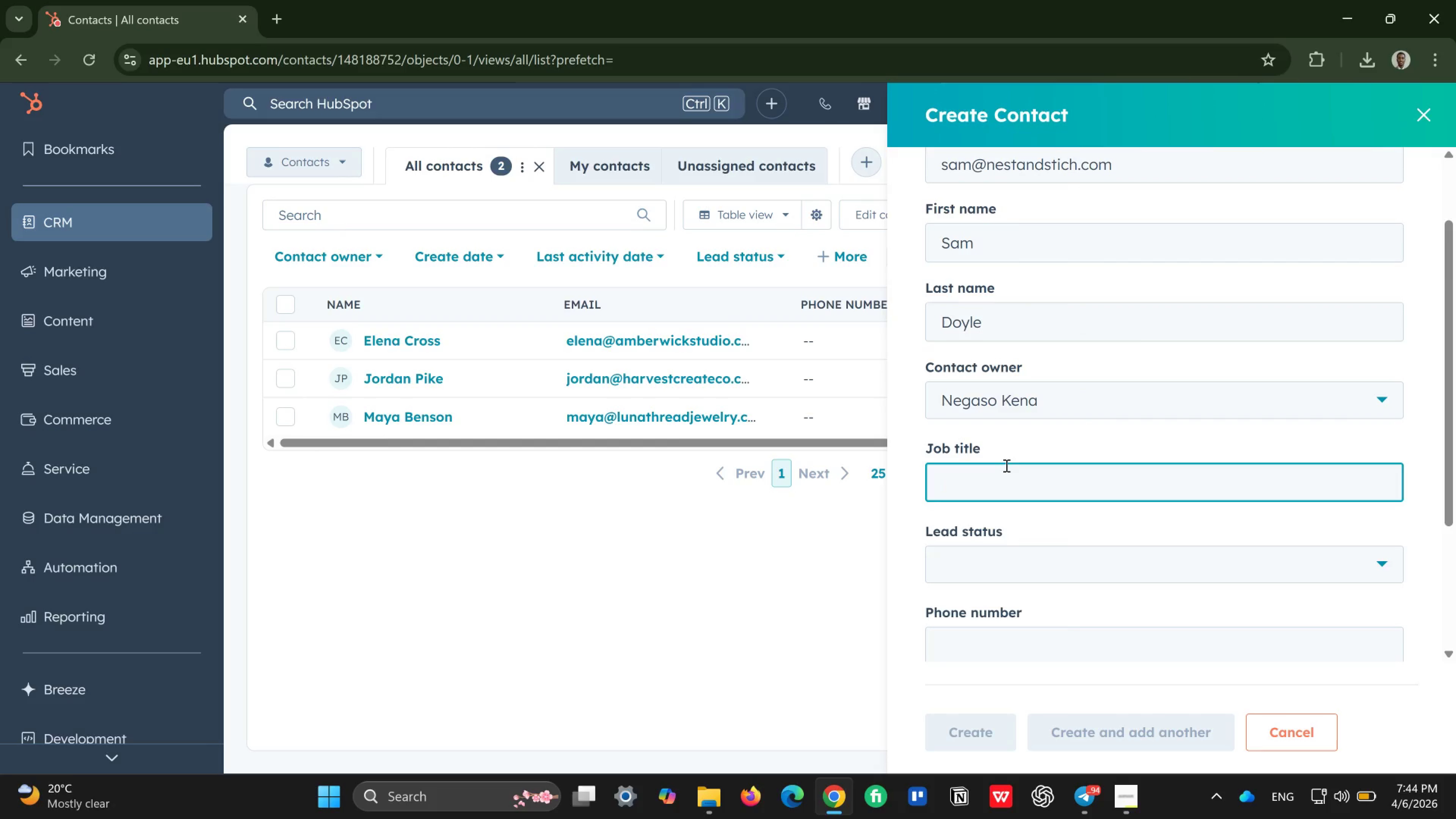 
type(Handmade baby good brand)
 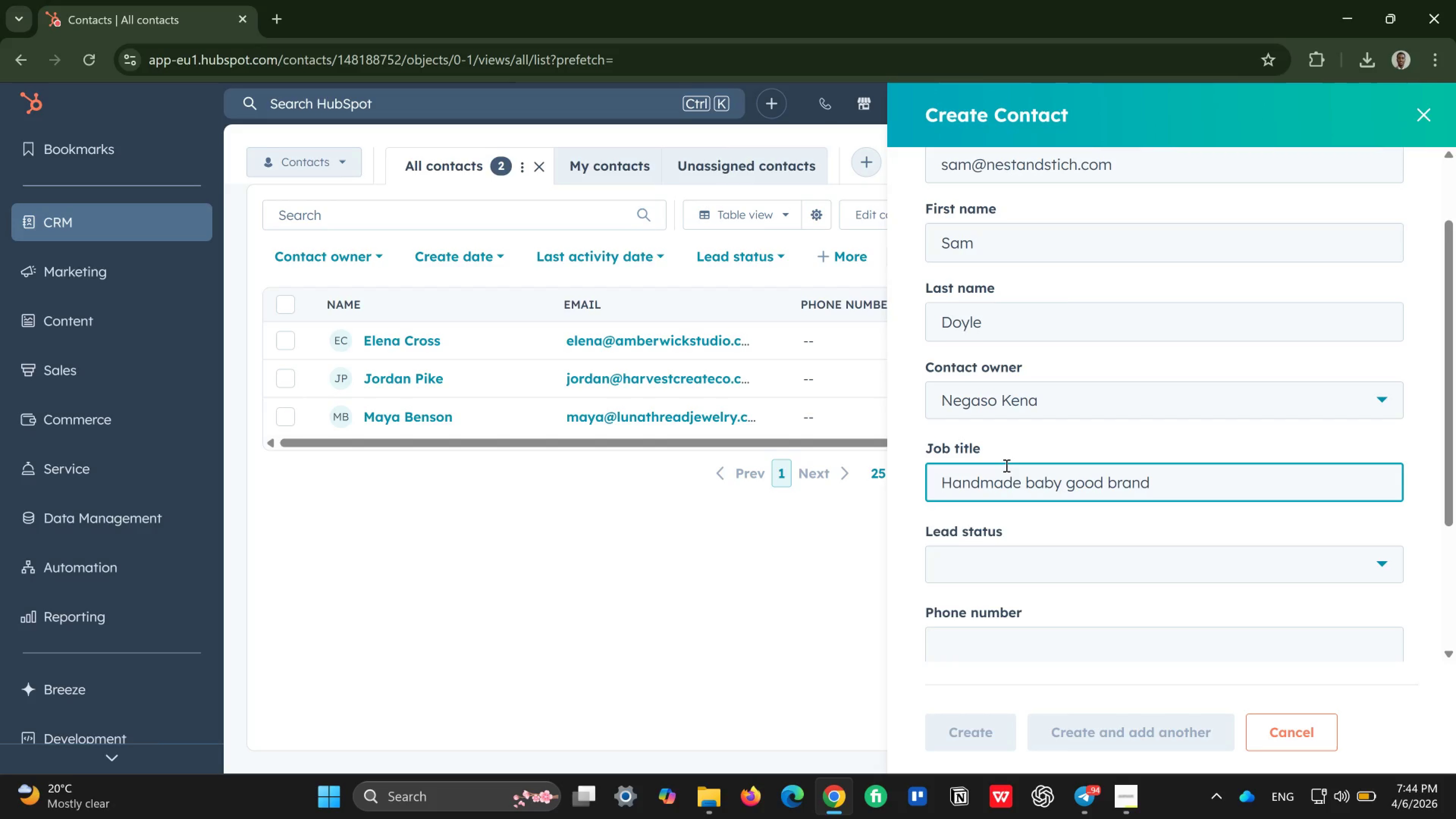 
scroll: coordinate [1006, 465], scroll_direction: down, amount: 2.0
 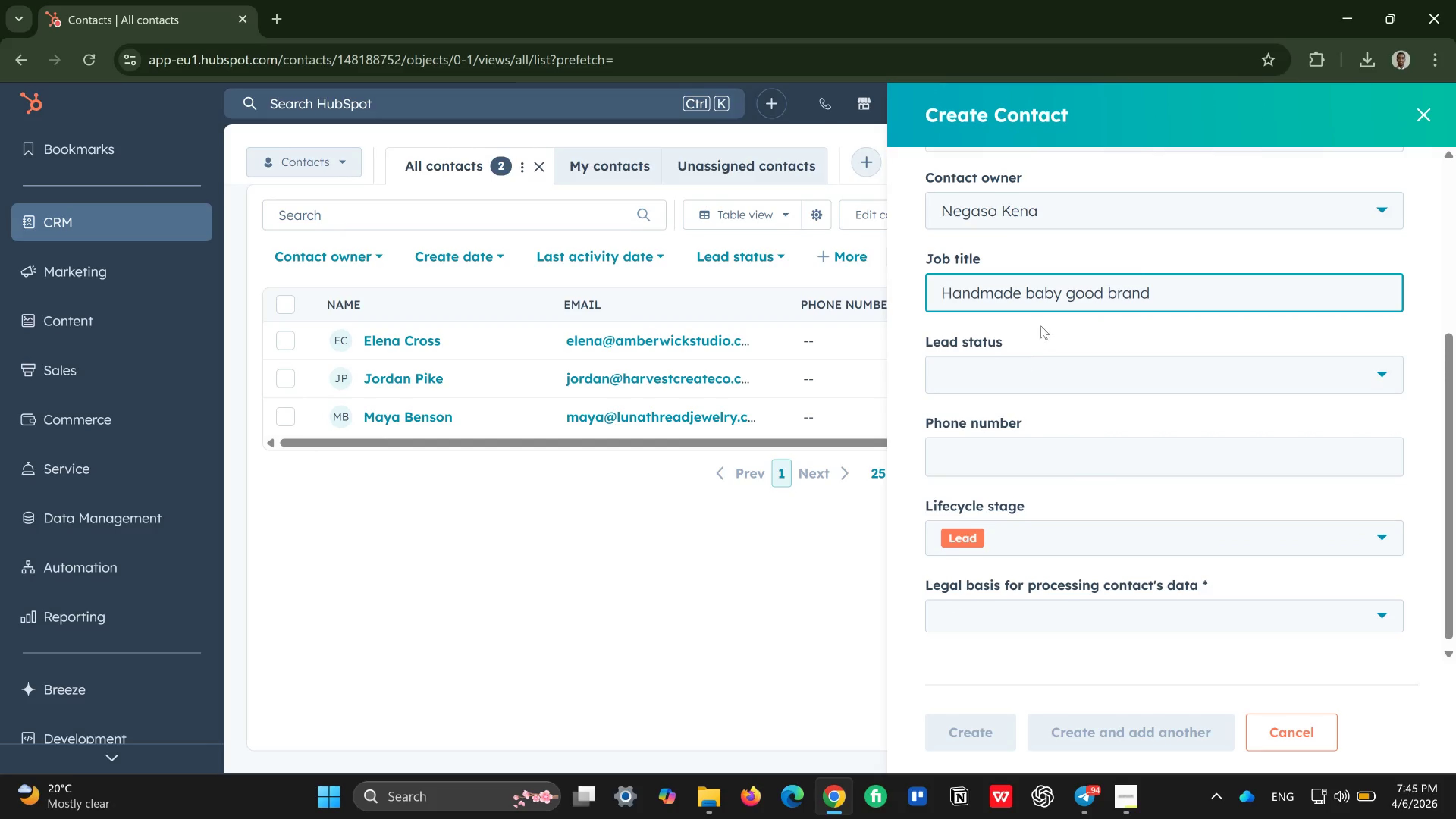 
wait(5.62)
 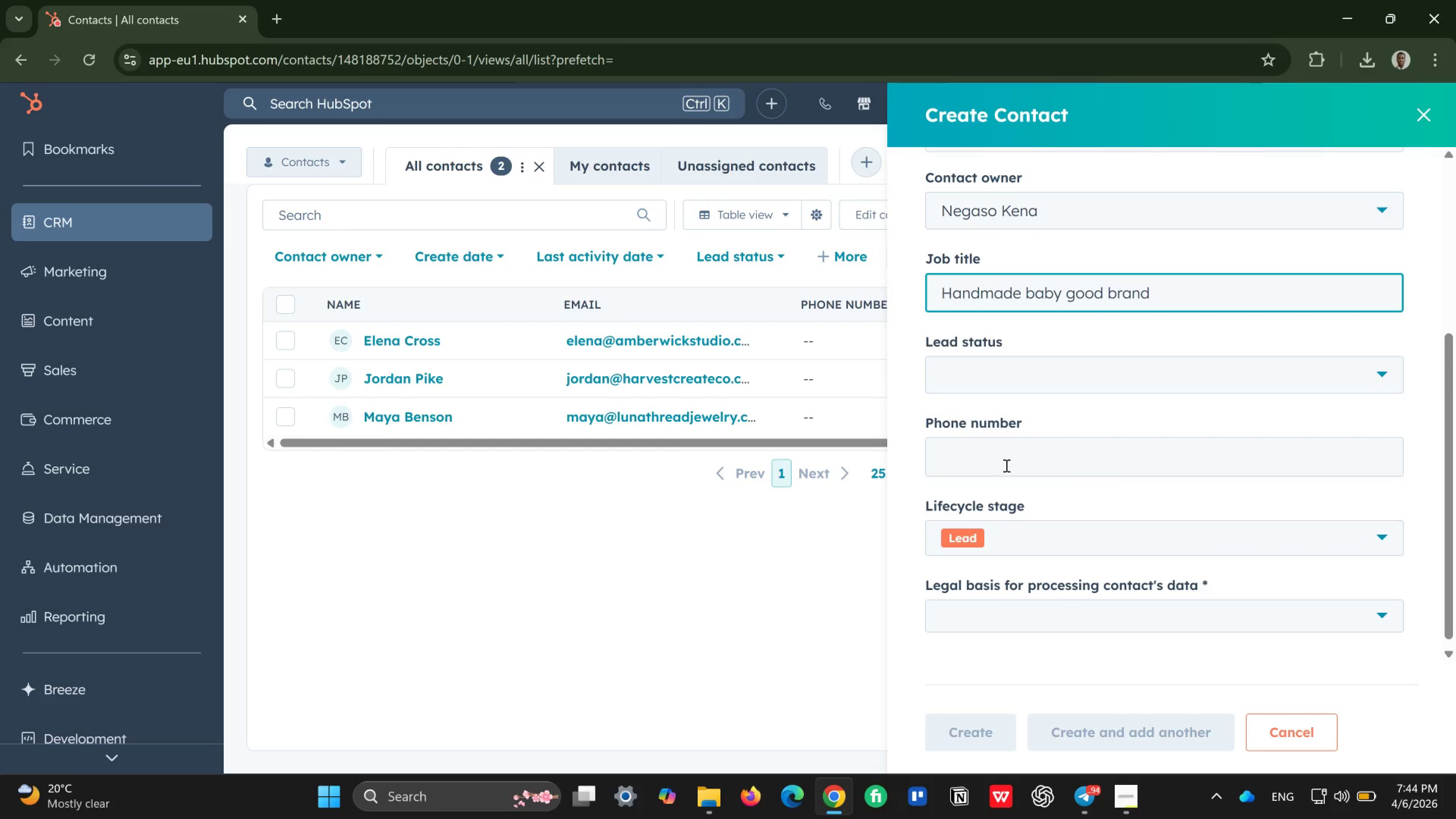 
left_click([1105, 301])
 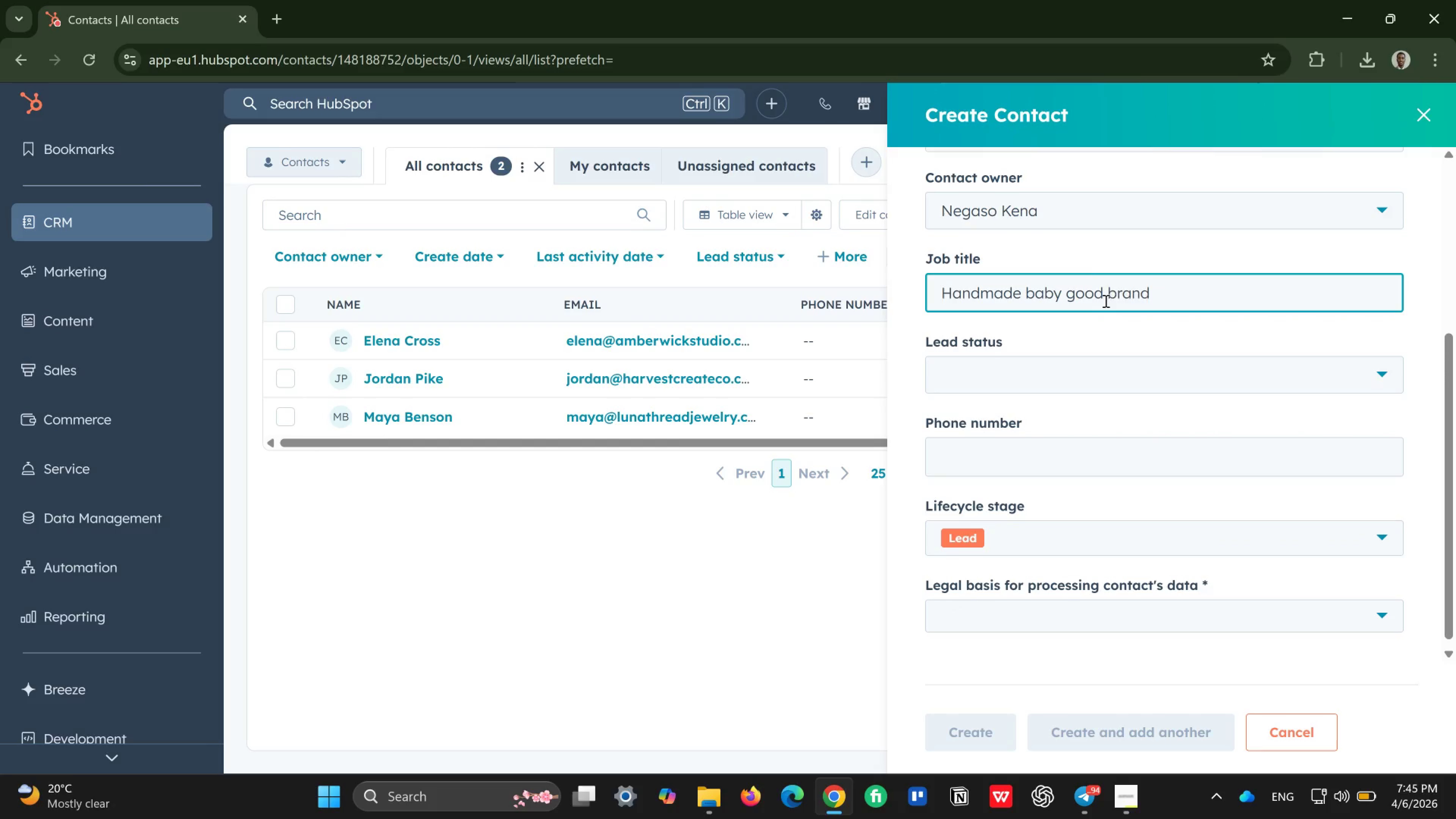 
key(S)
 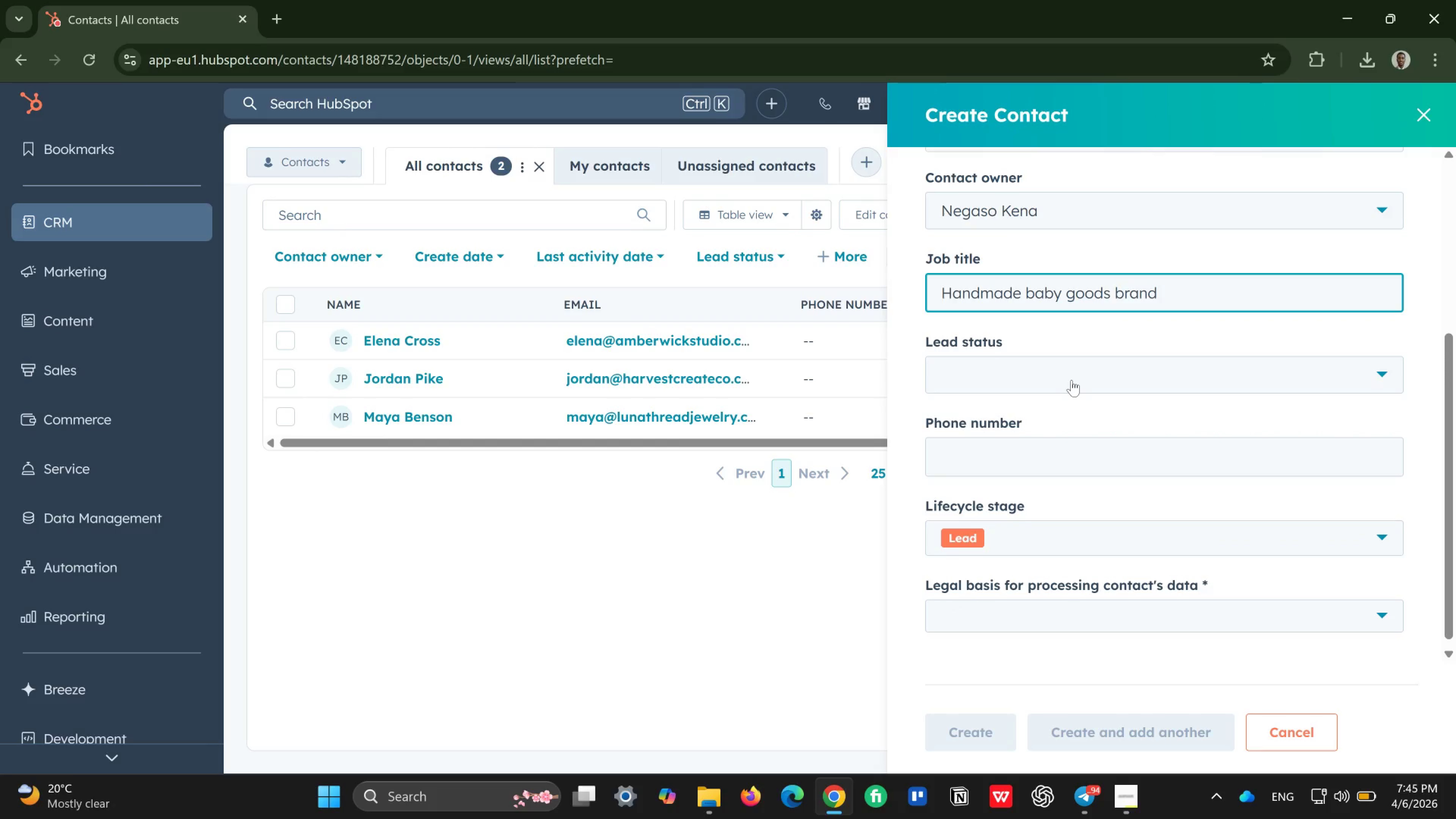 
left_click([1072, 380])
 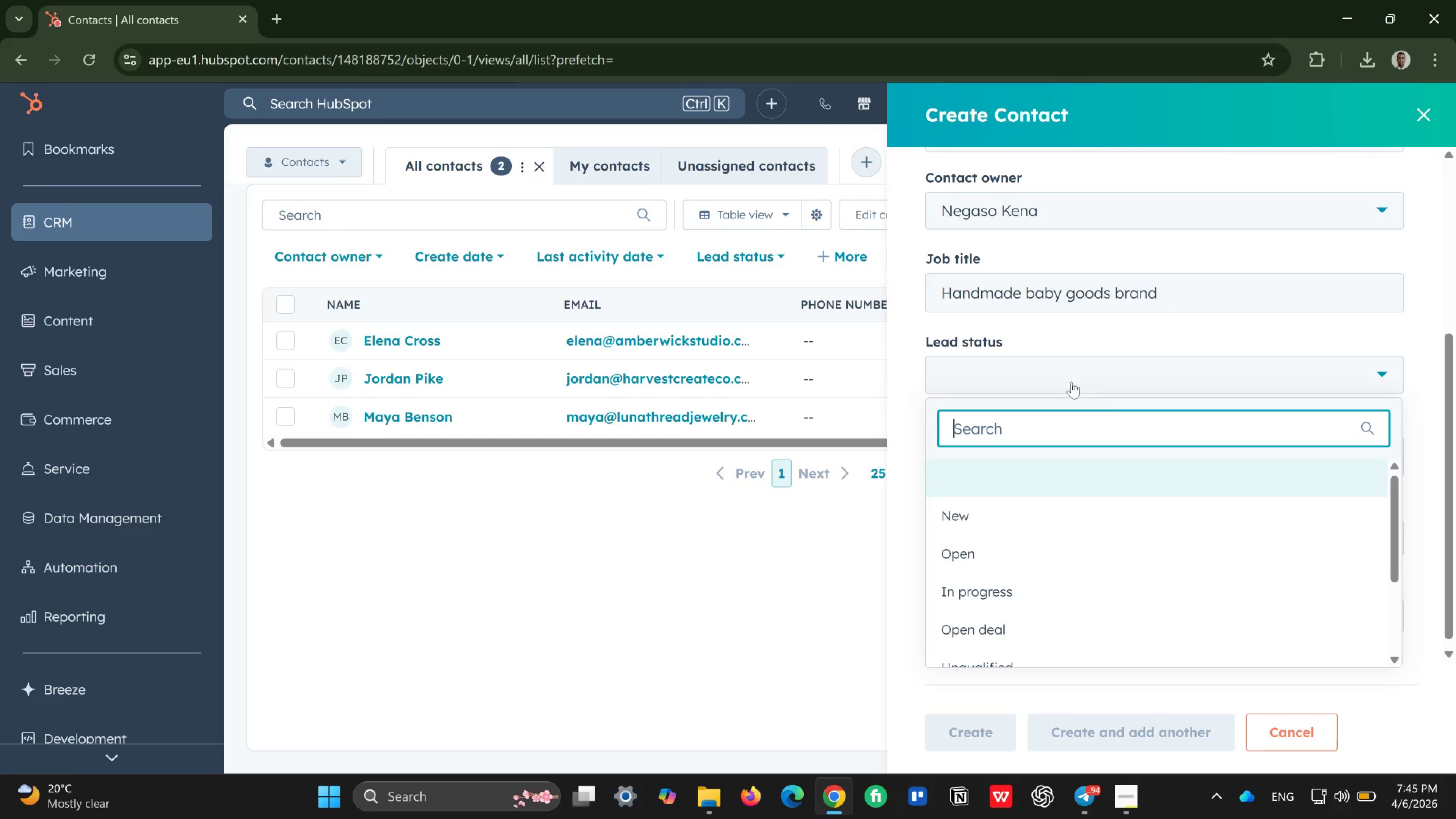 
scroll: coordinate [1065, 587], scroll_direction: down, amount: 1.0
 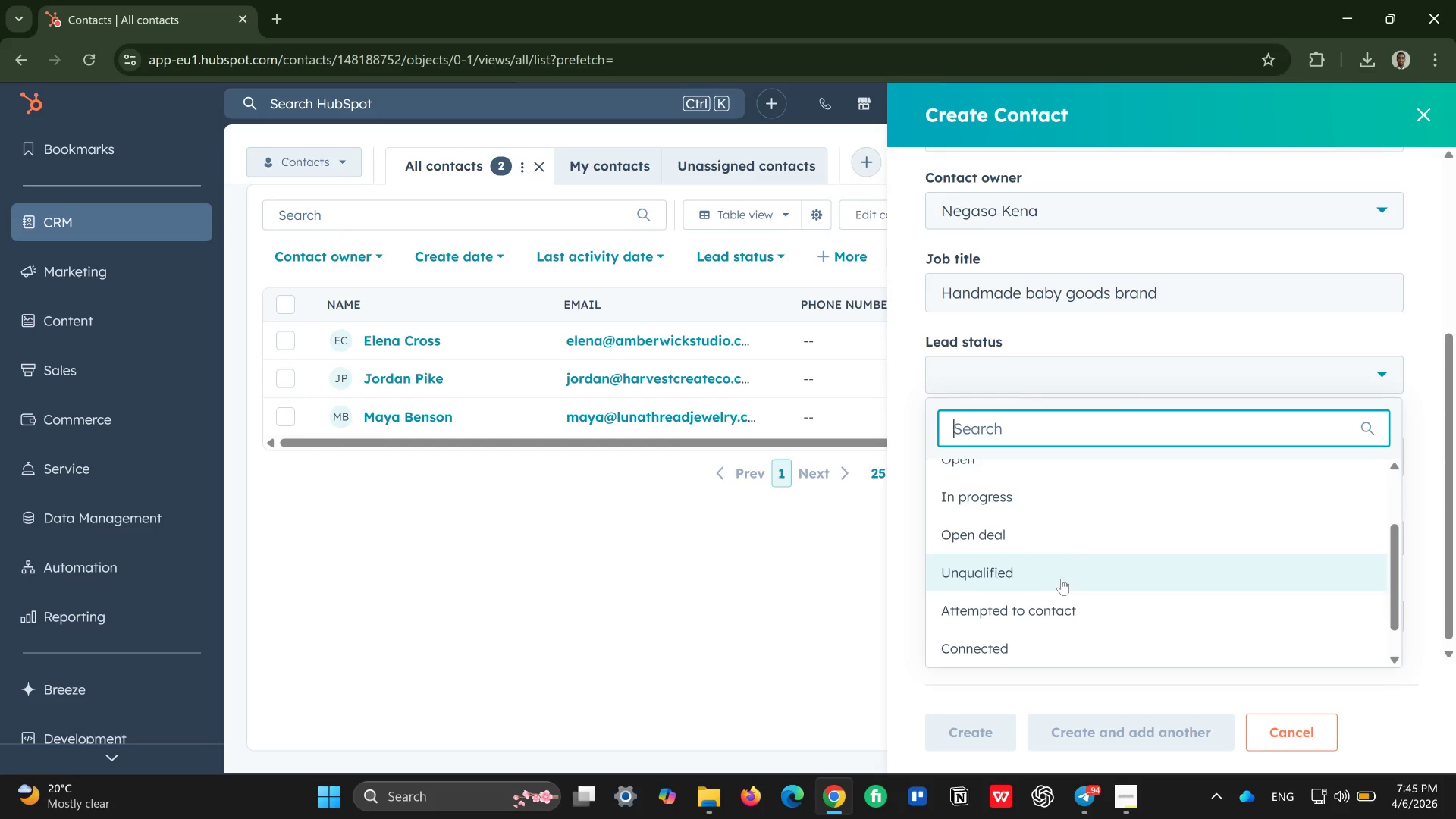 
left_click([1061, 579])
 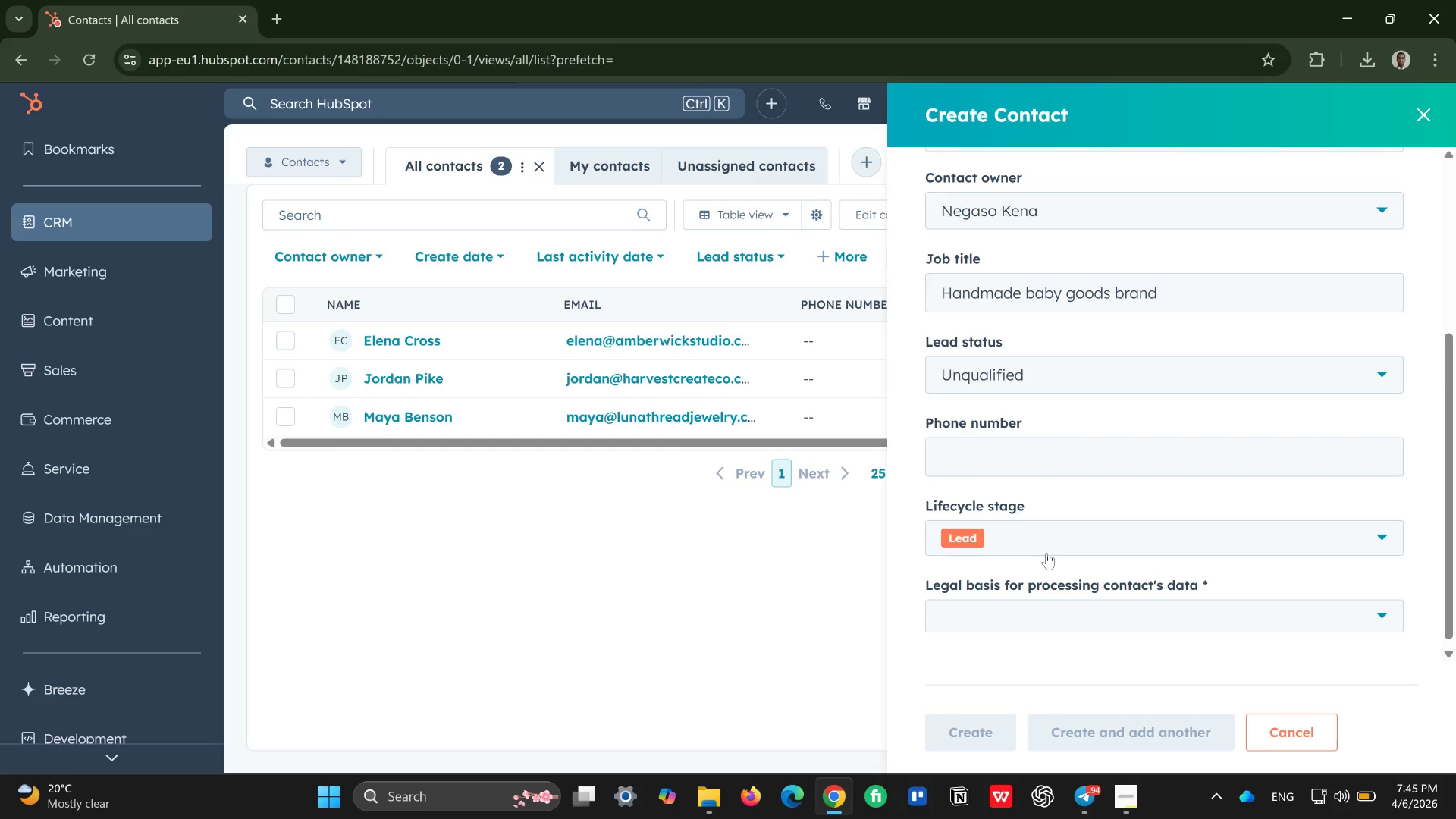 
scroll: coordinate [1047, 557], scroll_direction: down, amount: 1.0
 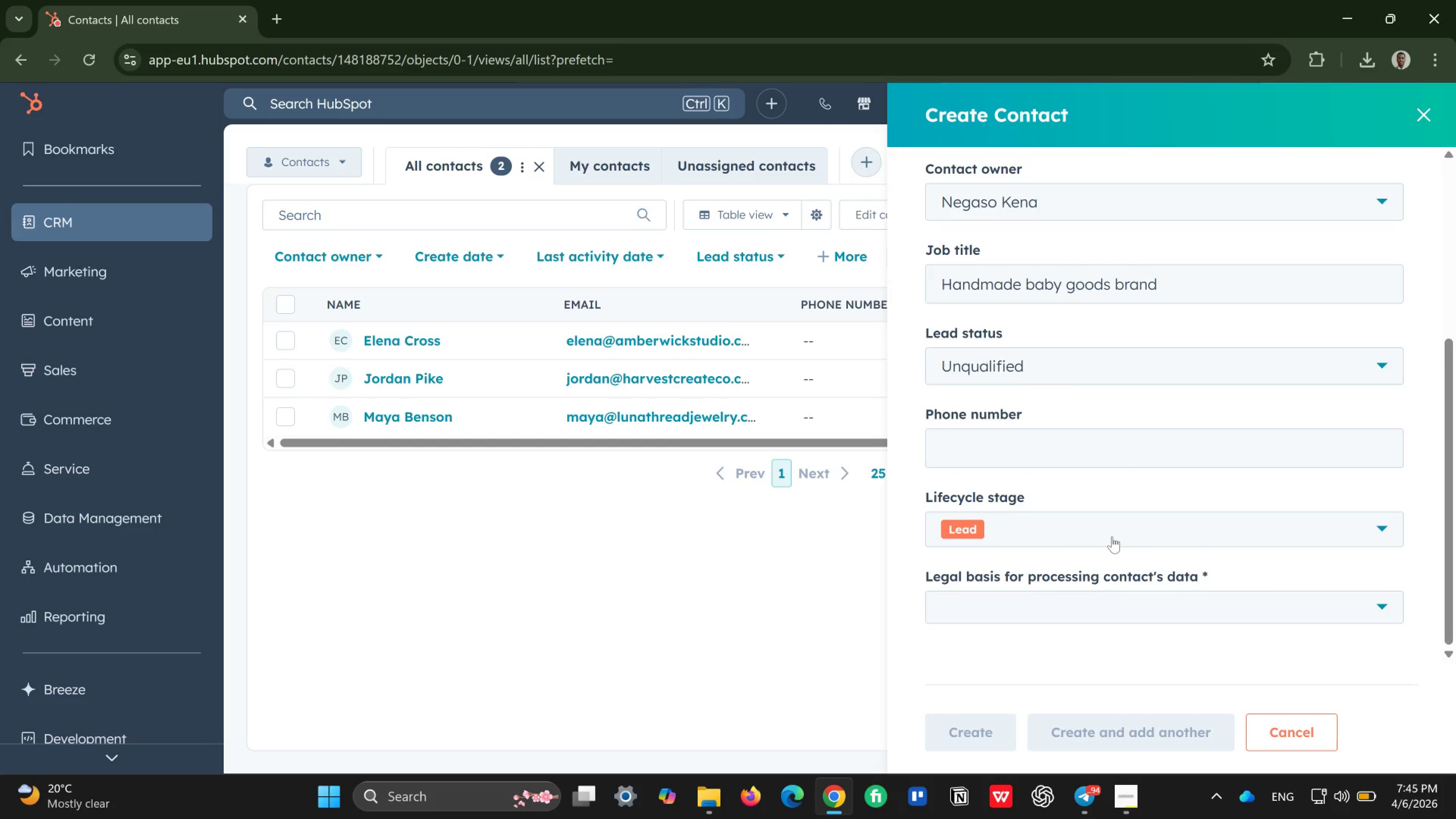 
wait(7.02)
 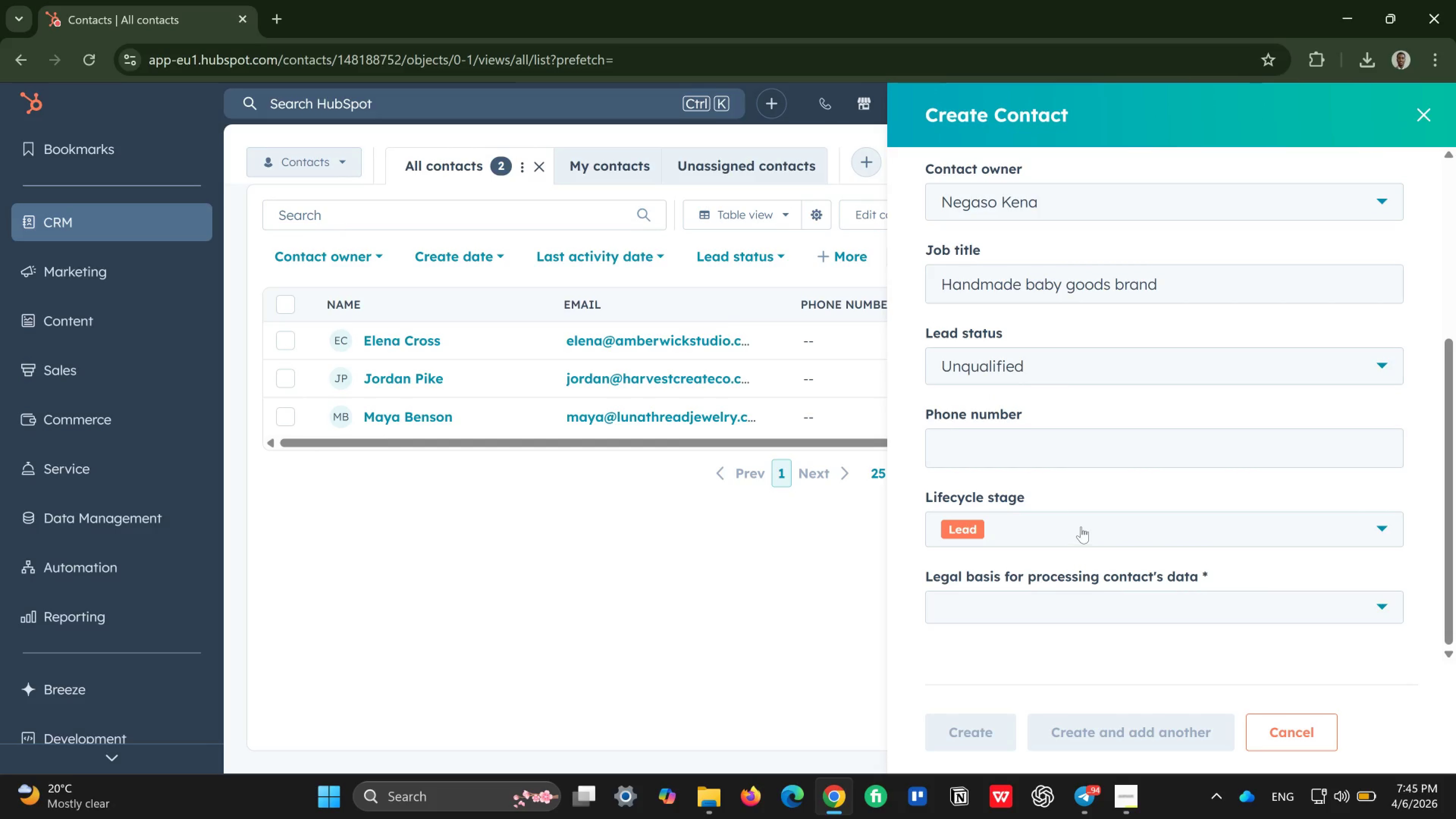 
scroll: coordinate [1112, 537], scroll_direction: down, amount: 1.0
 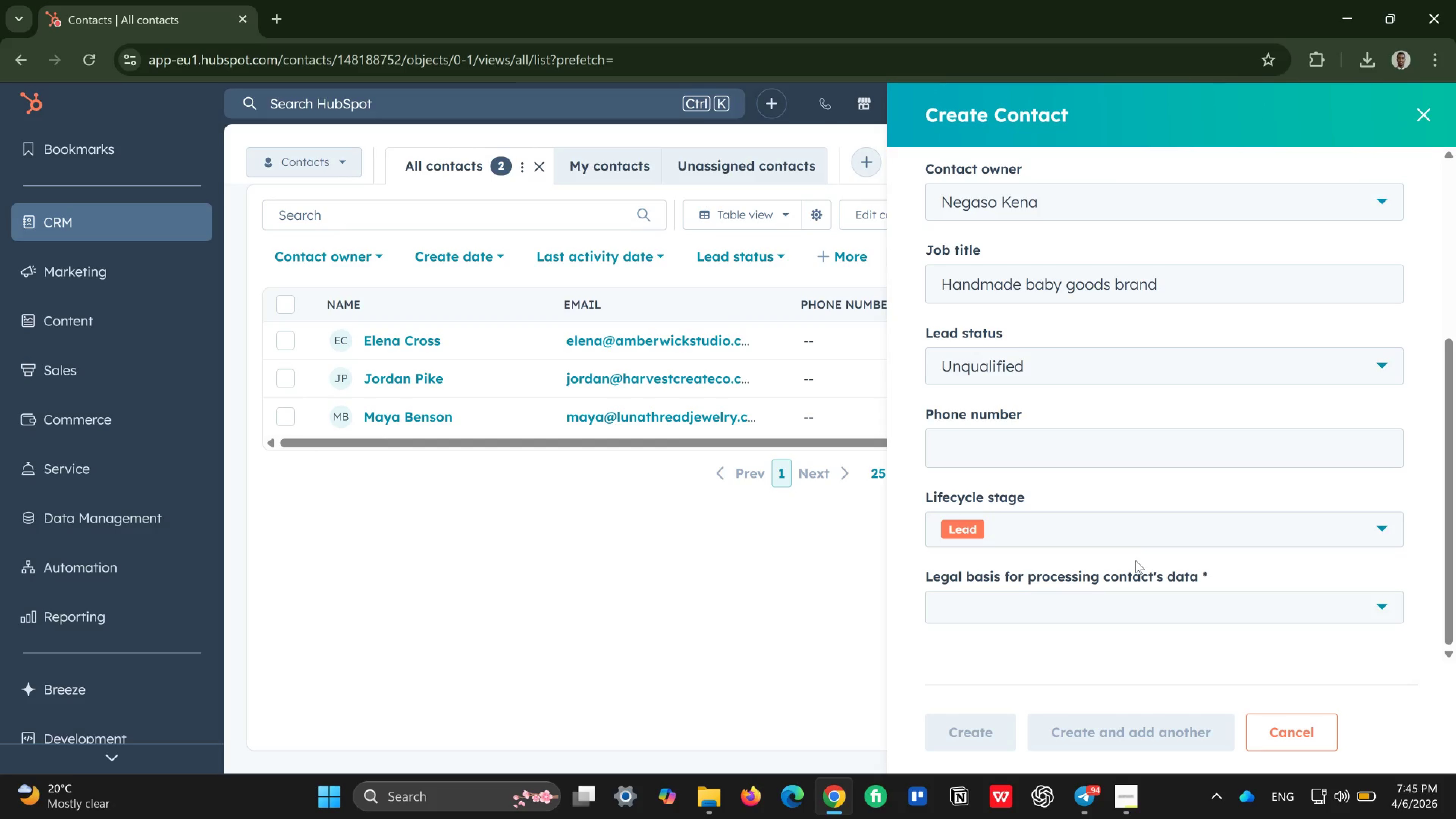 
wait(9.05)
 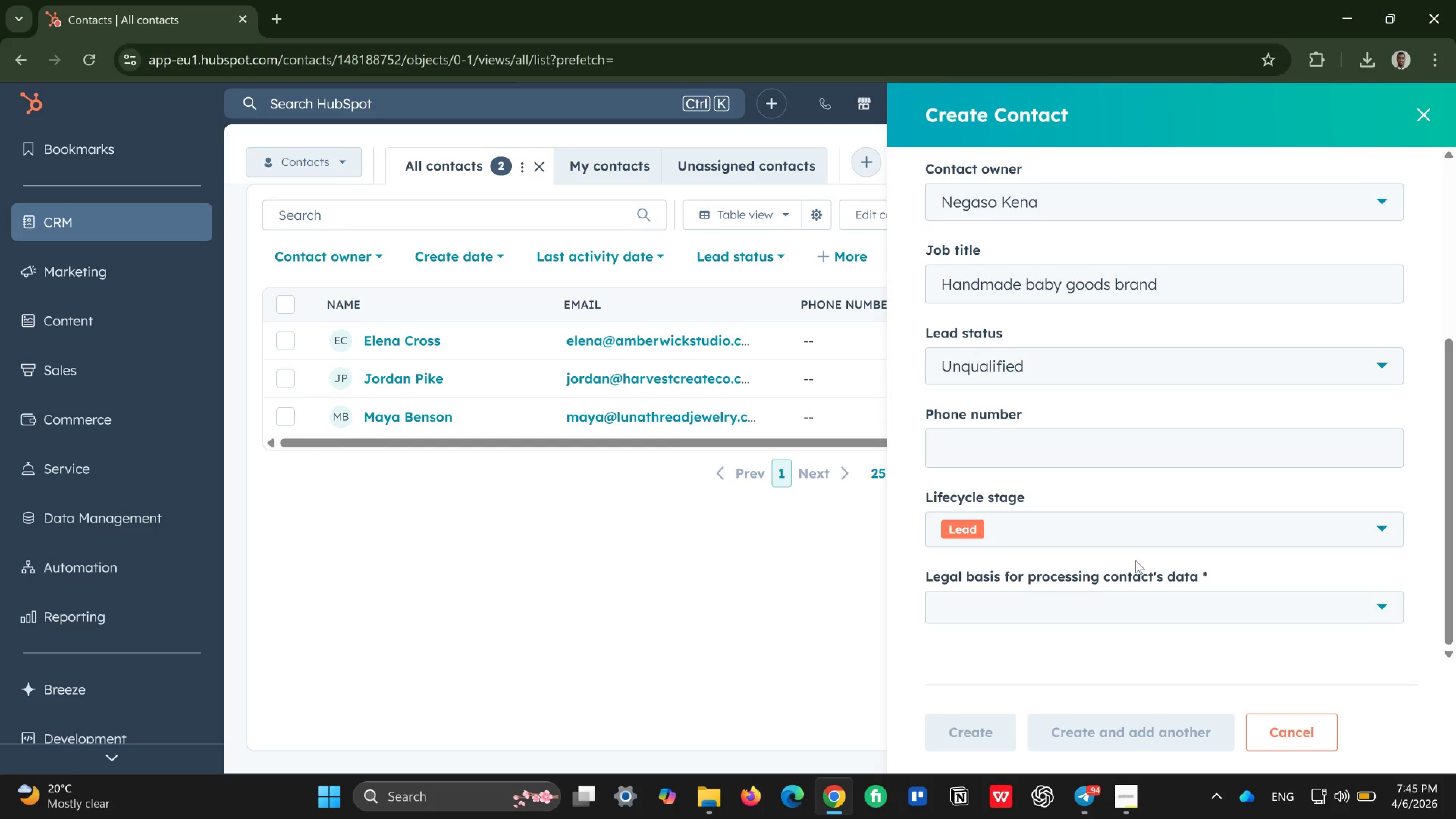 
scroll: coordinate [1147, 584], scroll_direction: down, amount: 4.0
 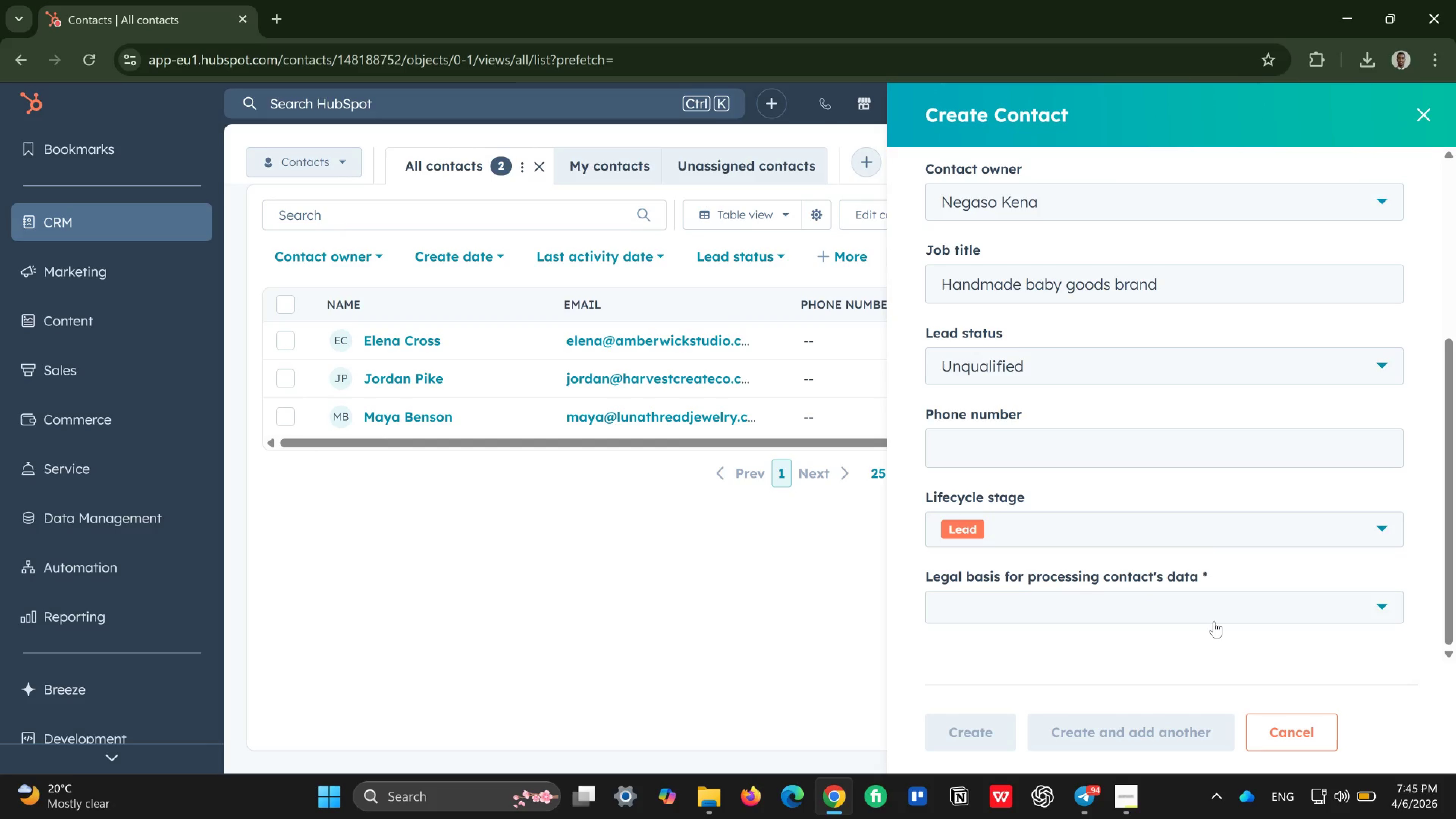 
left_click([1214, 621])
 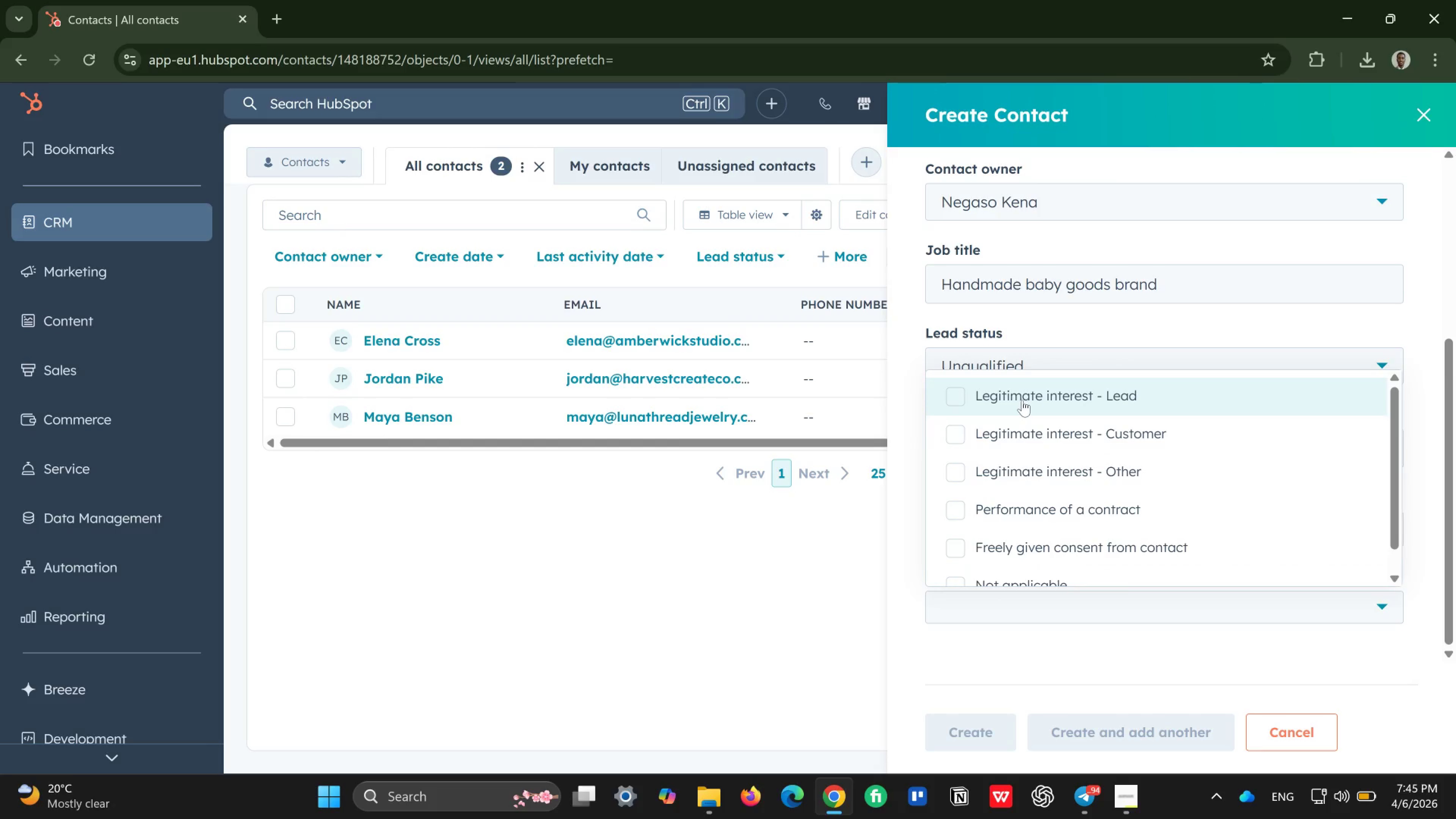 
left_click([1022, 400])
 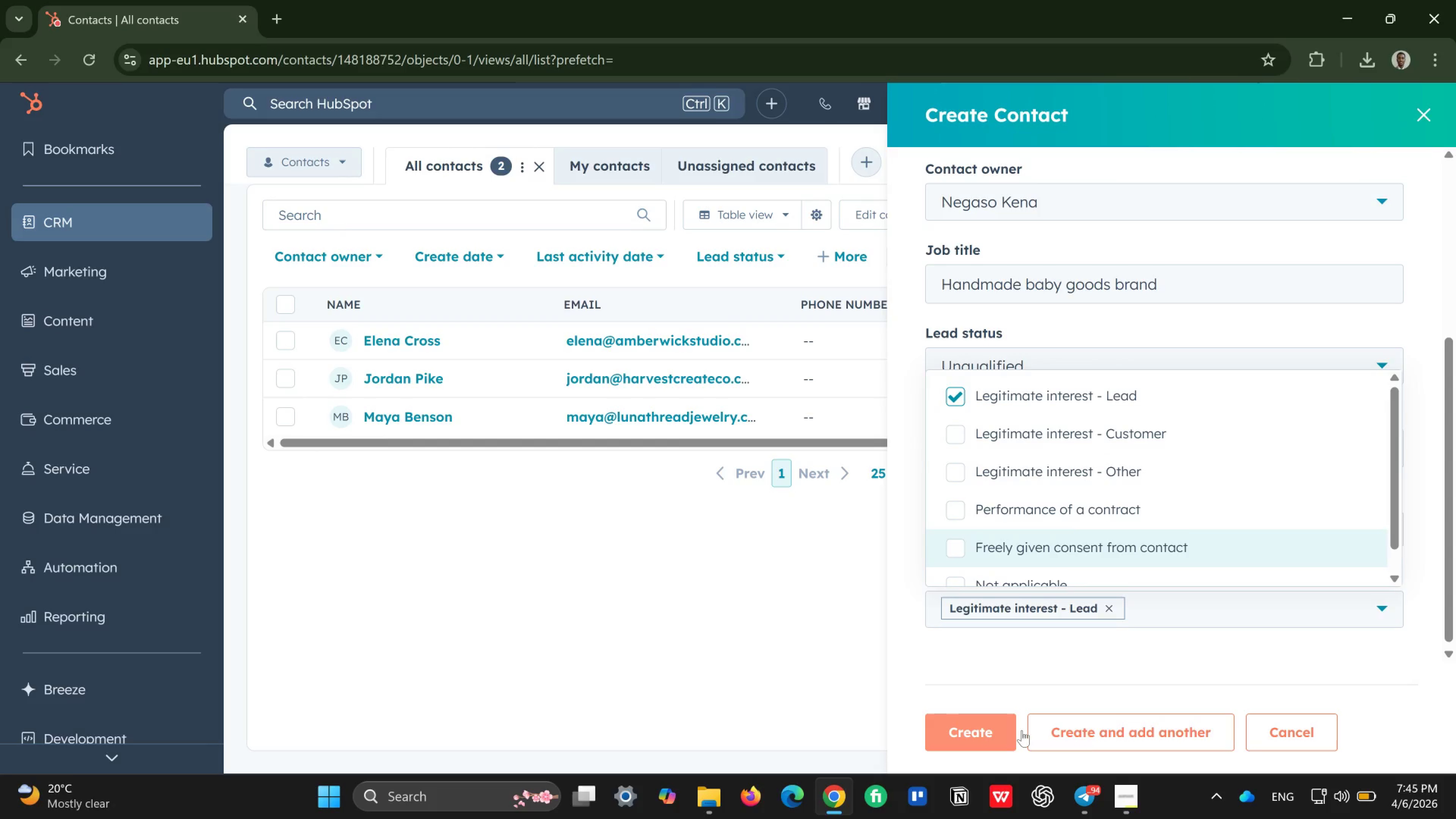 
left_click([1122, 723])
 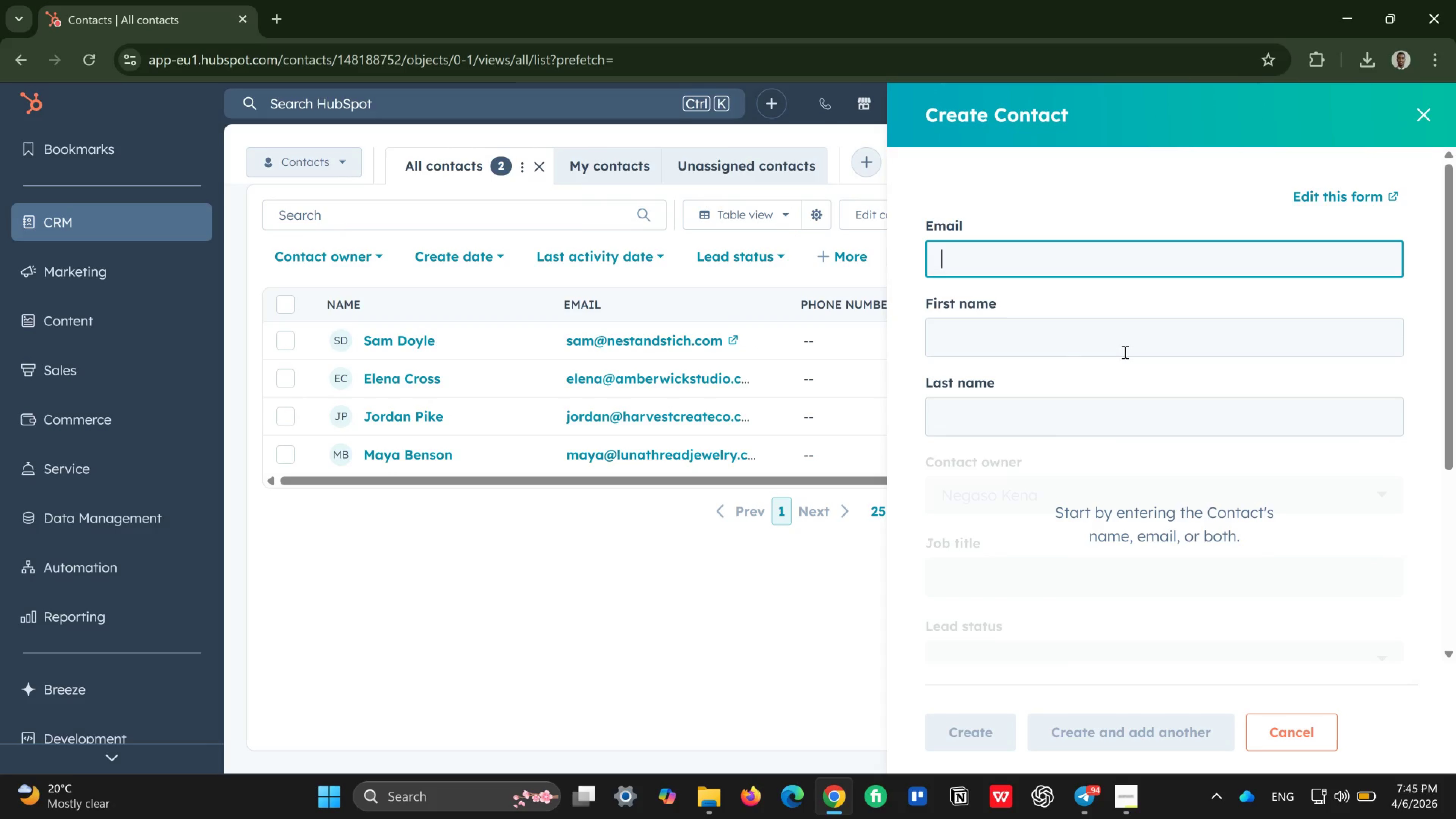 
wait(11.28)
 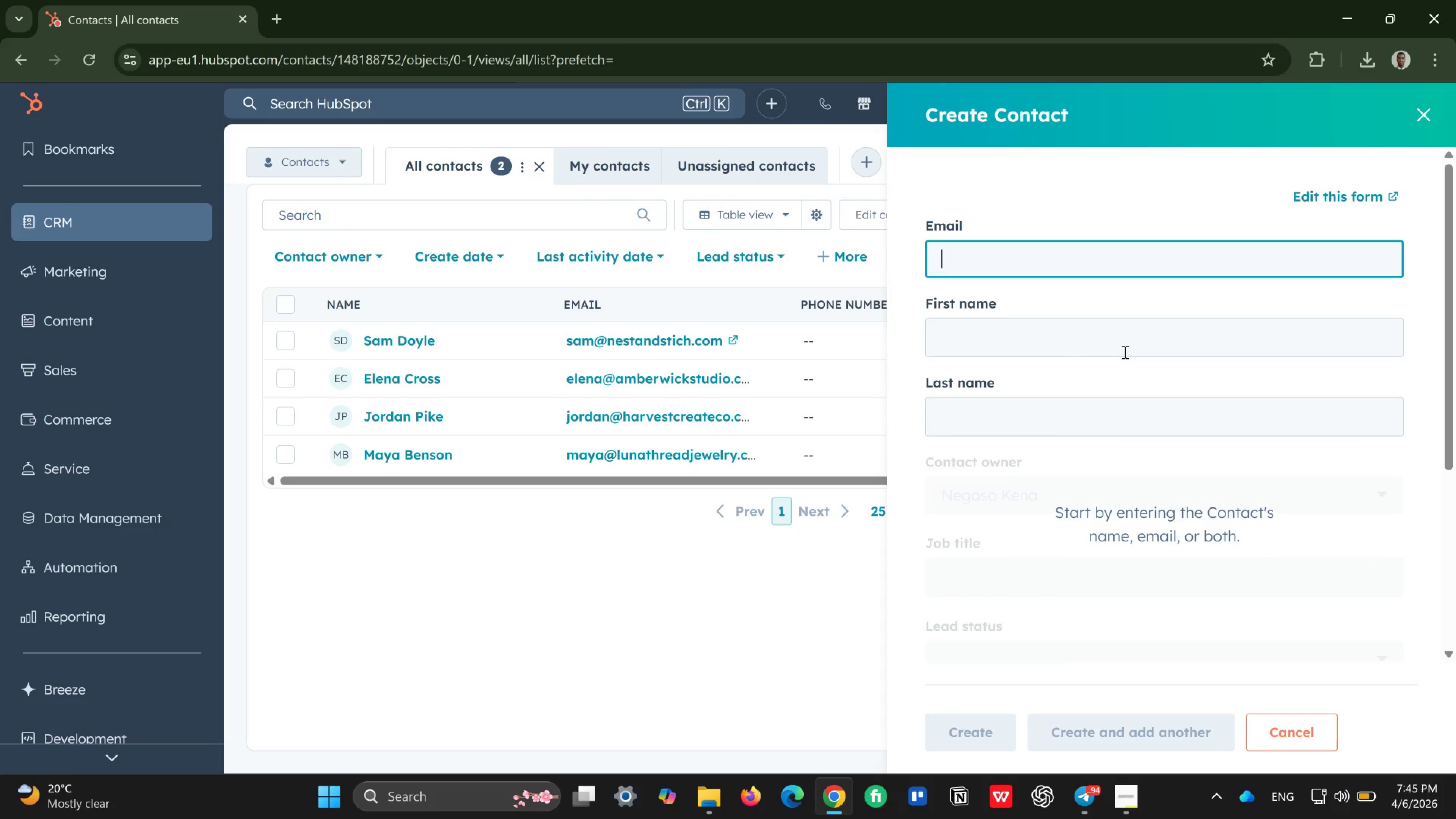 
type(priya@)
 